 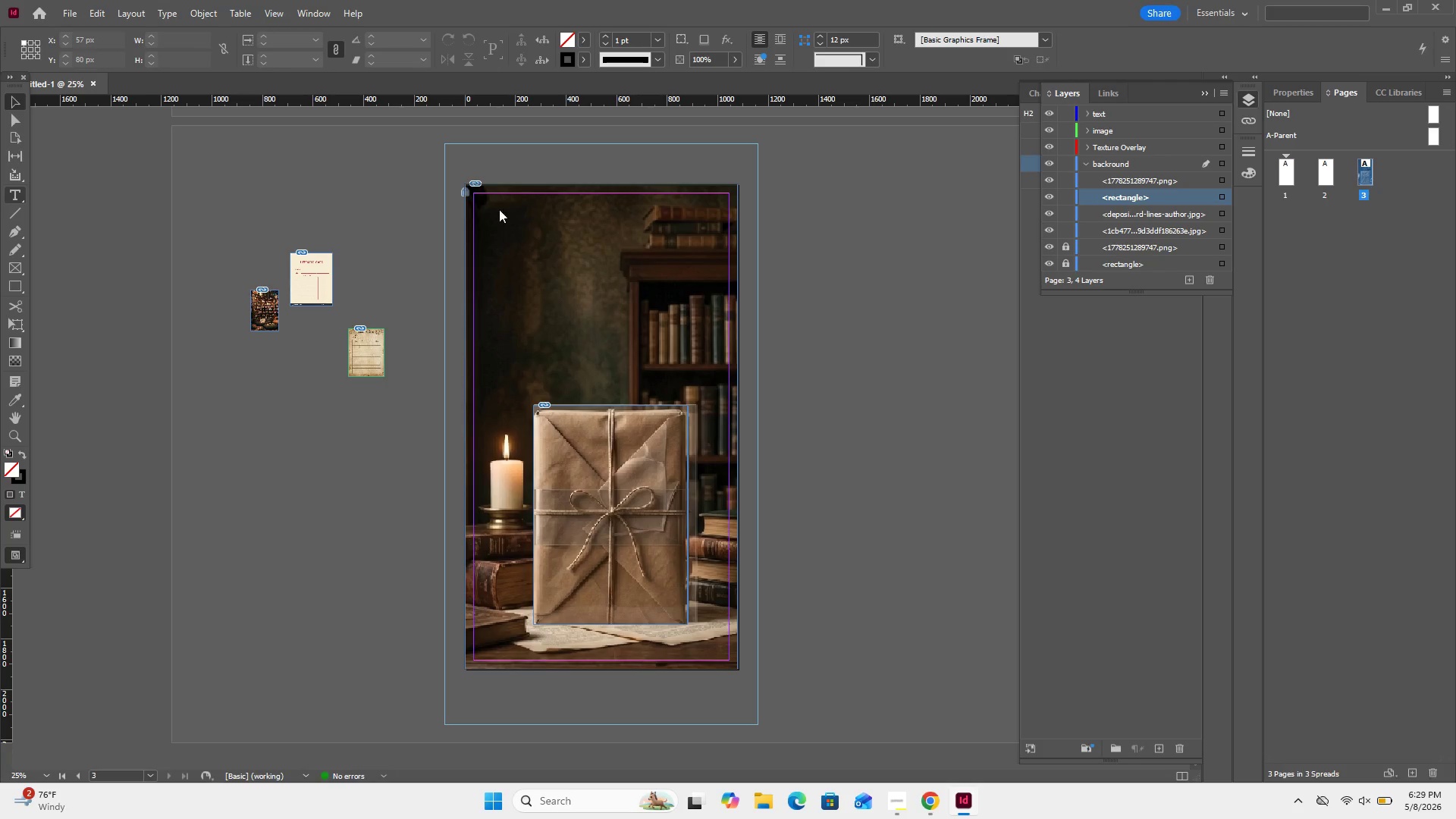 
left_click([519, 231])
 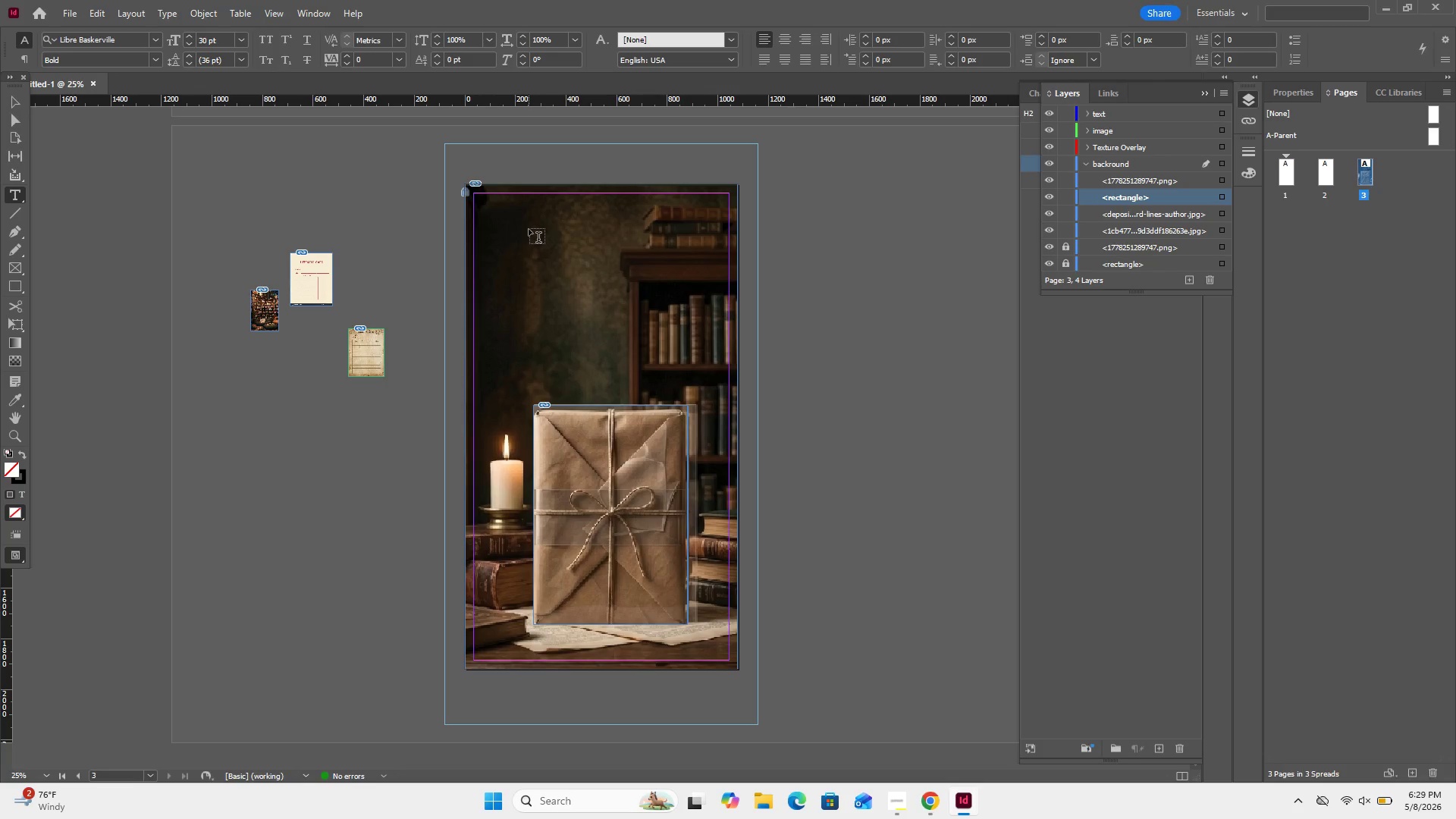 
left_click_drag(start_coordinate=[529, 228], to_coordinate=[692, 292])
 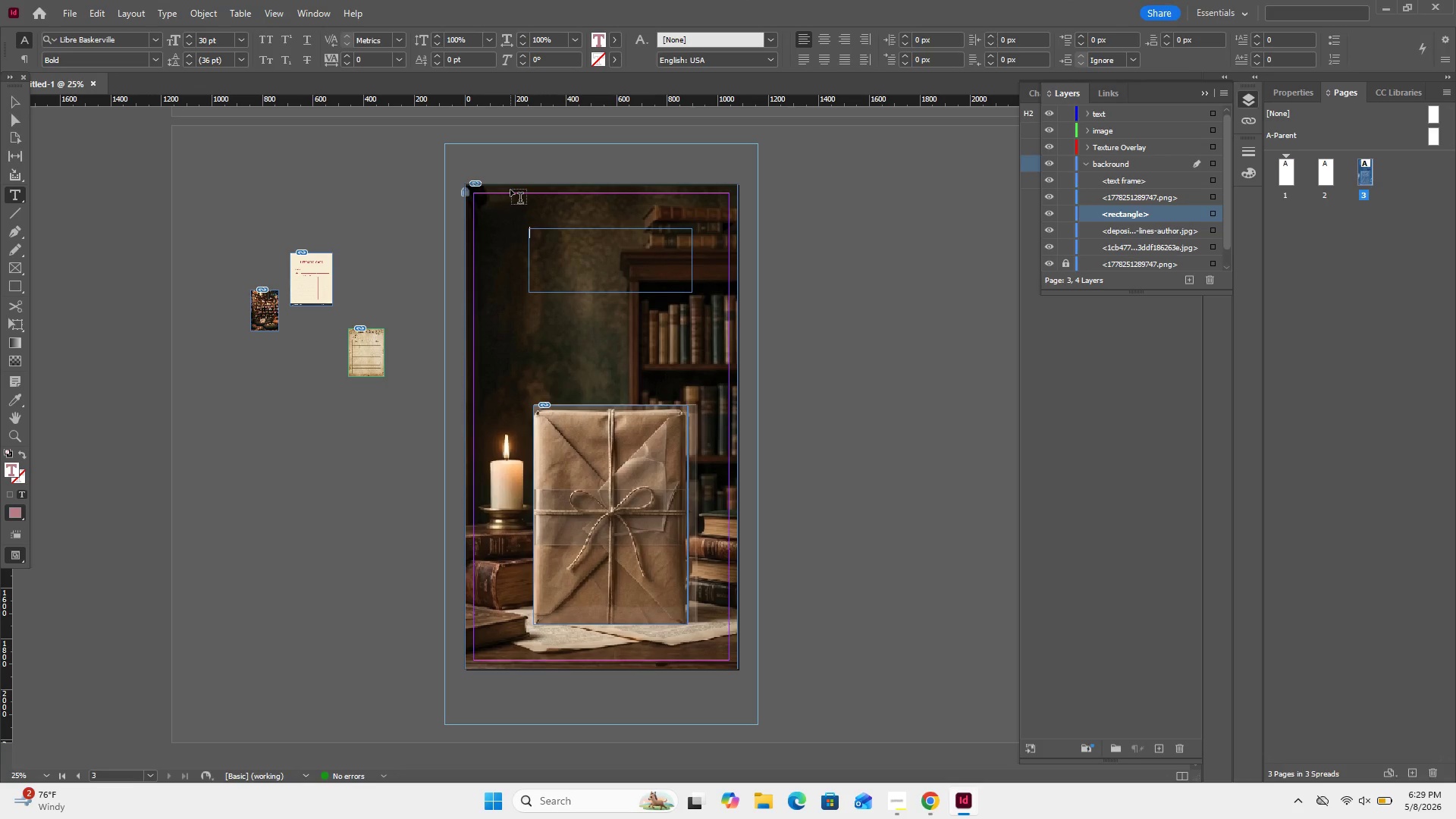 
type(Teh)
key(Backspace)
key(Backspace)
type(he)
key(Backspace)
key(Backspace)
key(Backspace)
type(A Story WA)
key(Backspace)
type(rr)
key(Backspace)
key(Backspace)
type(arr)
key(Backspace)
key(Backspace)
key(Backspace)
type(rapped in Secrets)
 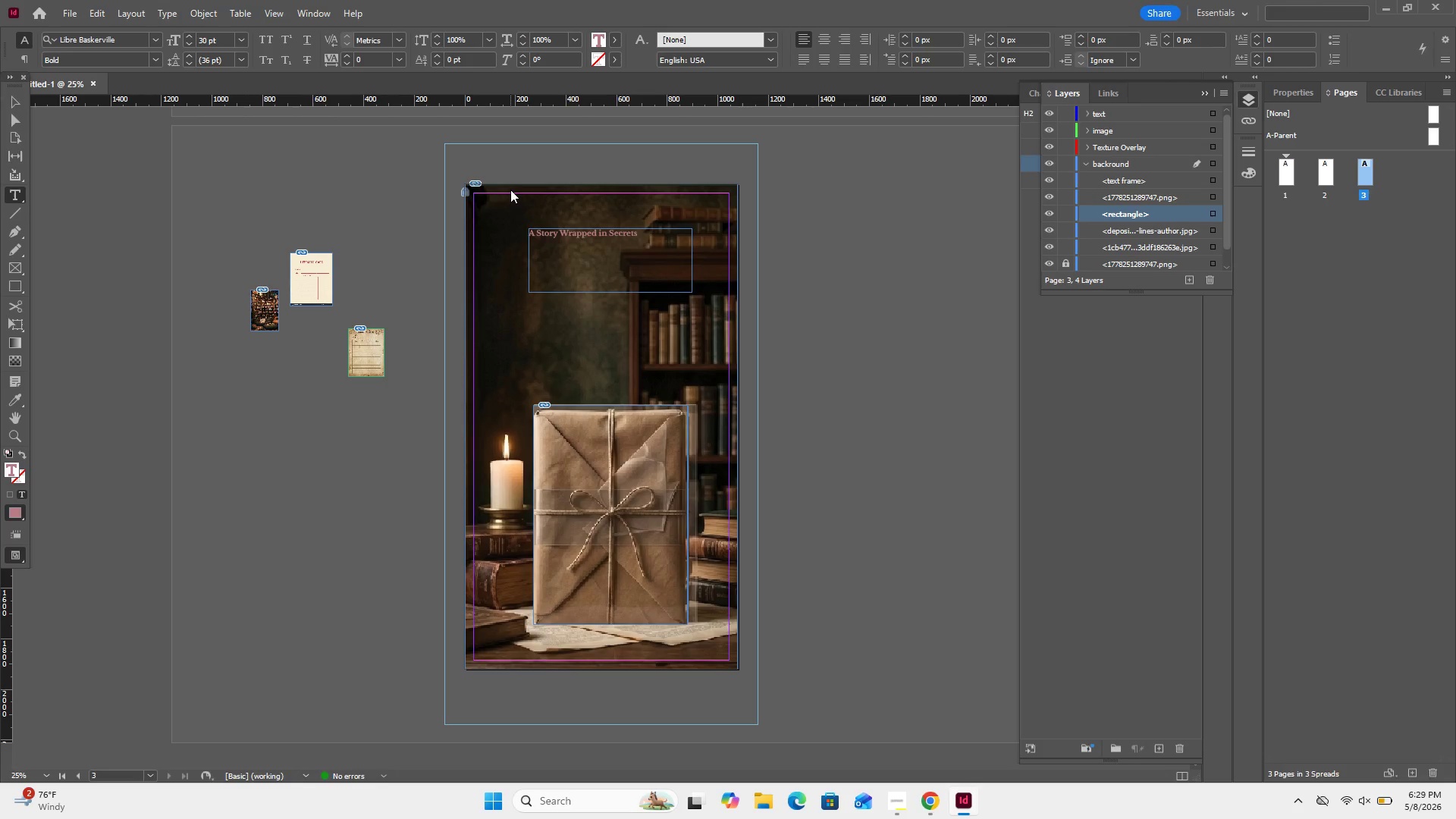 
hold_key(key=ControlLeft, duration=0.41)
 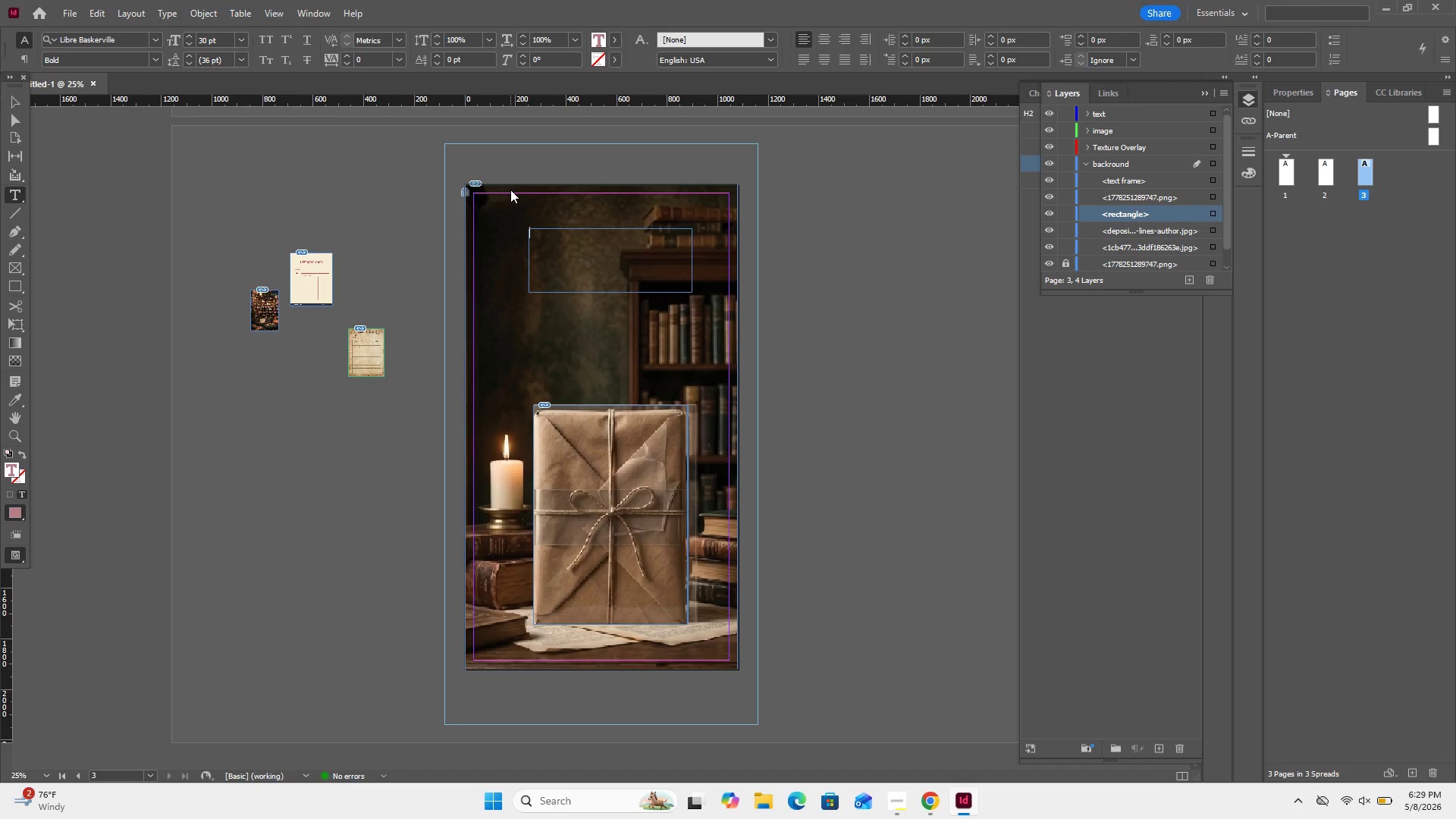 
left_click([11, 101])
 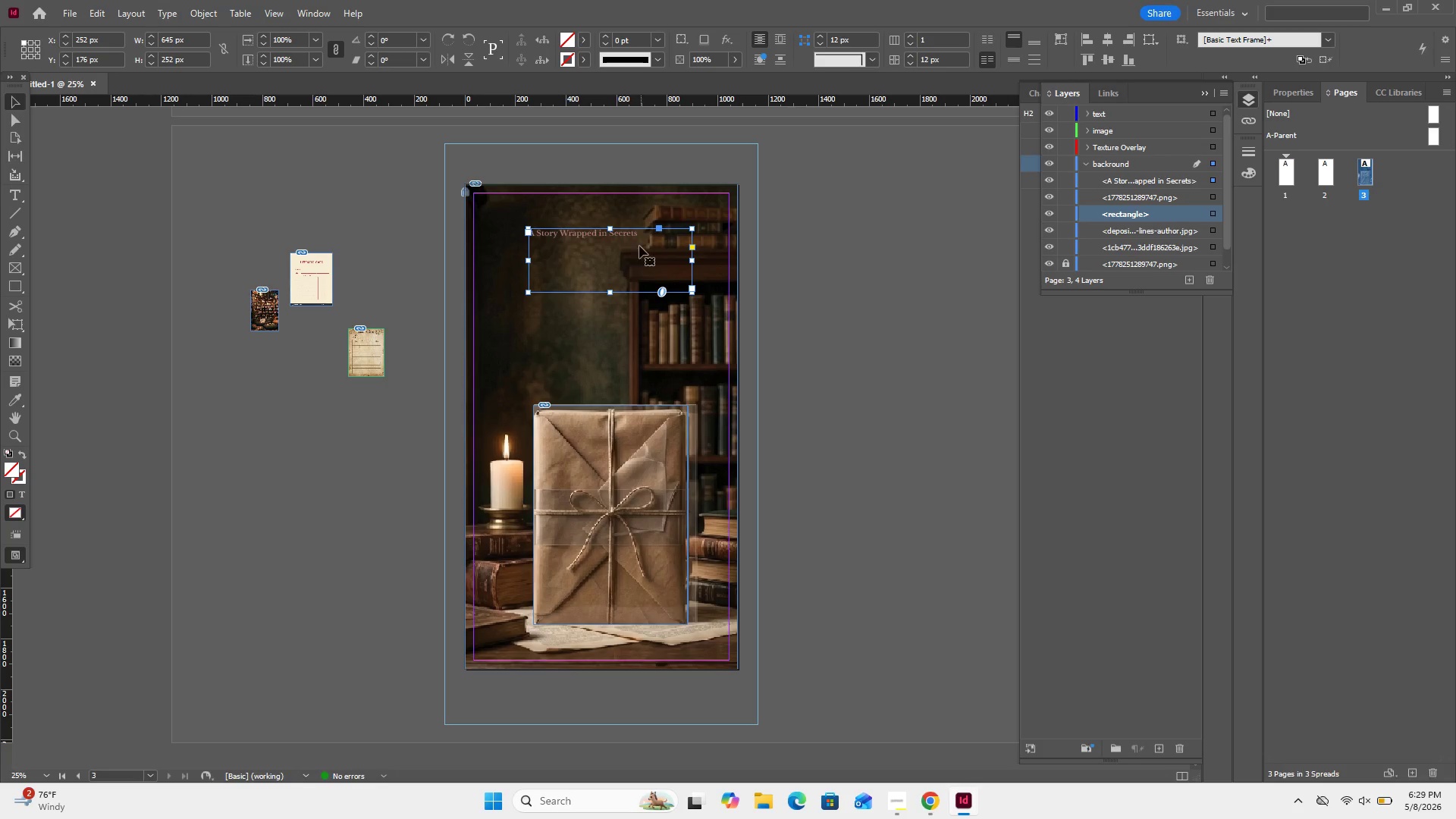 
double_click([619, 232])
 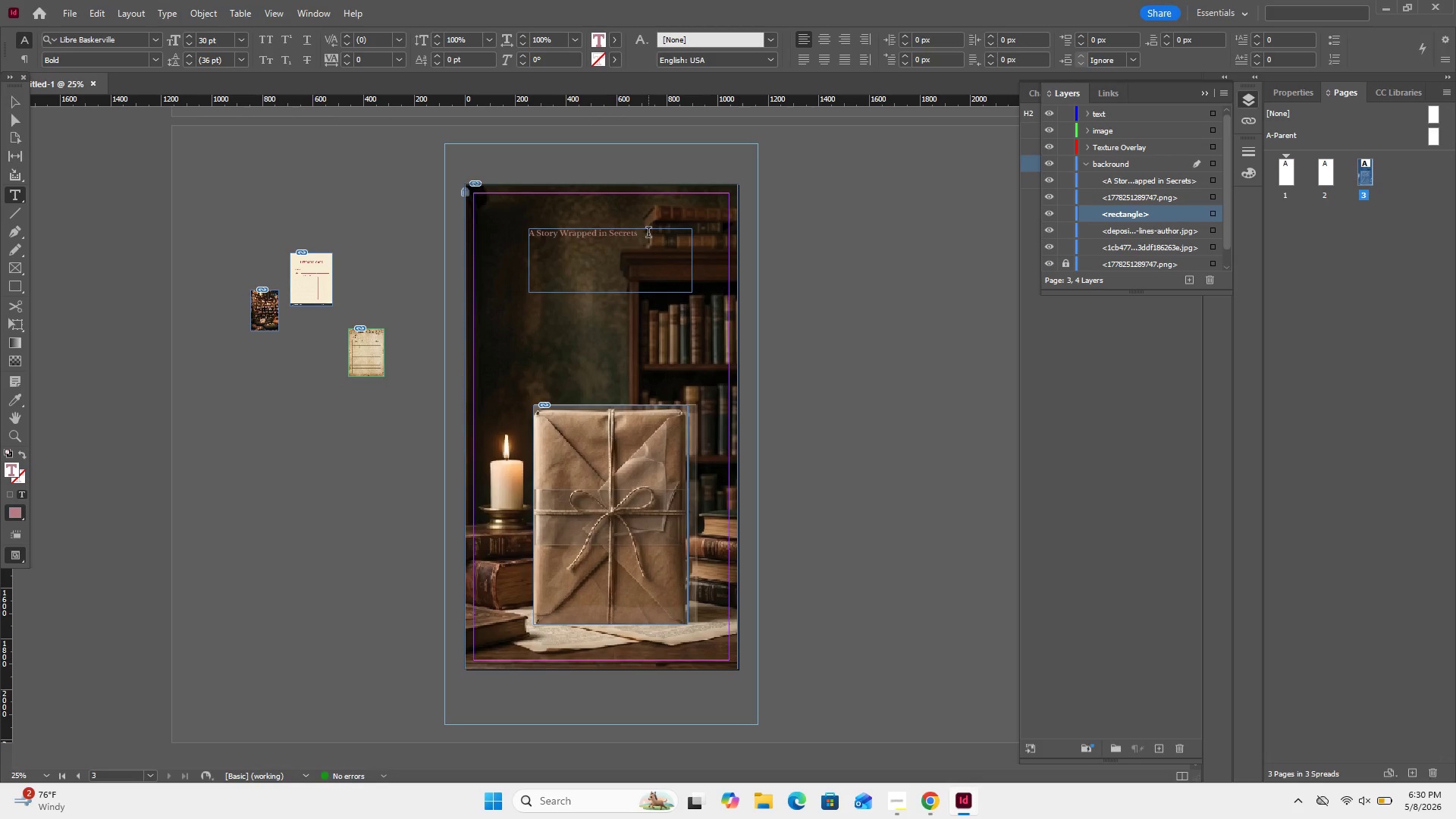 
left_click_drag(start_coordinate=[648, 234], to_coordinate=[485, 231])
 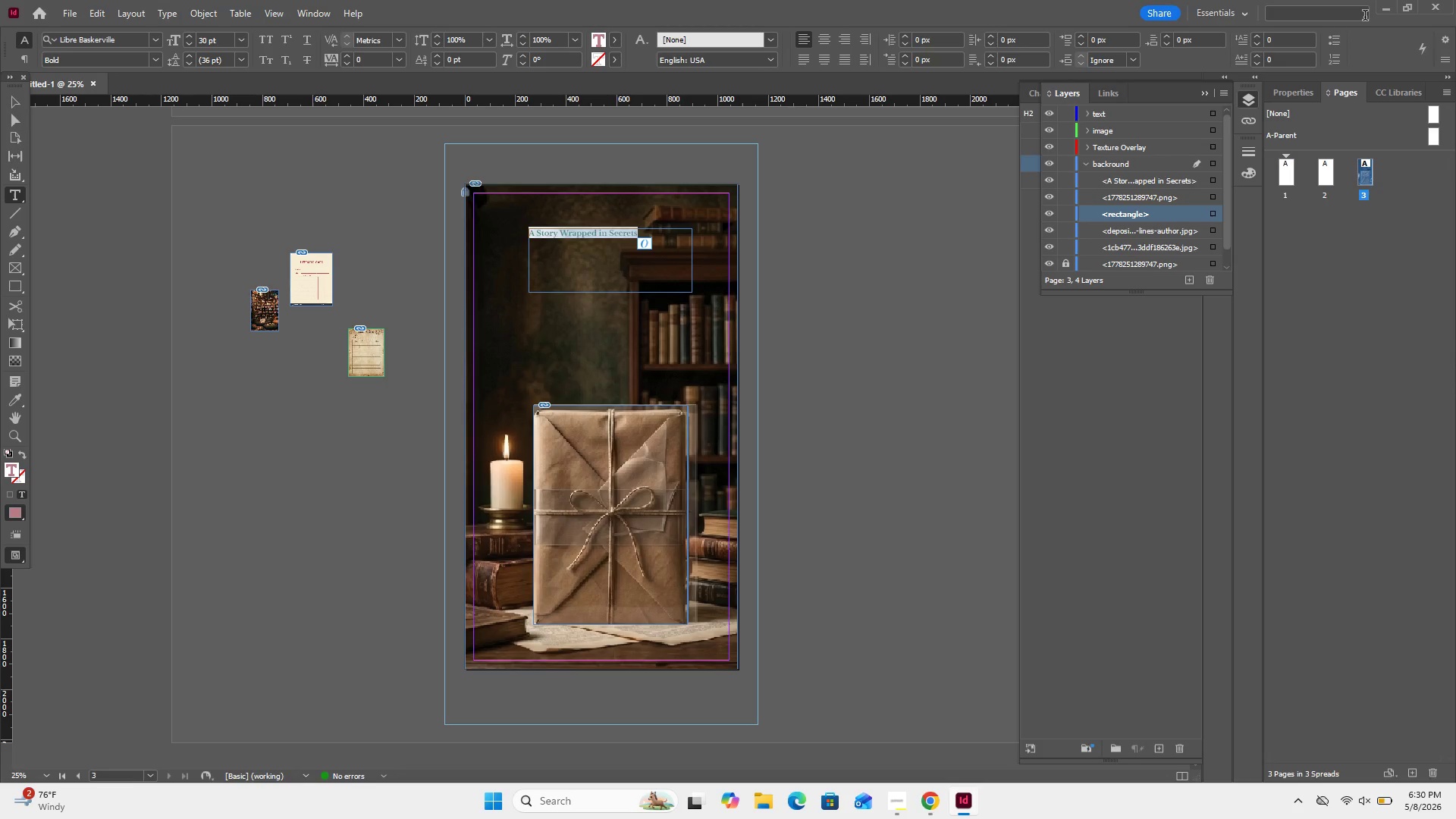 
wait(6.24)
 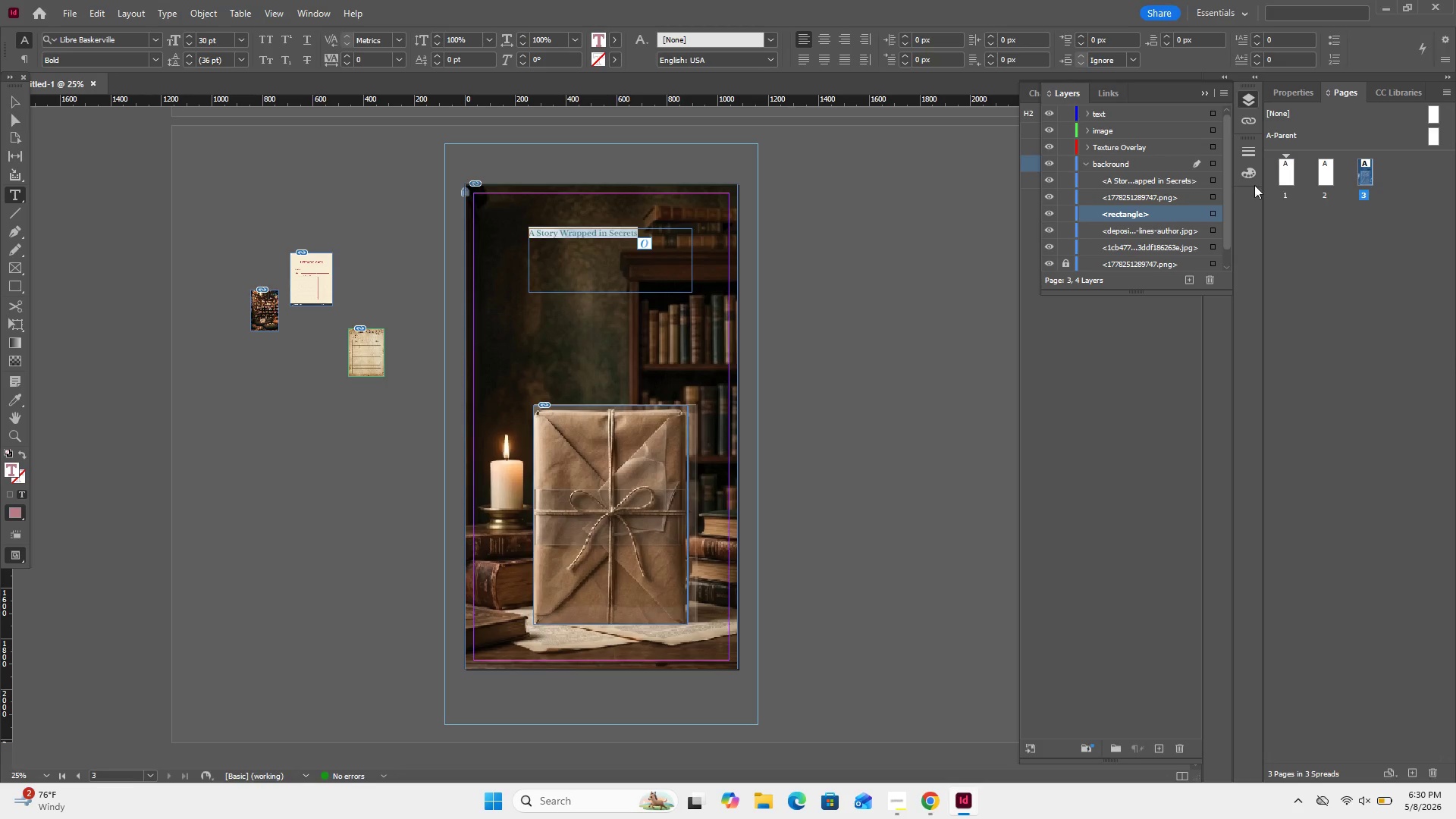 
mouse_move([1244, 156])
 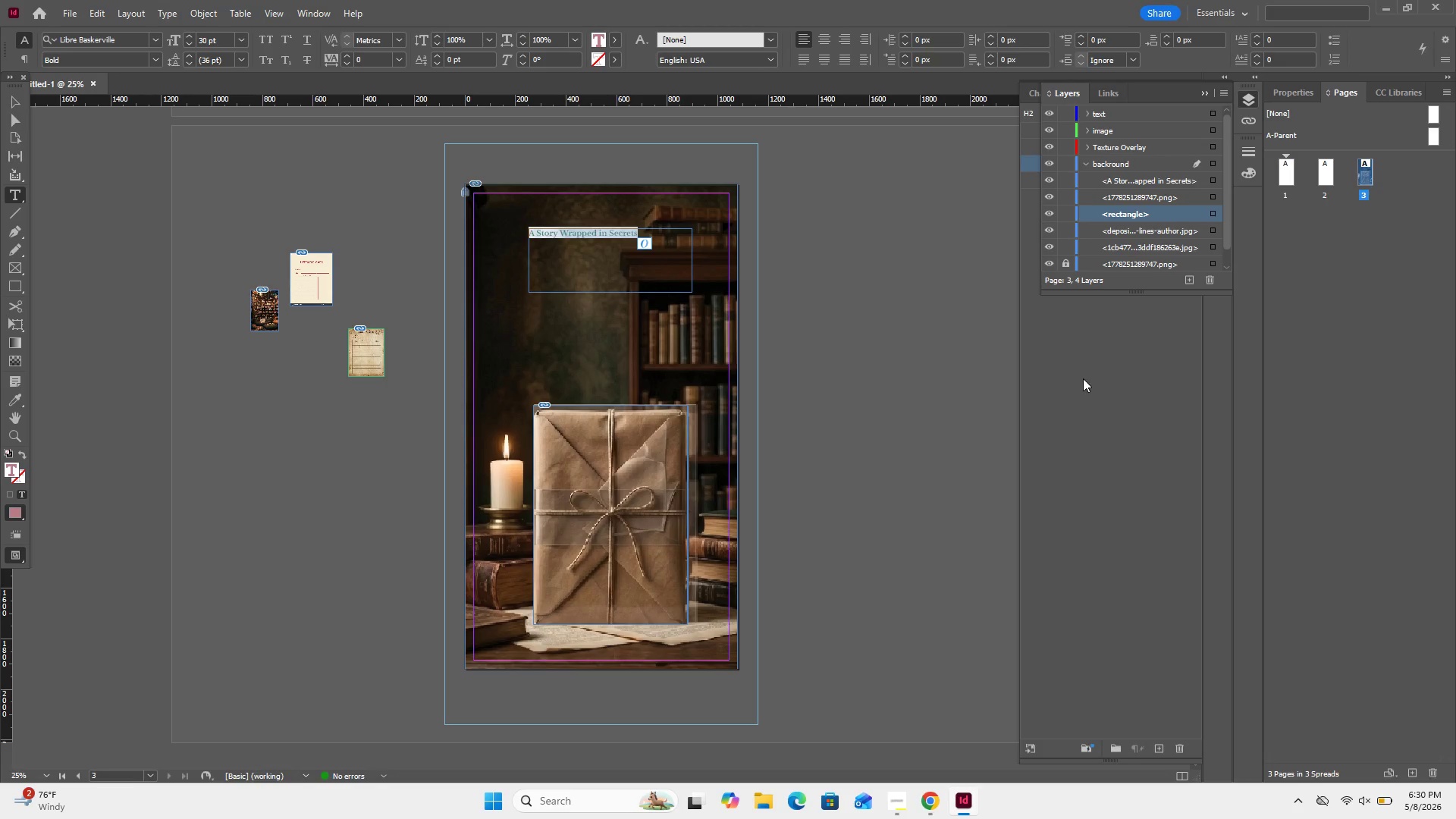 
left_click([1083, 379])
 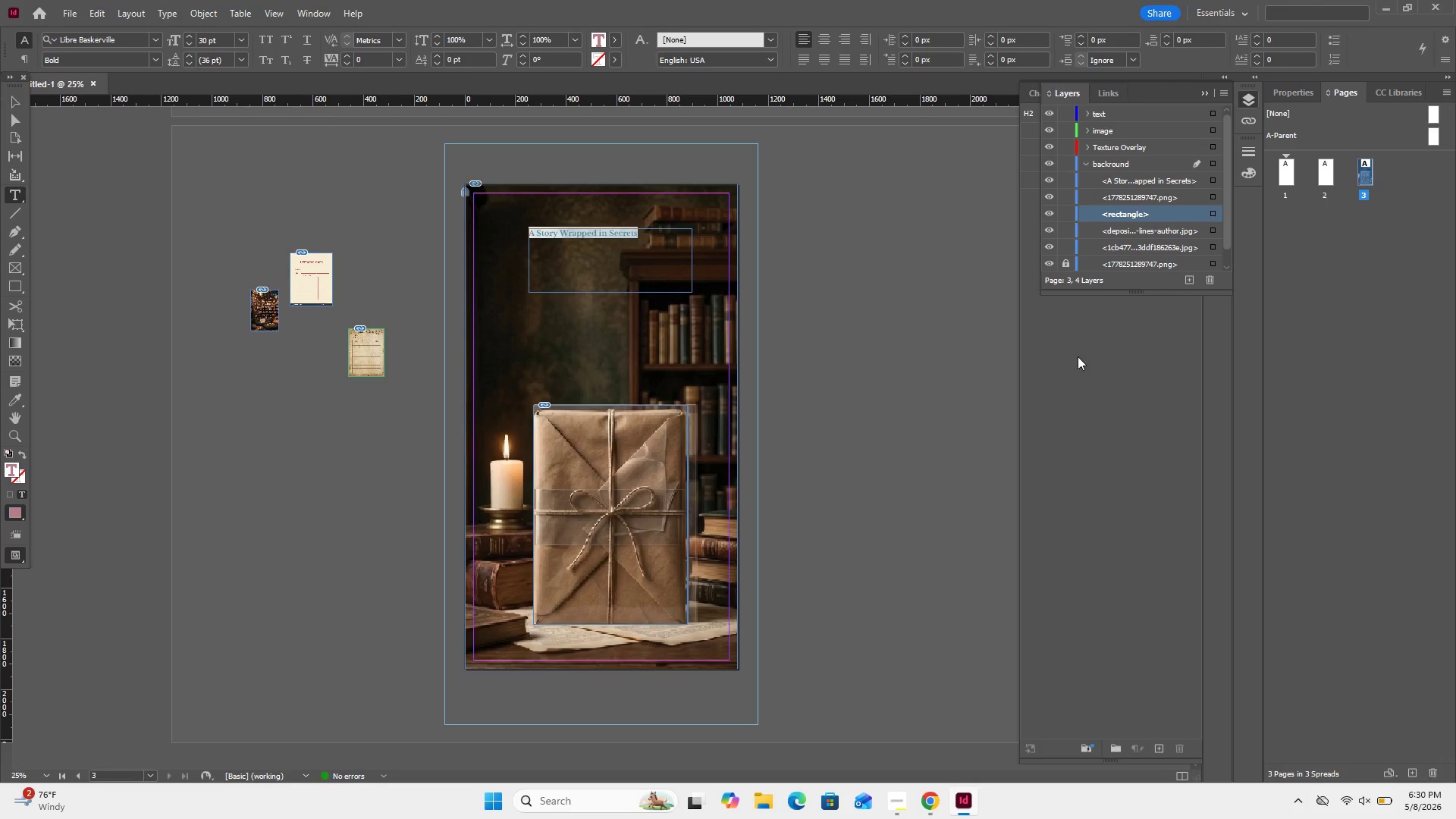 
left_click([1081, 363])
 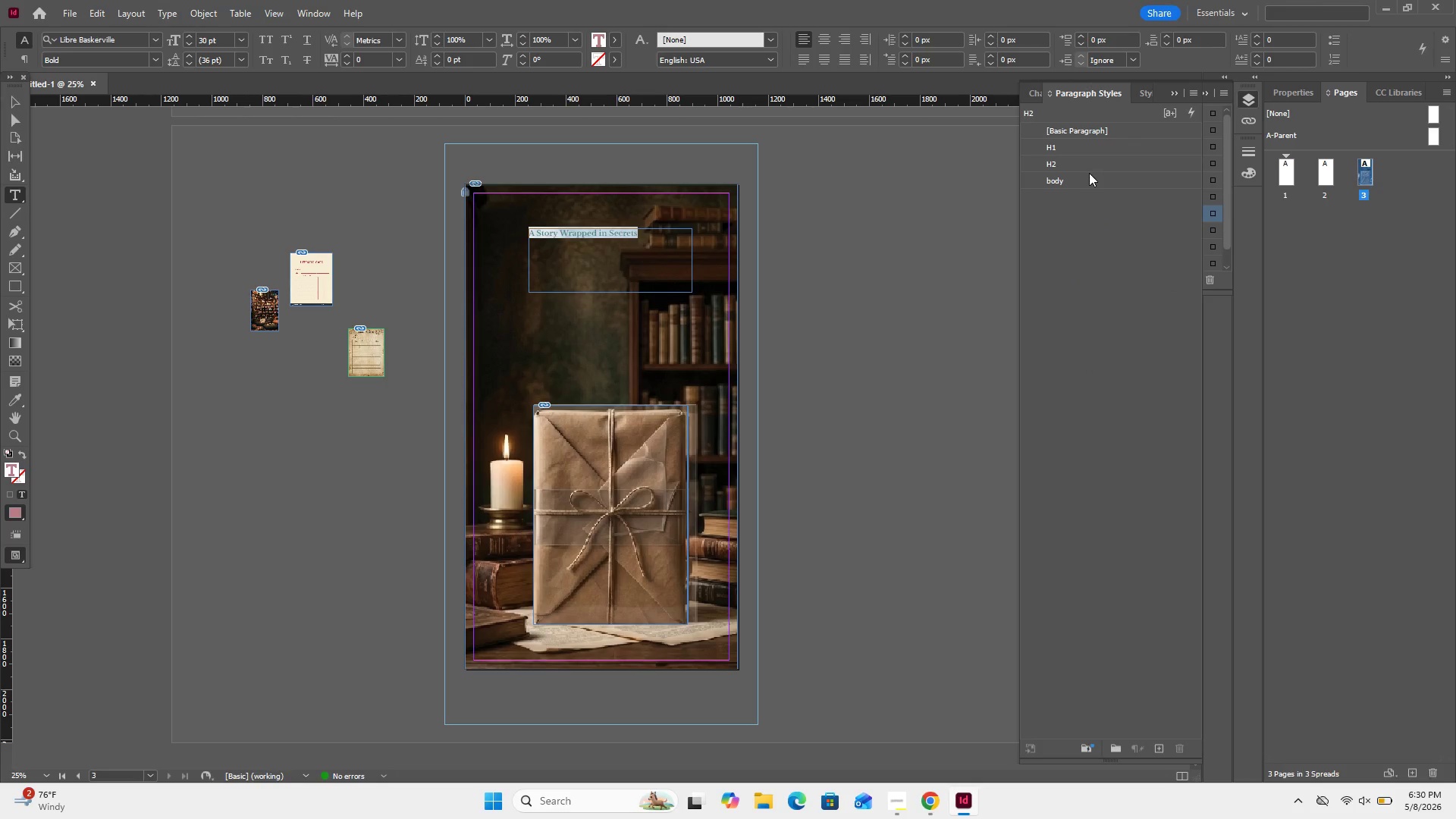 
left_click([1085, 141])
 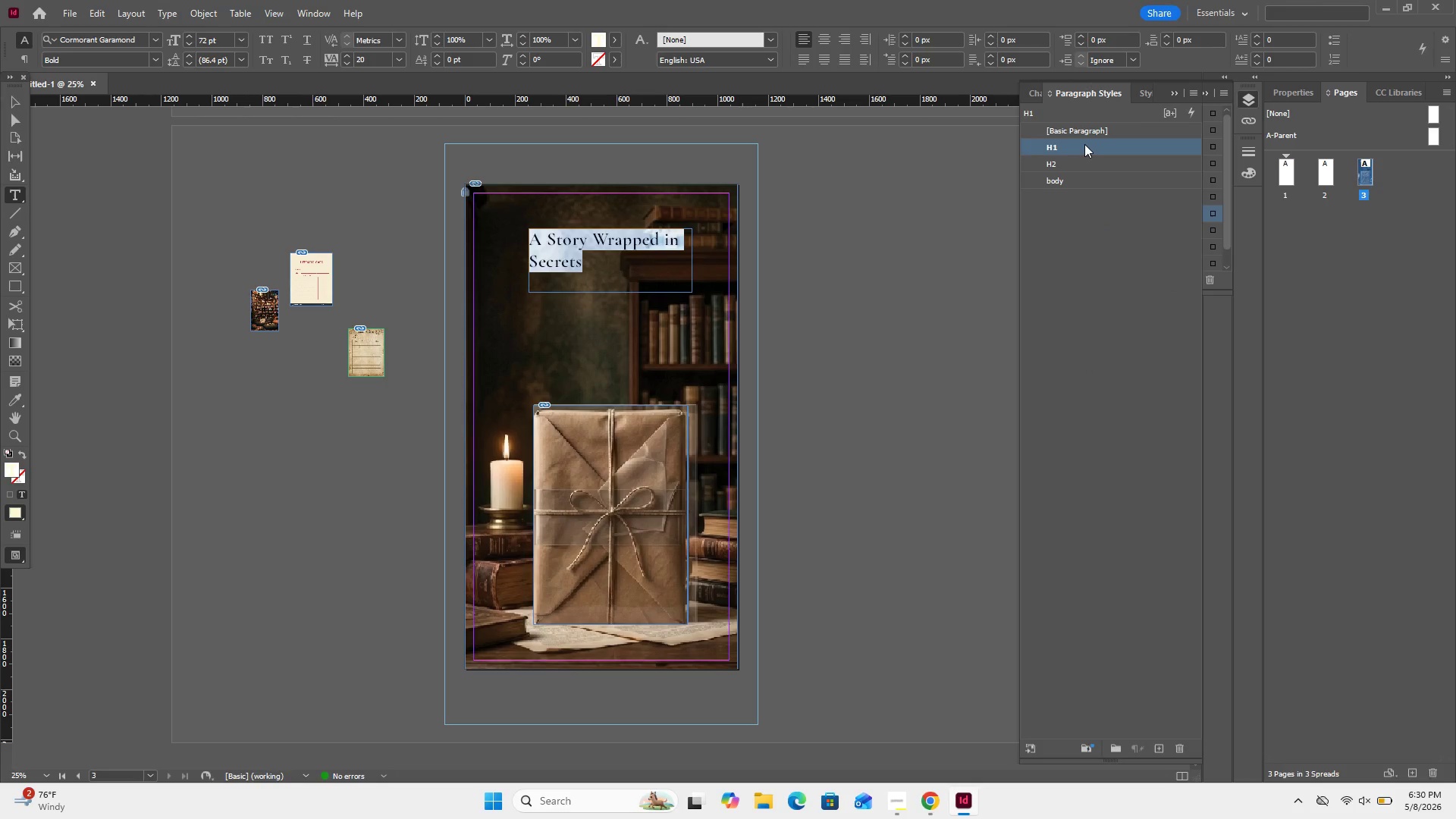 
double_click([1084, 139])
 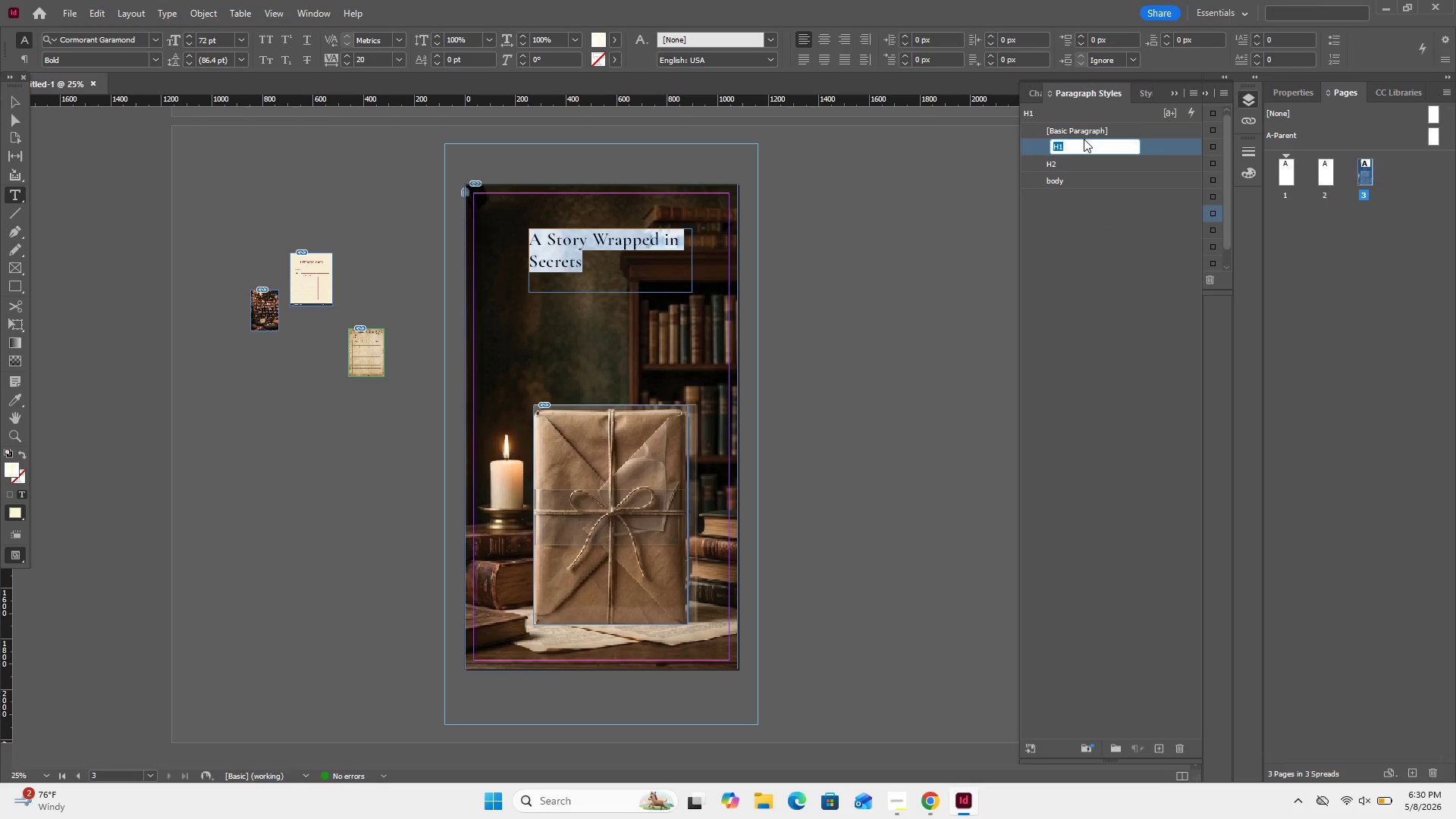 
left_click([1084, 139])
 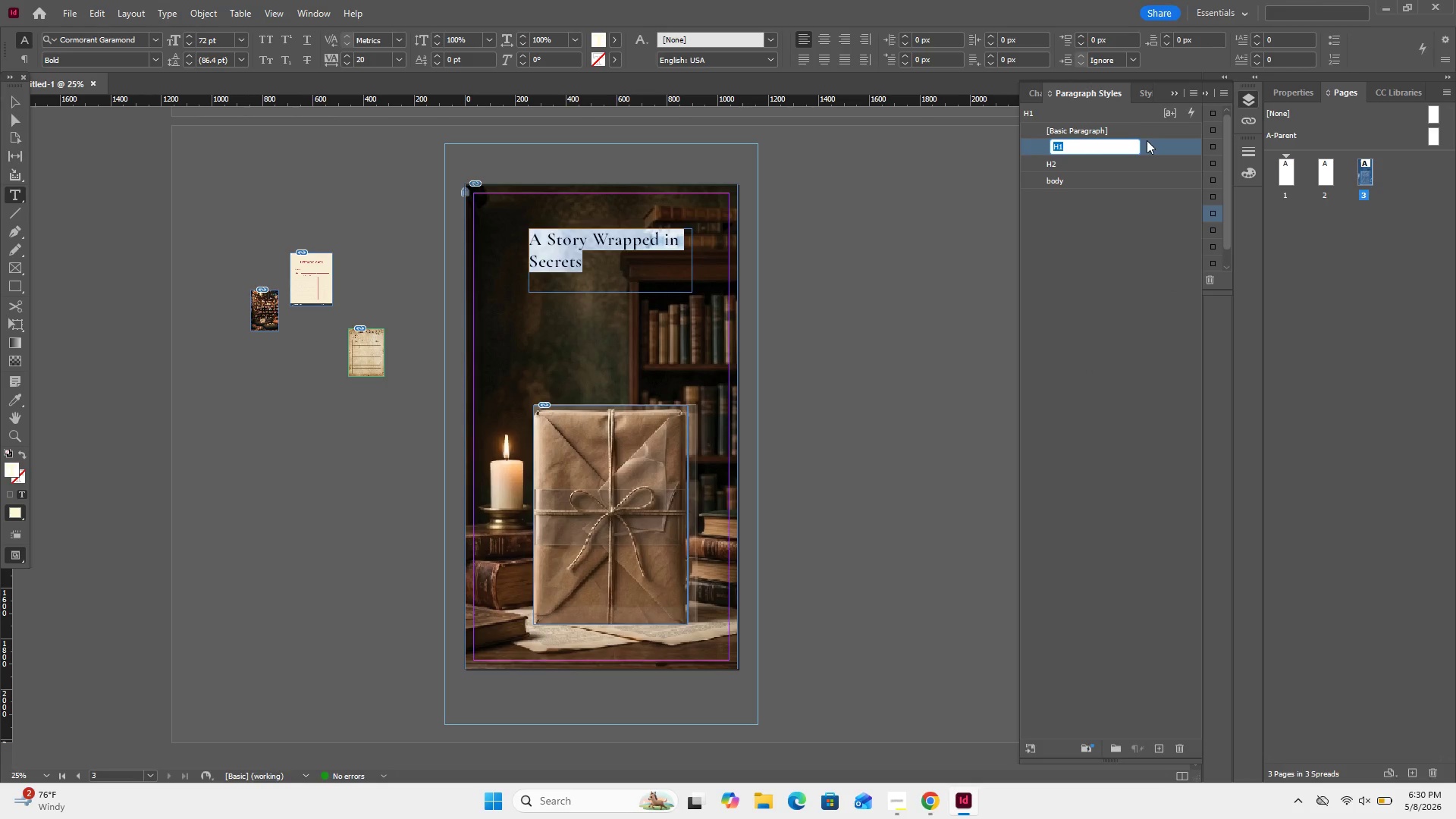 
double_click([1147, 140])
 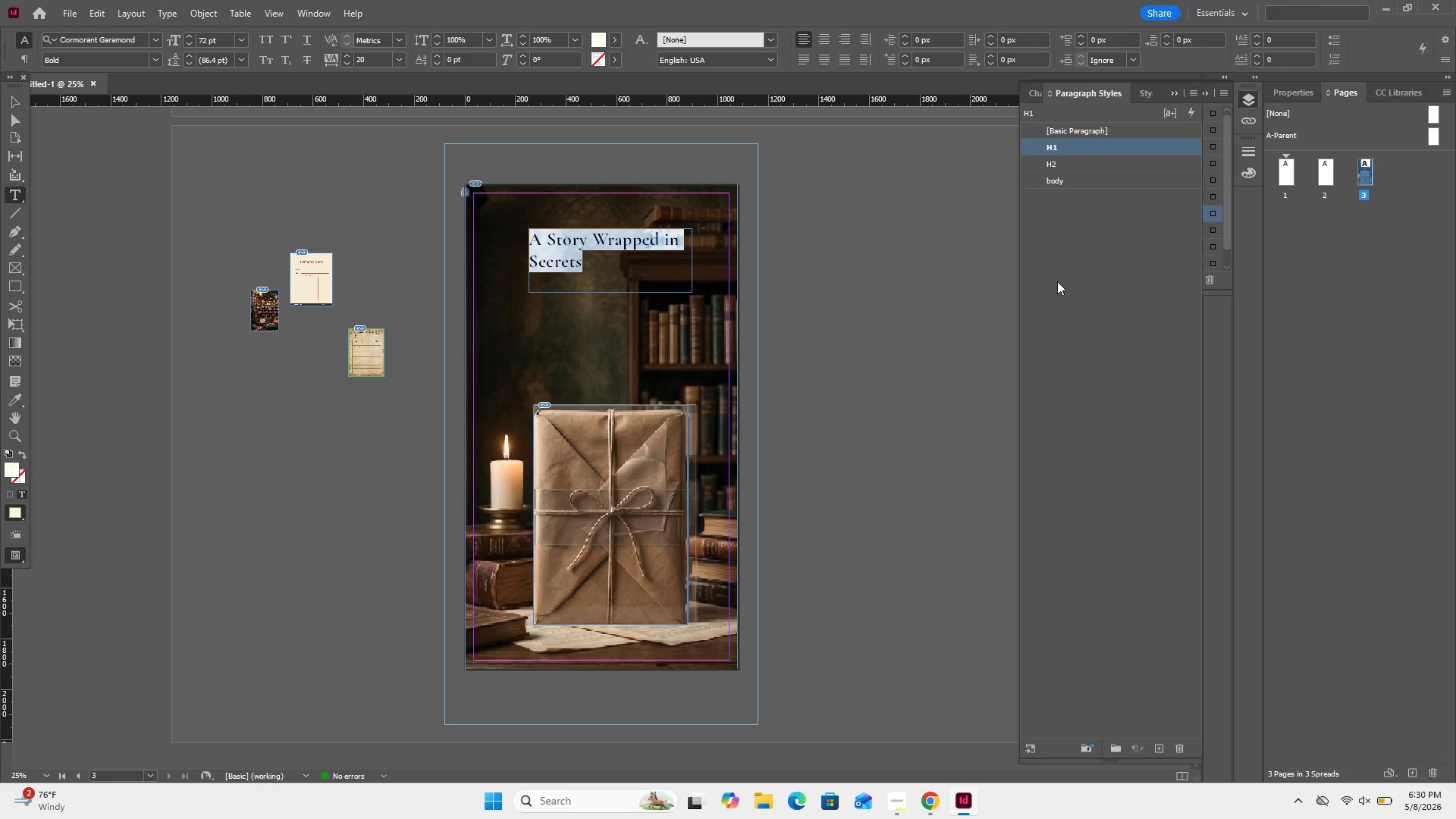 
left_click([1057, 282])
 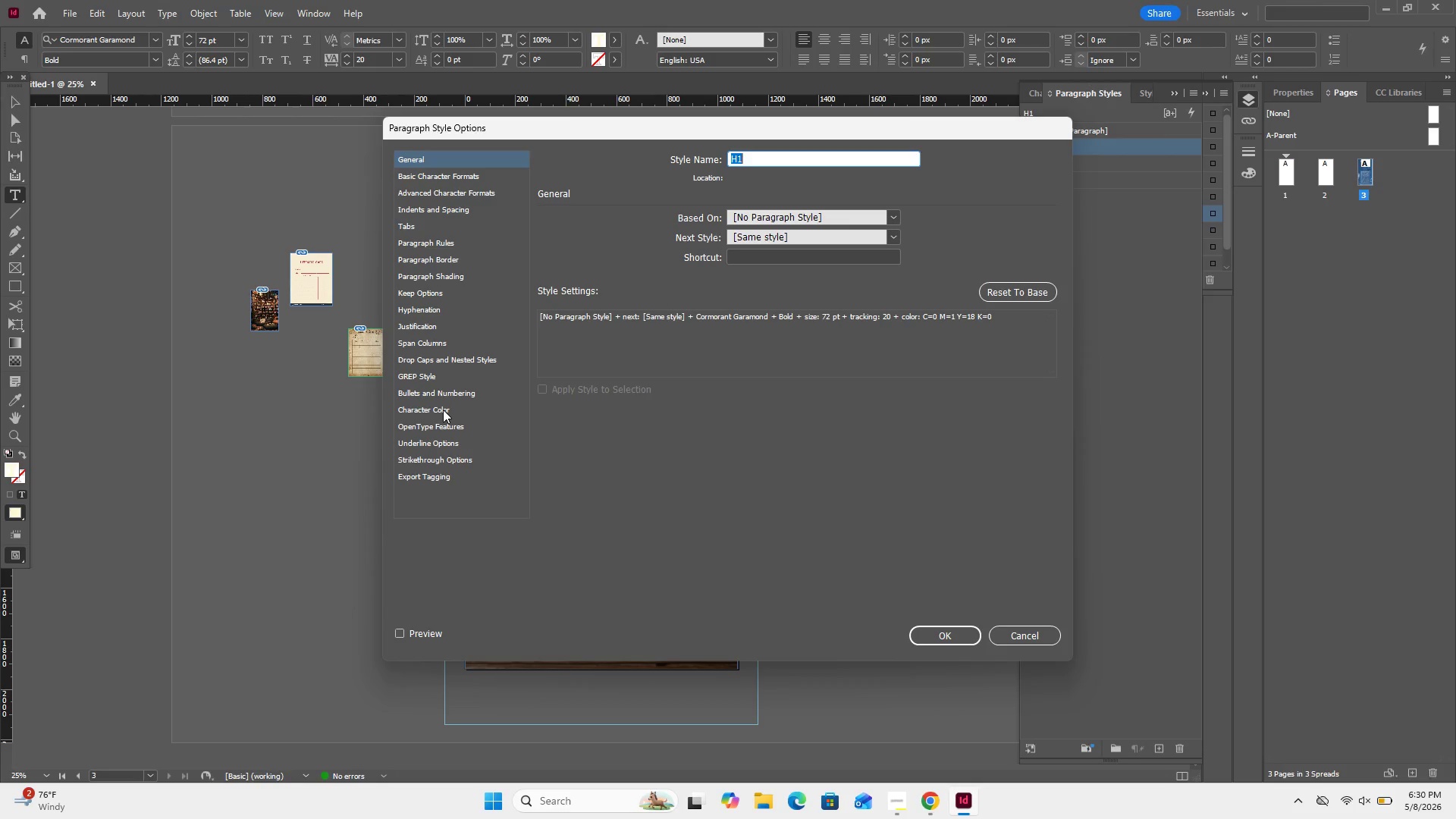 
wait(7.97)
 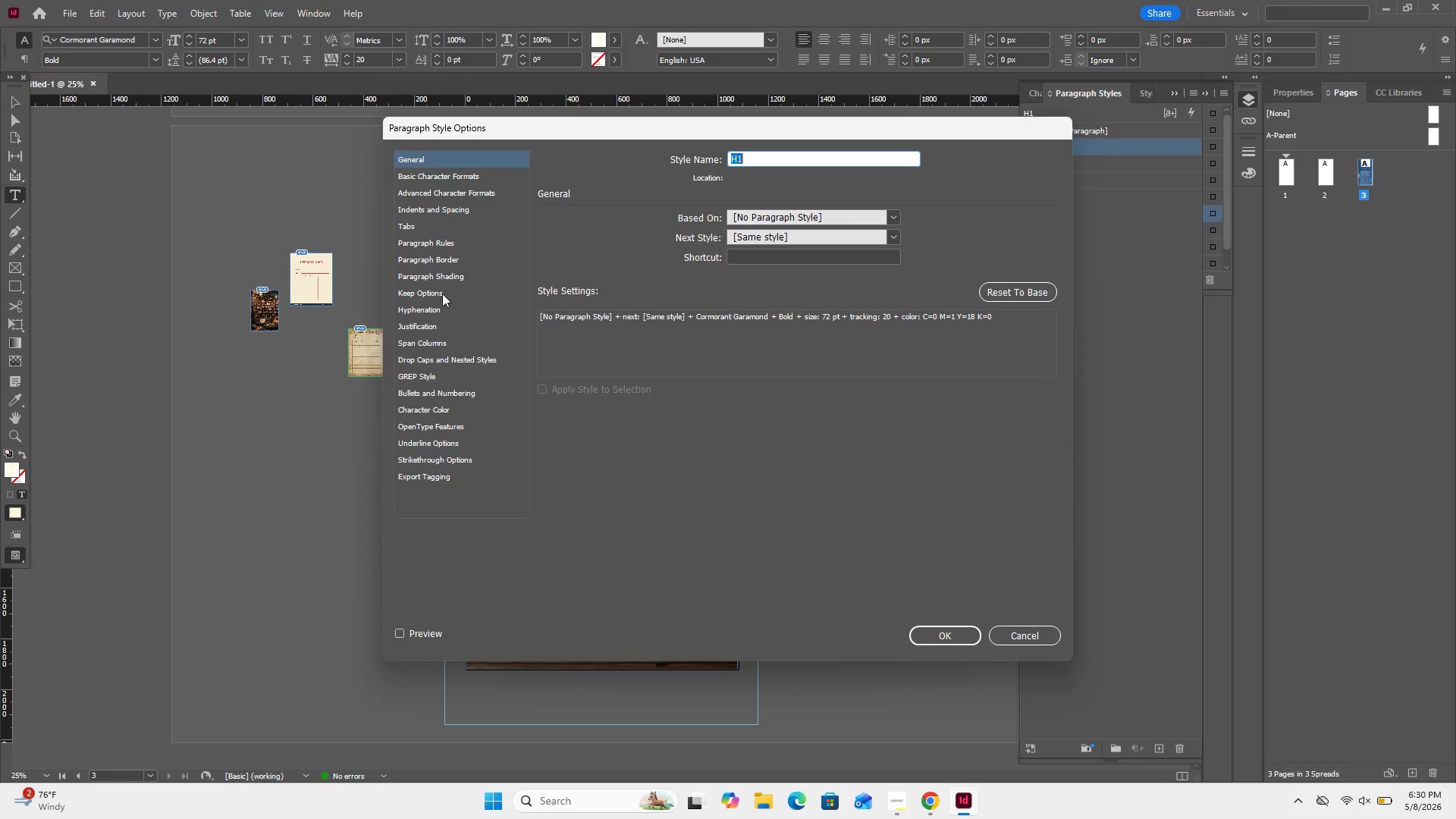 
left_click([455, 176])
 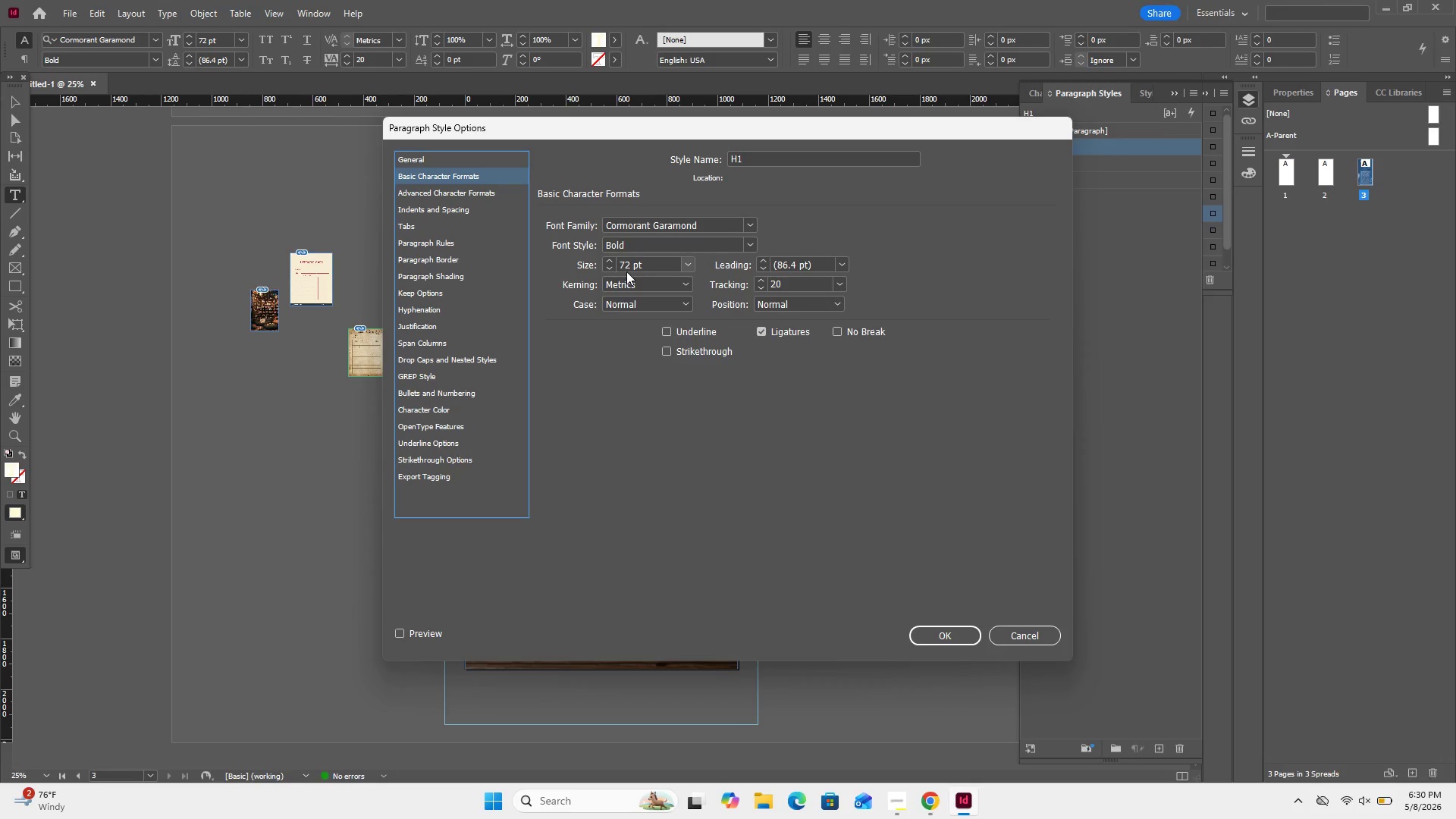 
double_click([626, 259])
 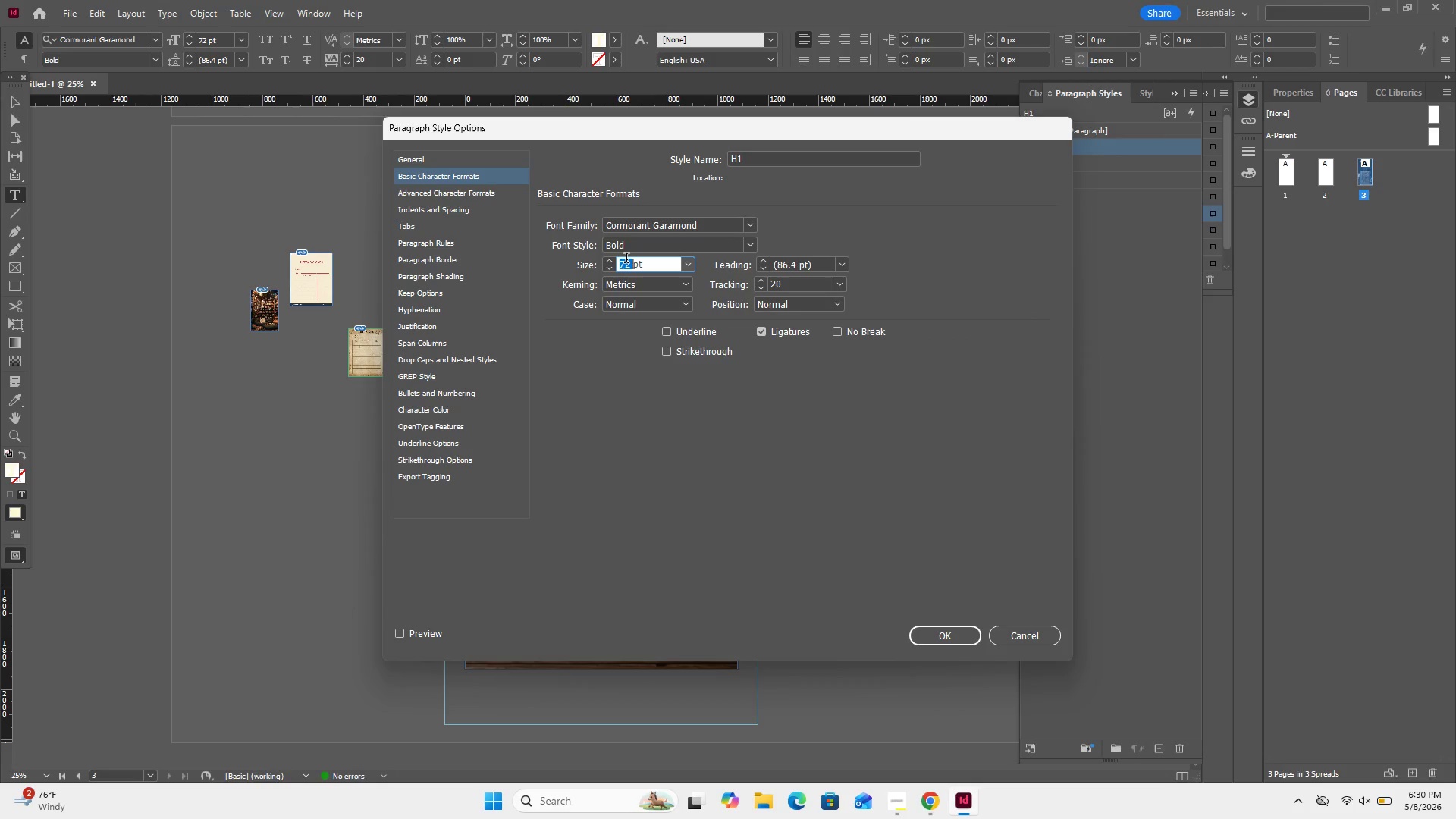 
triple_click([626, 259])
 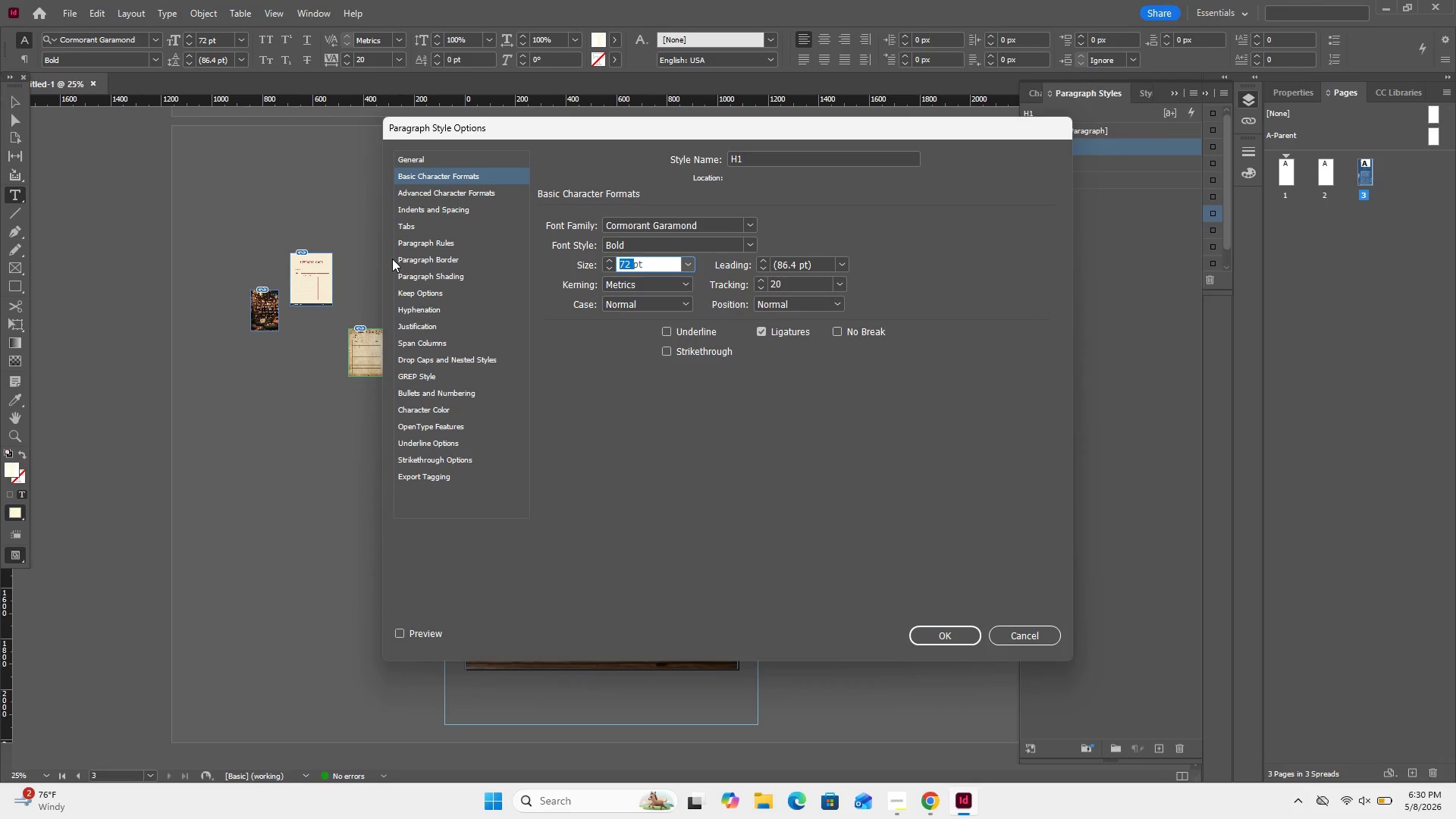 
key(Numpad1)
 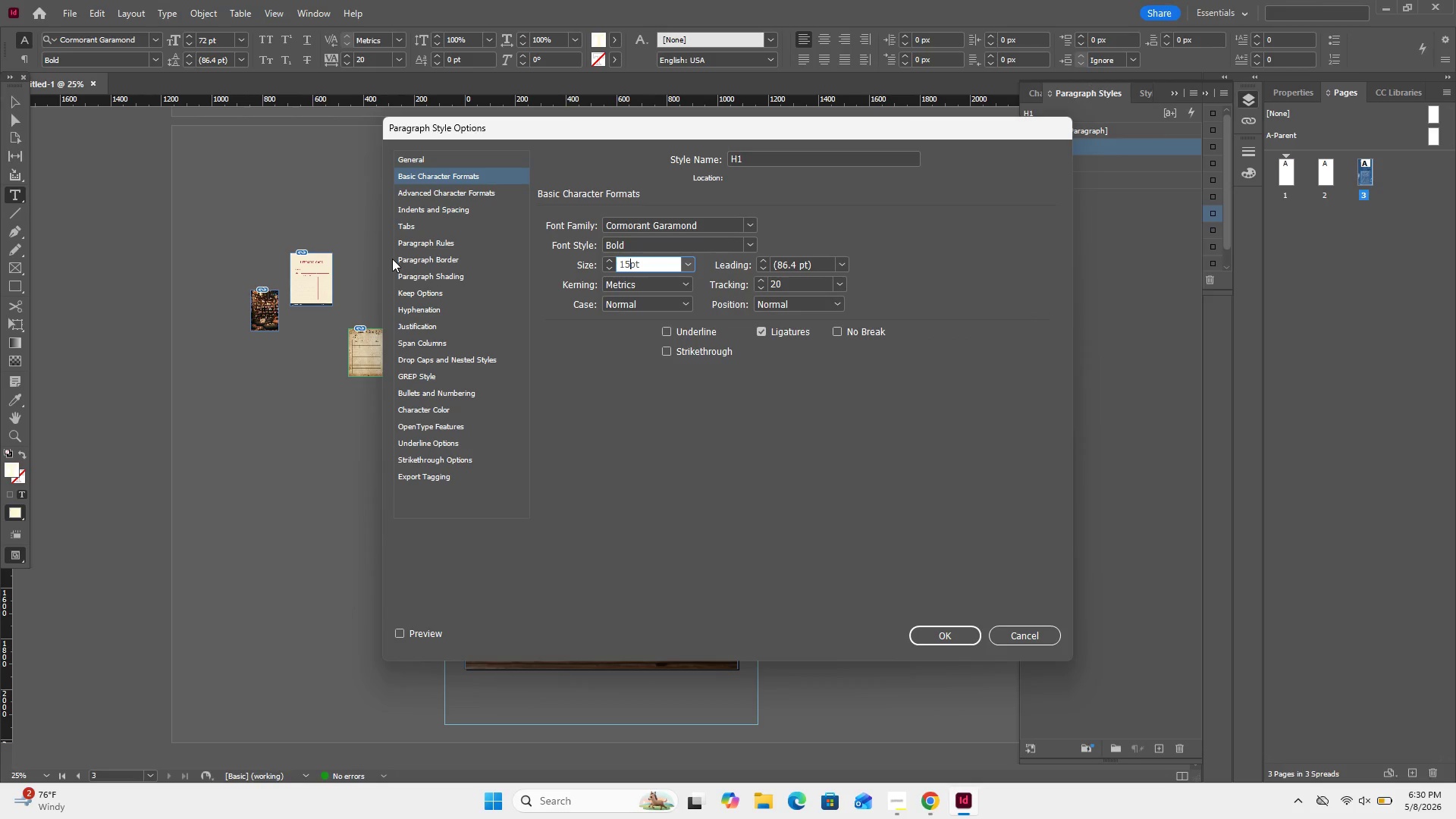 
key(Numpad5)
 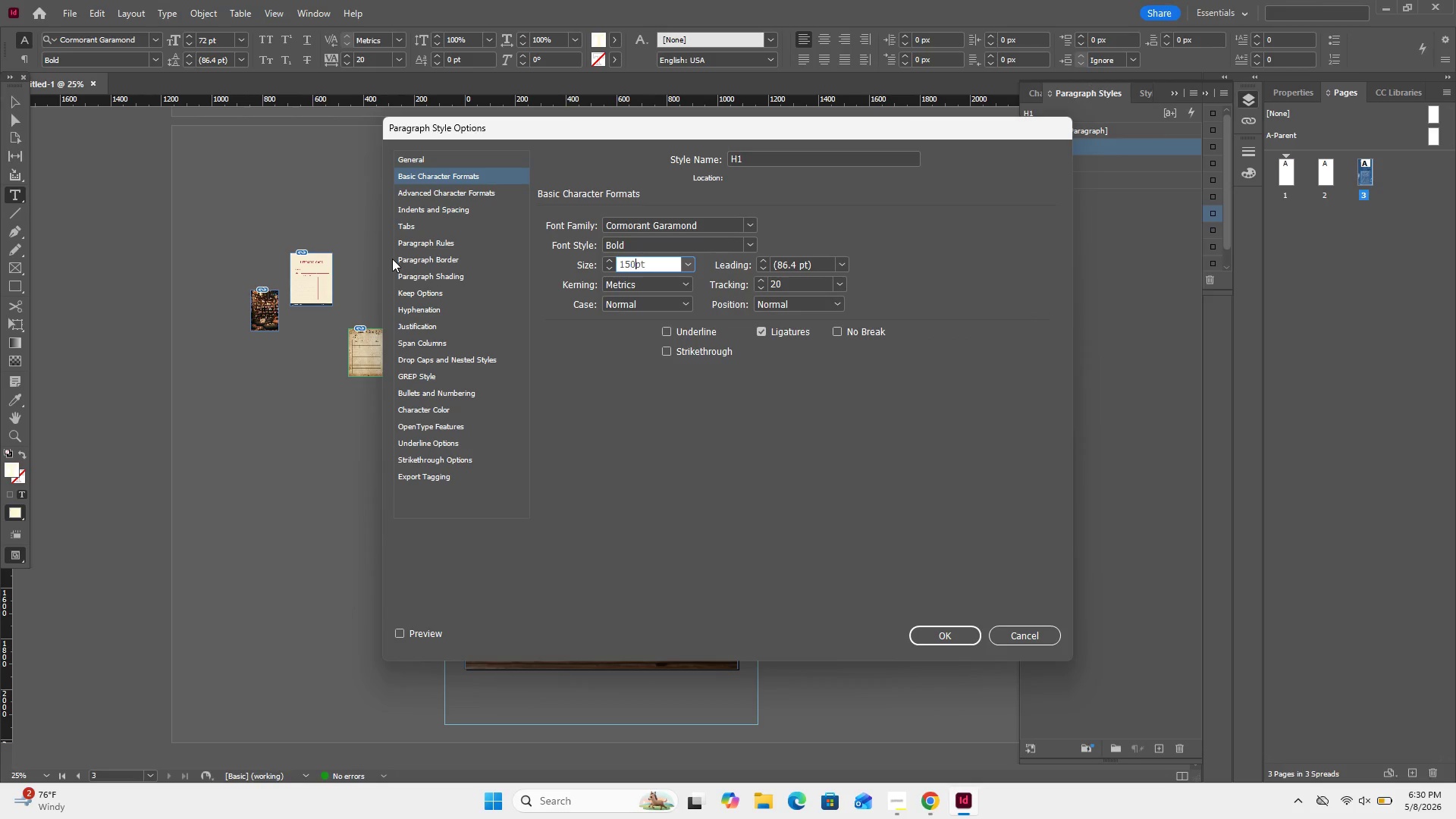 
key(Numpad0)
 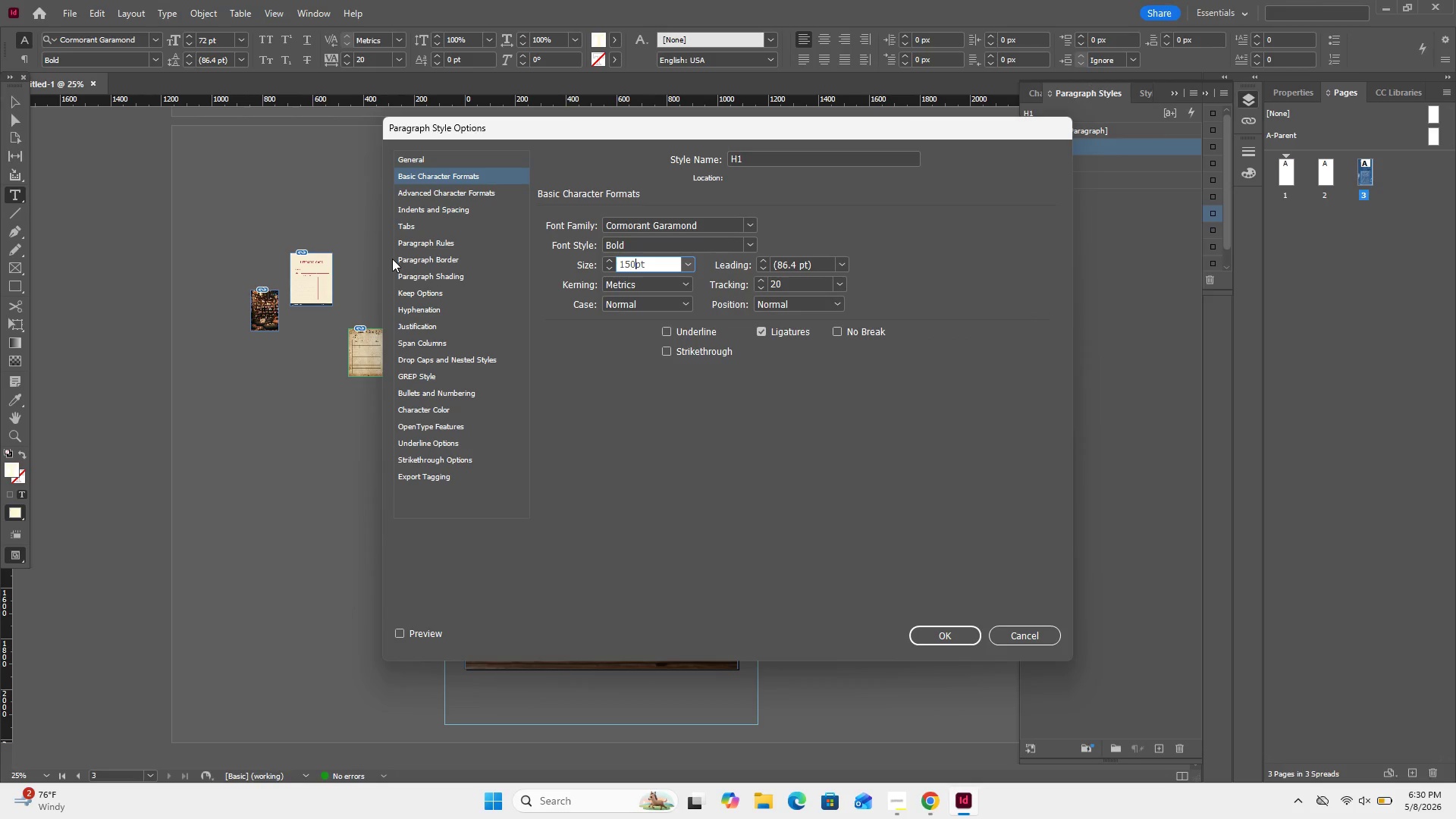 
key(Enter)
 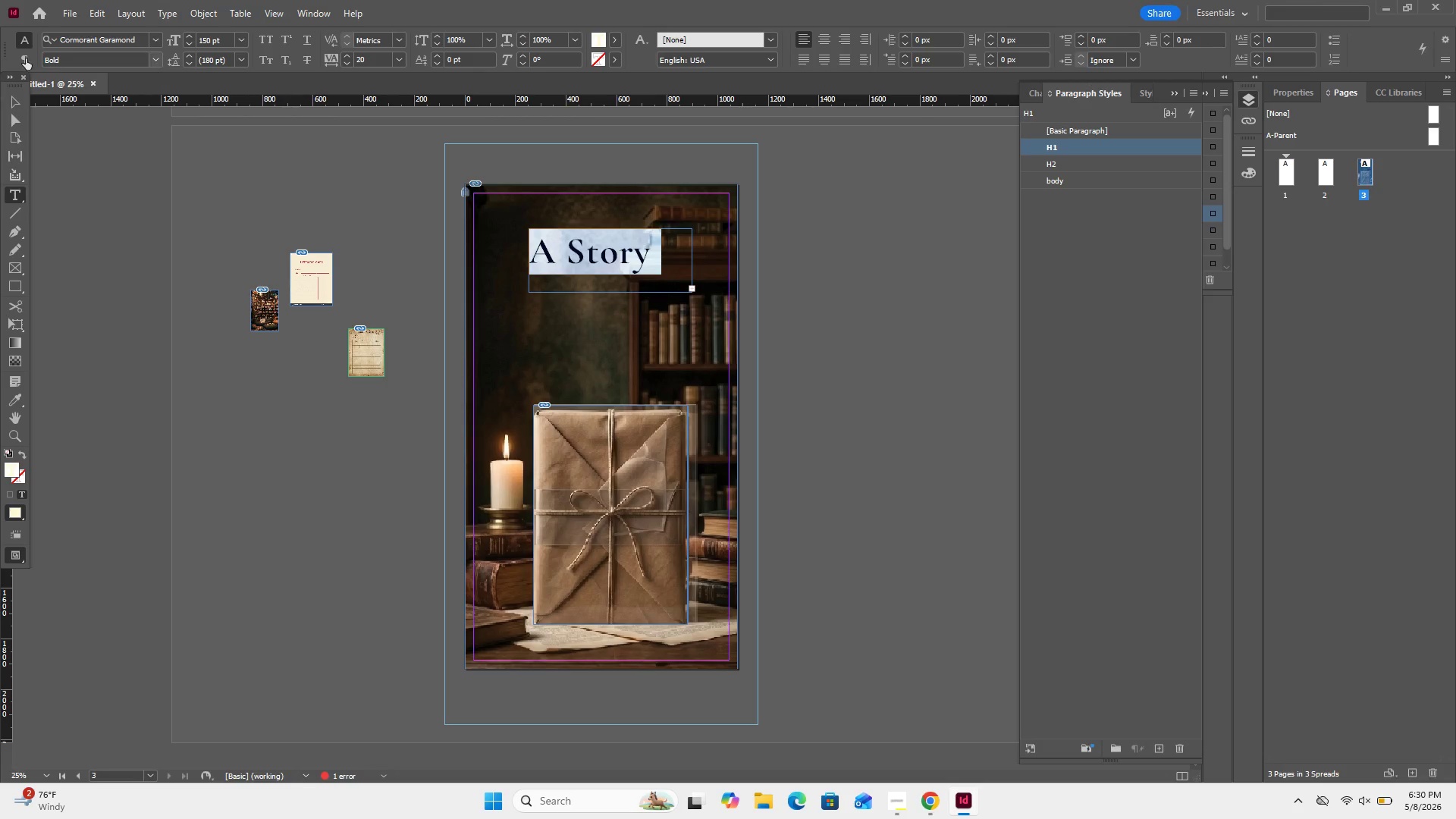 
left_click([18, 96])
 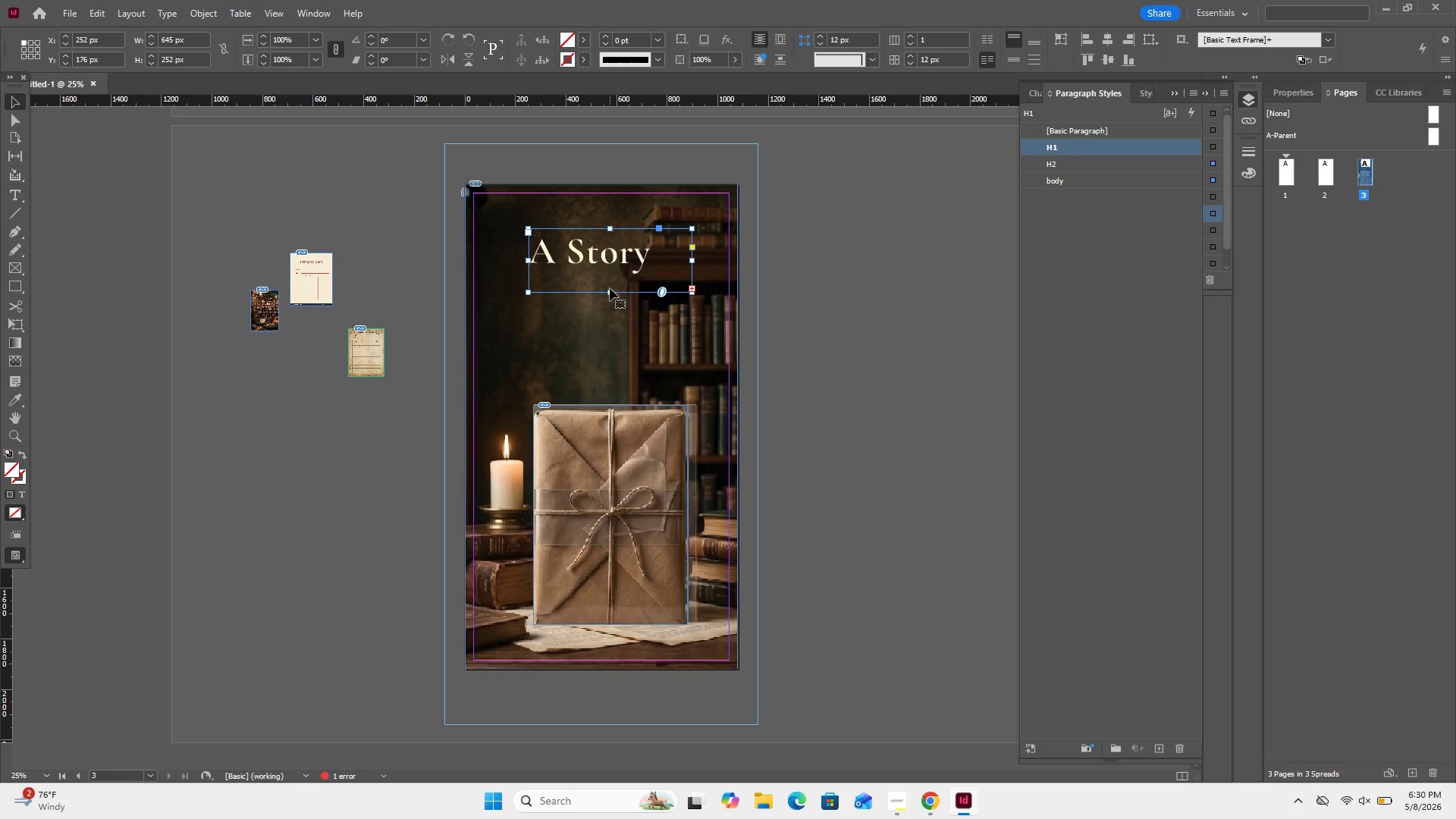 
left_click_drag(start_coordinate=[610, 292], to_coordinate=[613, 364])
 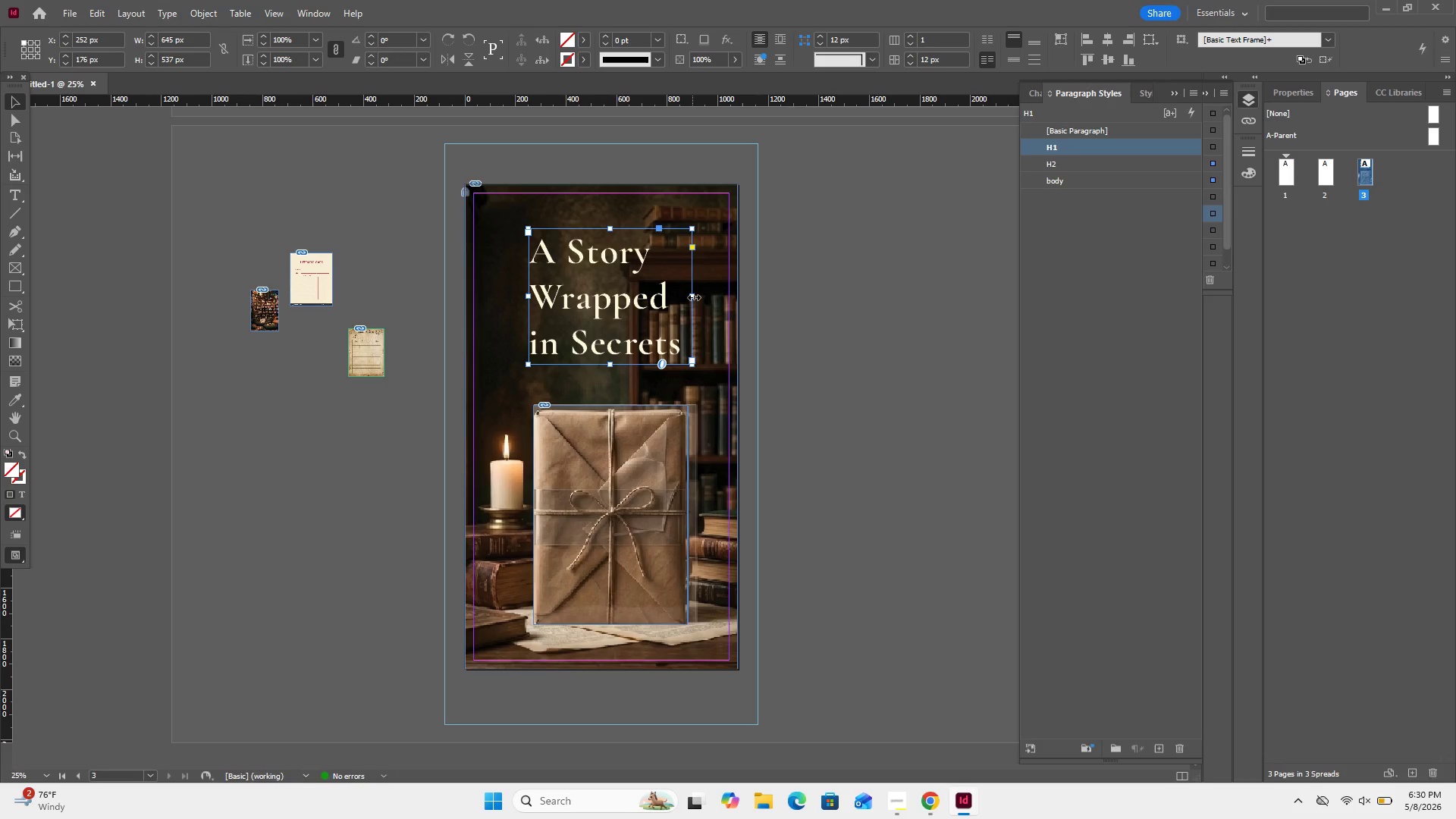 
left_click_drag(start_coordinate=[692, 297], to_coordinate=[718, 289])
 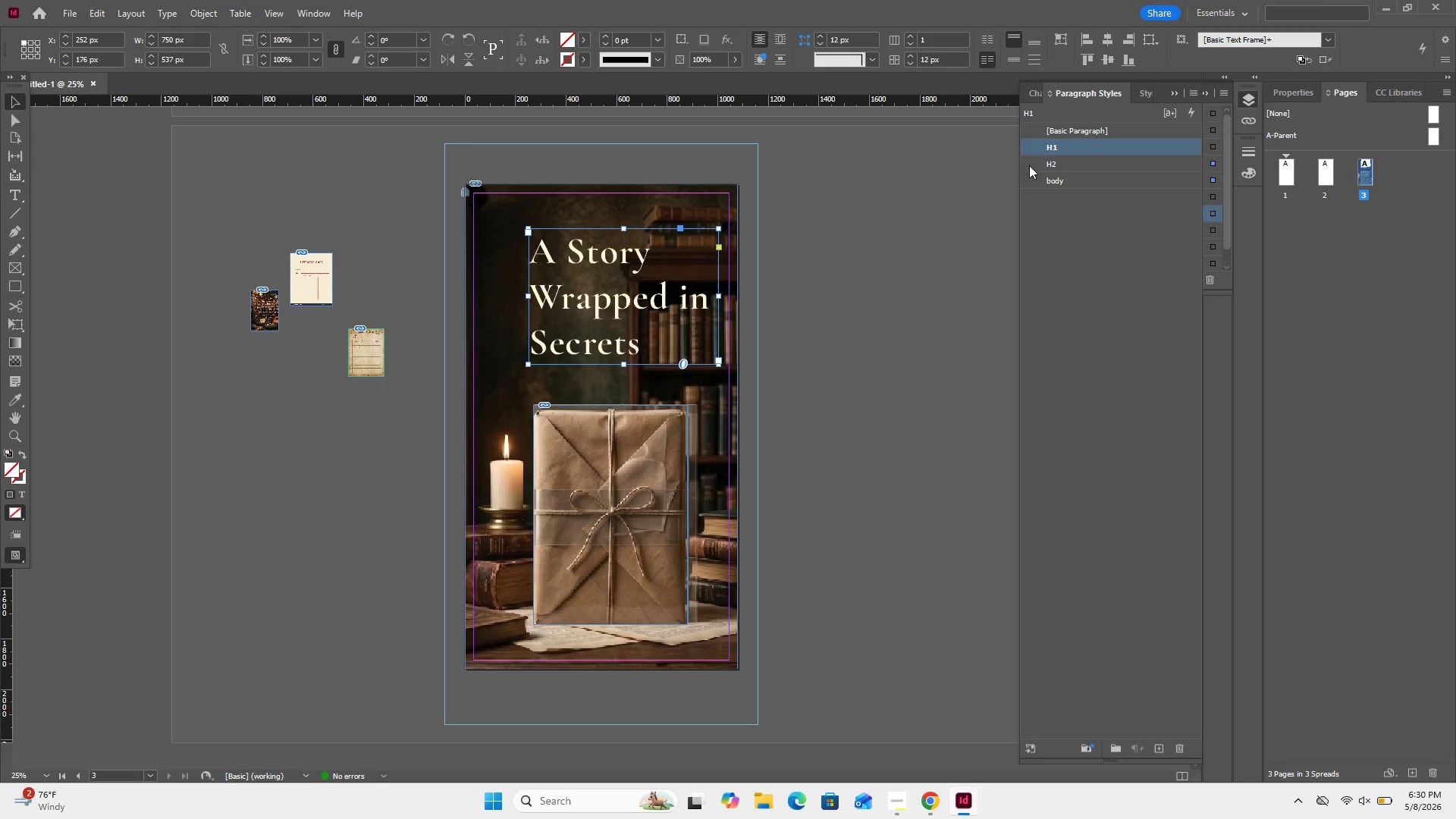 
double_click([1050, 149])
 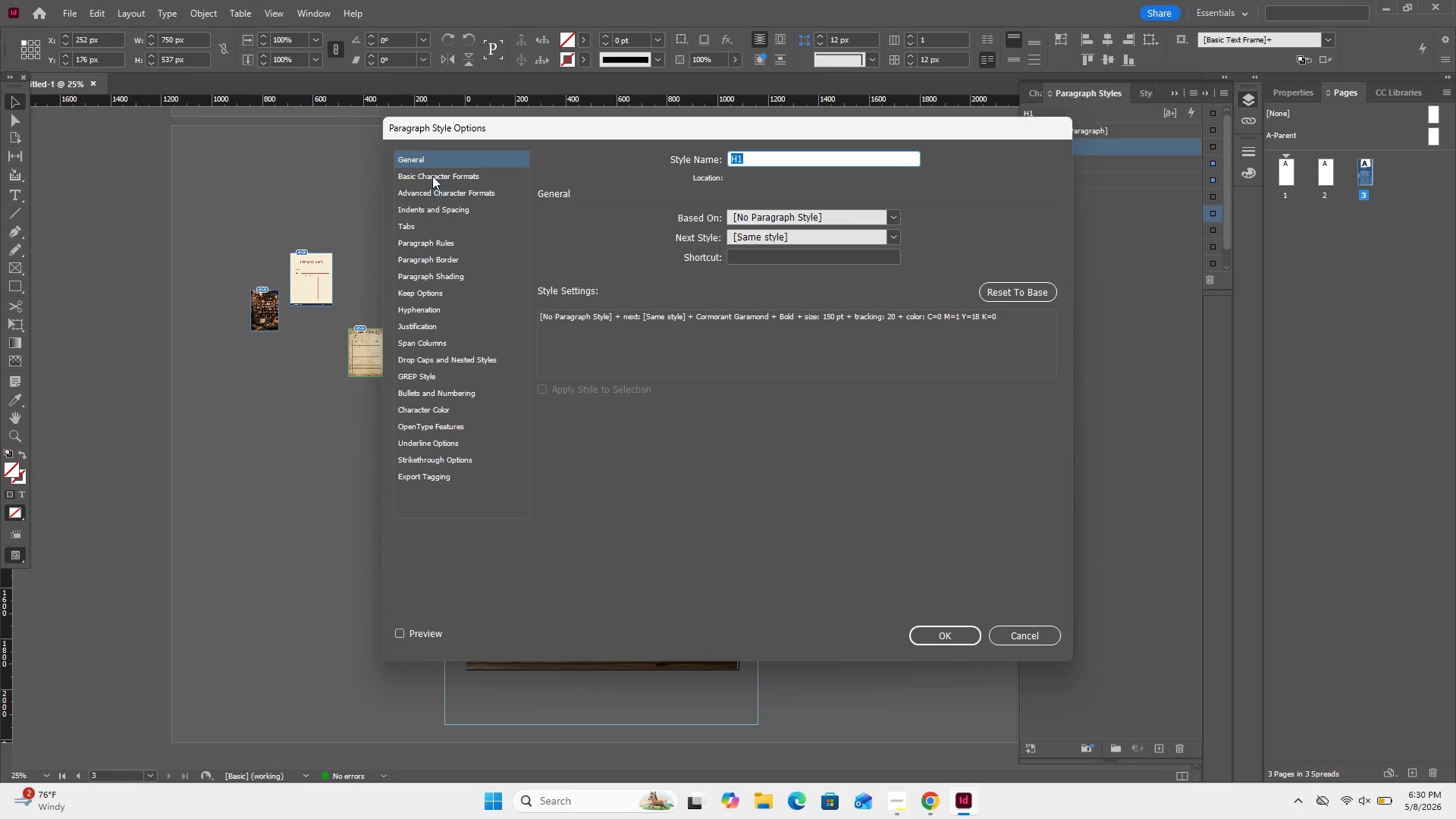 
left_click([443, 212])
 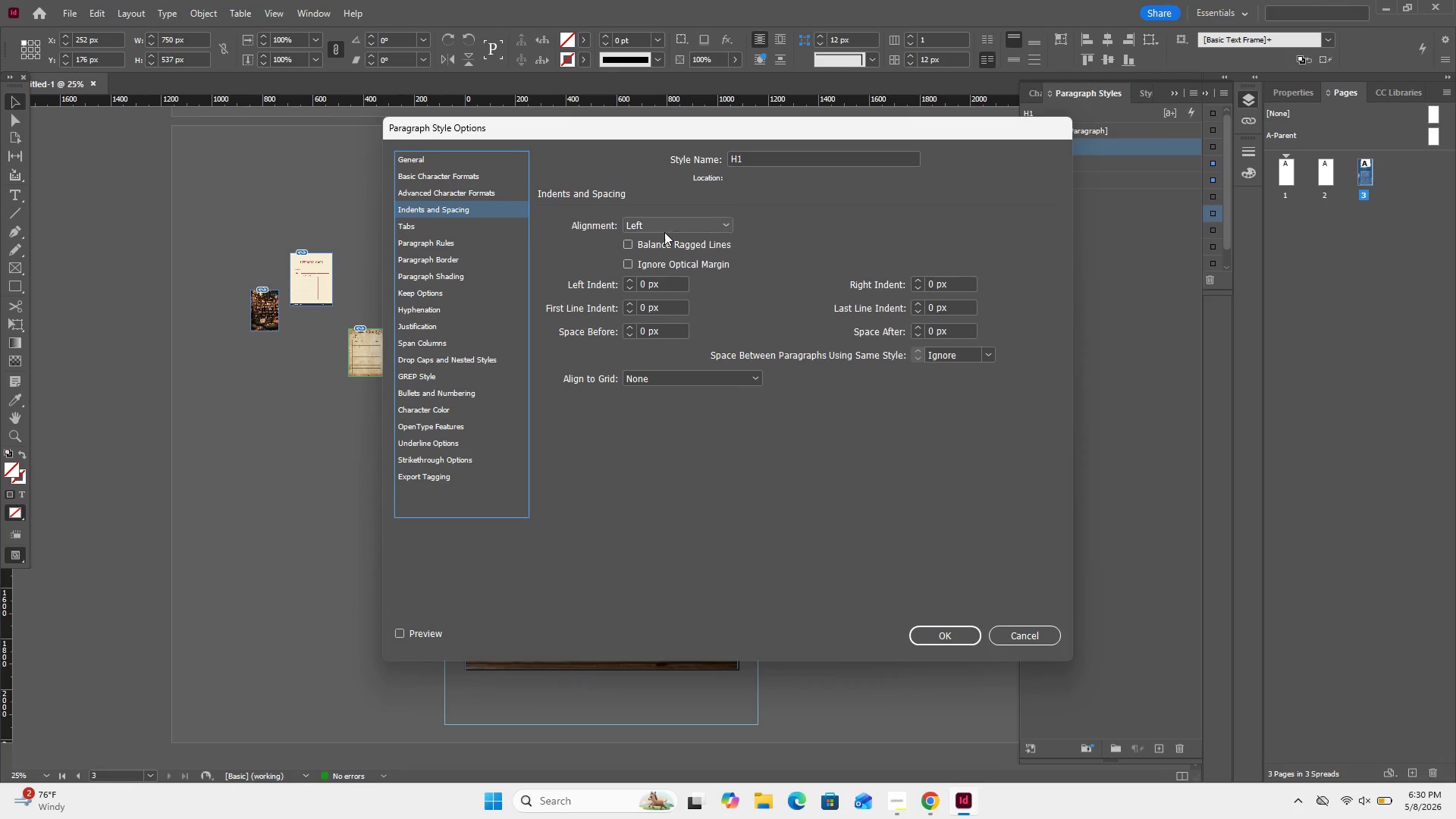 
left_click([664, 230])
 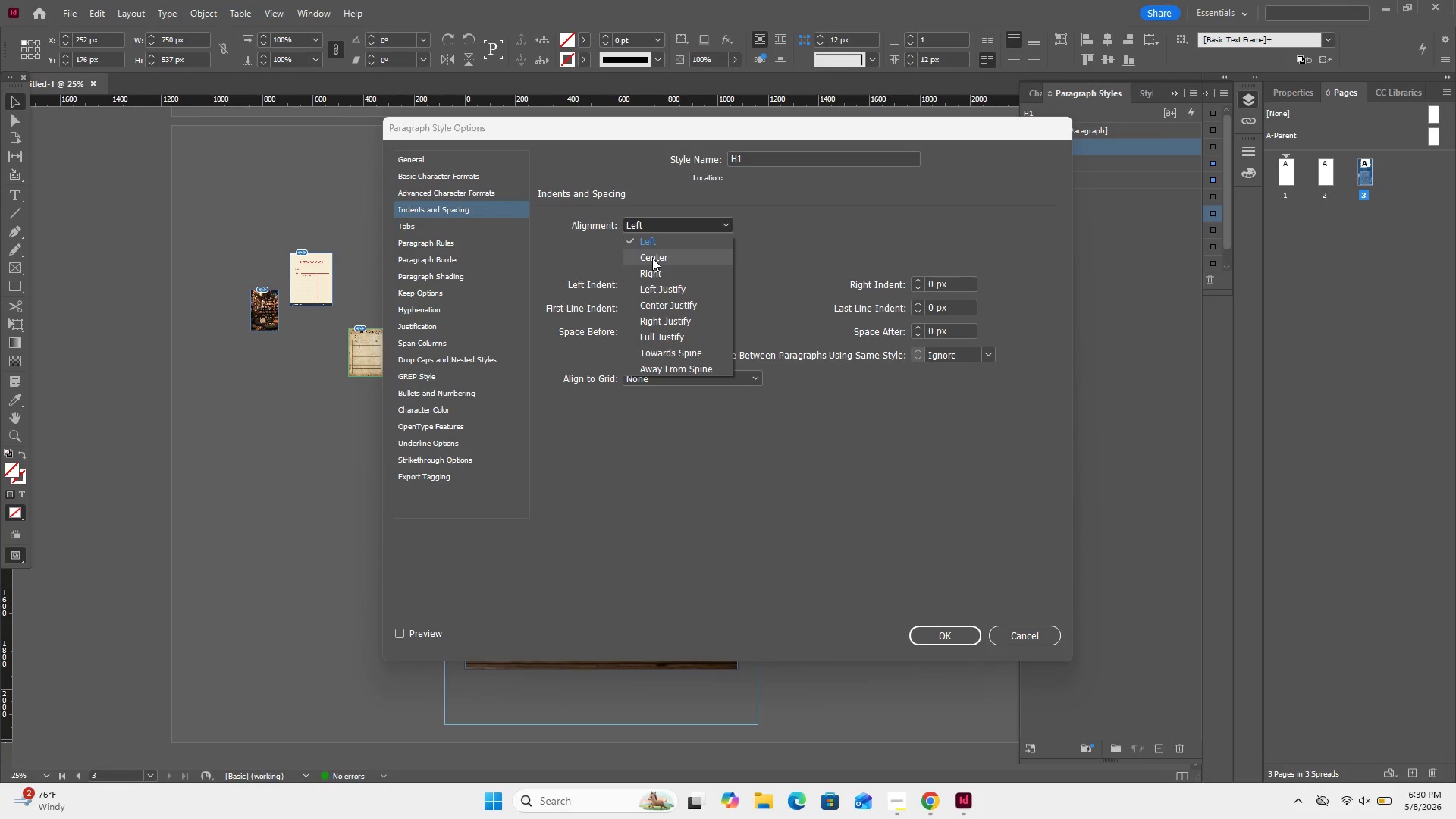 
left_click([652, 258])
 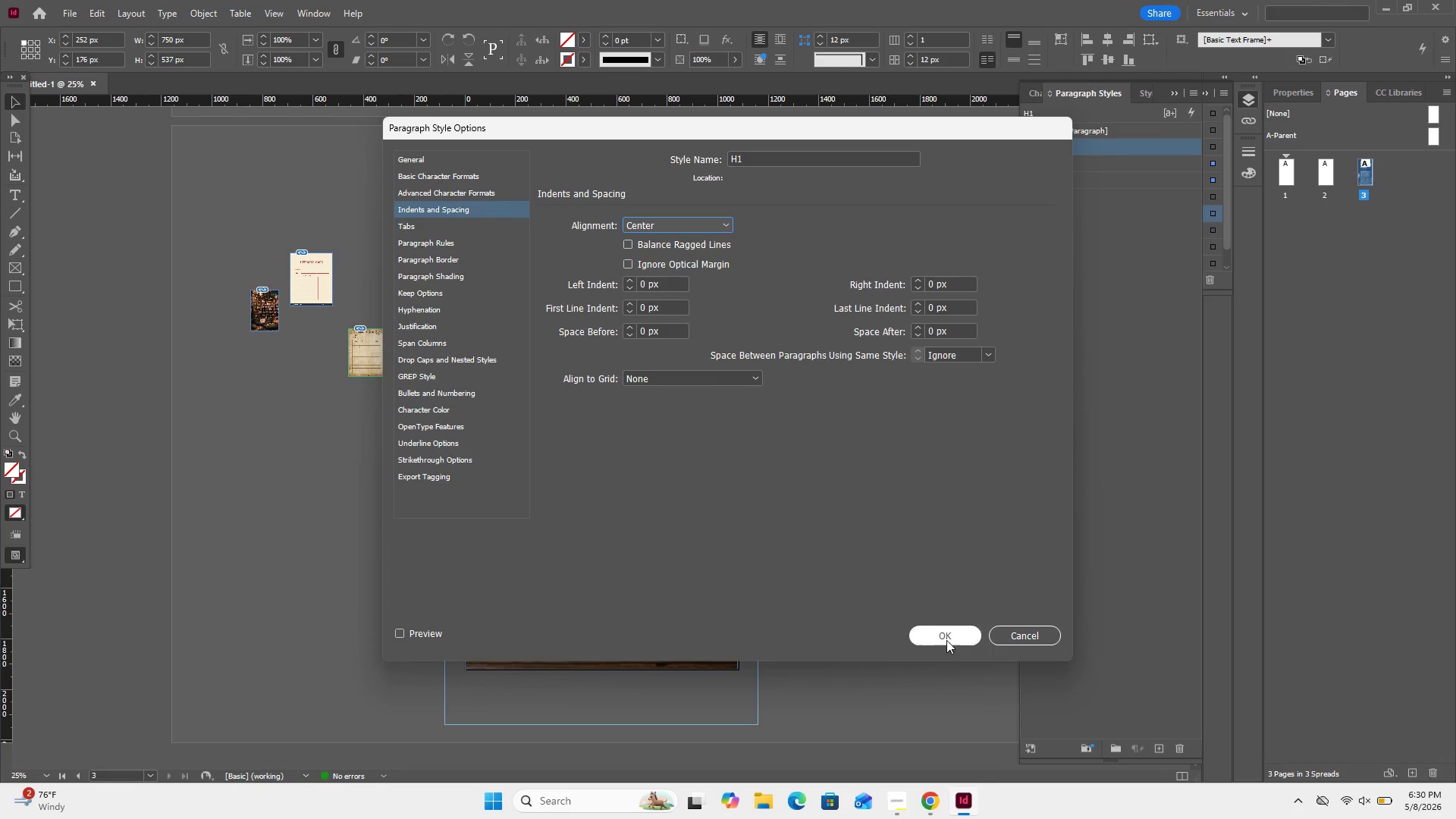 
left_click([947, 644])
 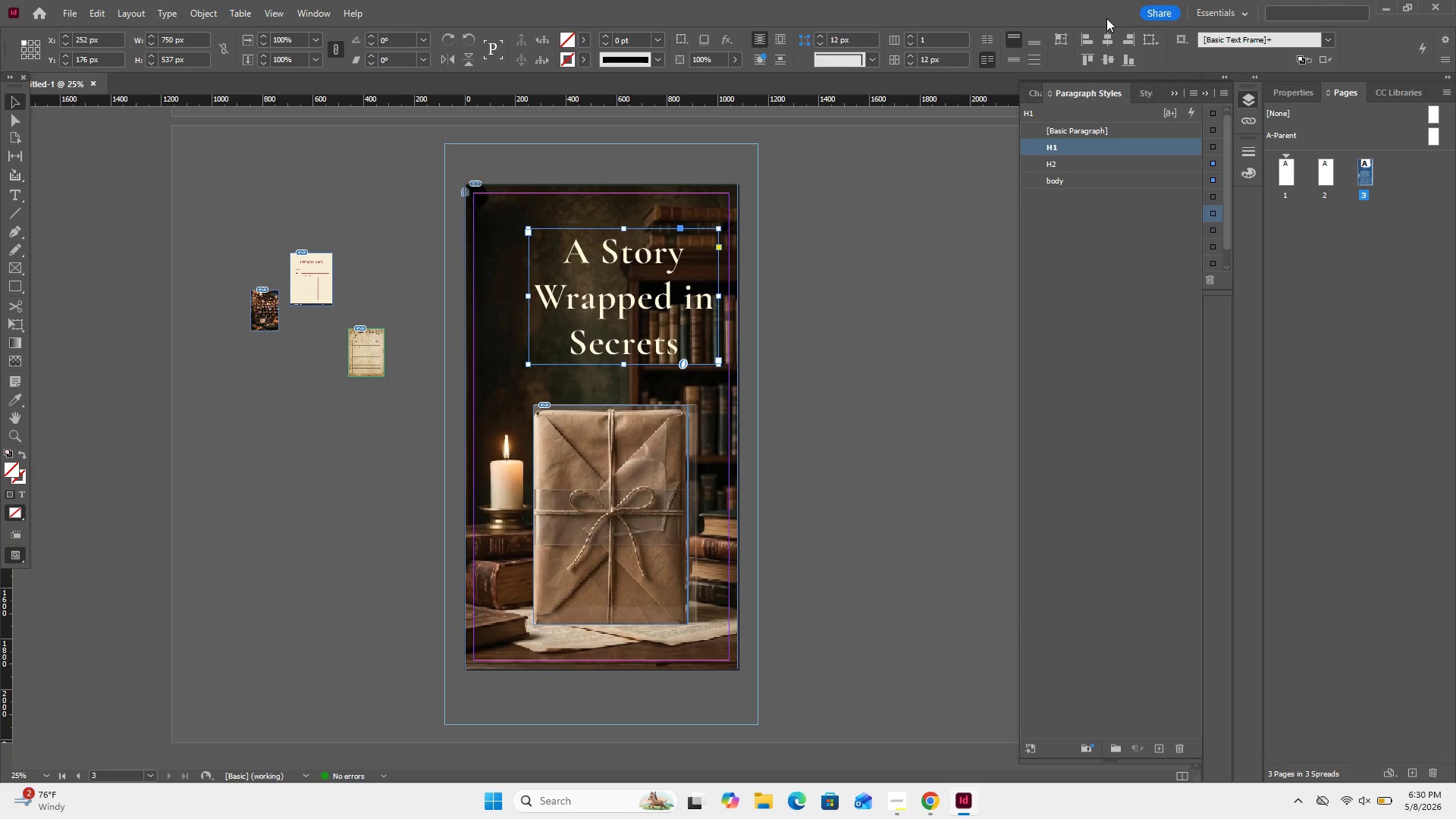 
left_click([1107, 33])
 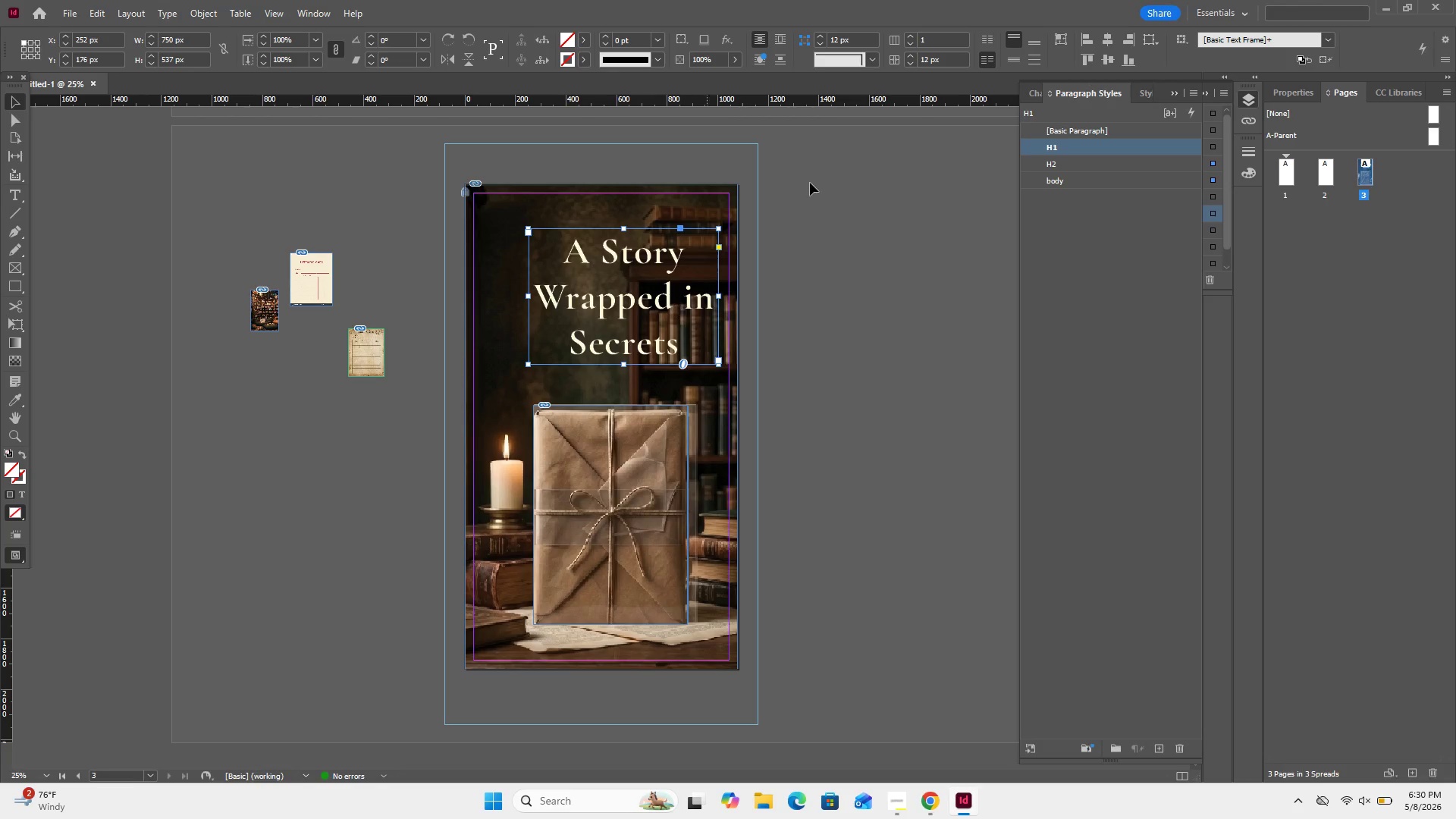 
left_click_drag(start_coordinate=[902, 174], to_coordinate=[662, 303])
 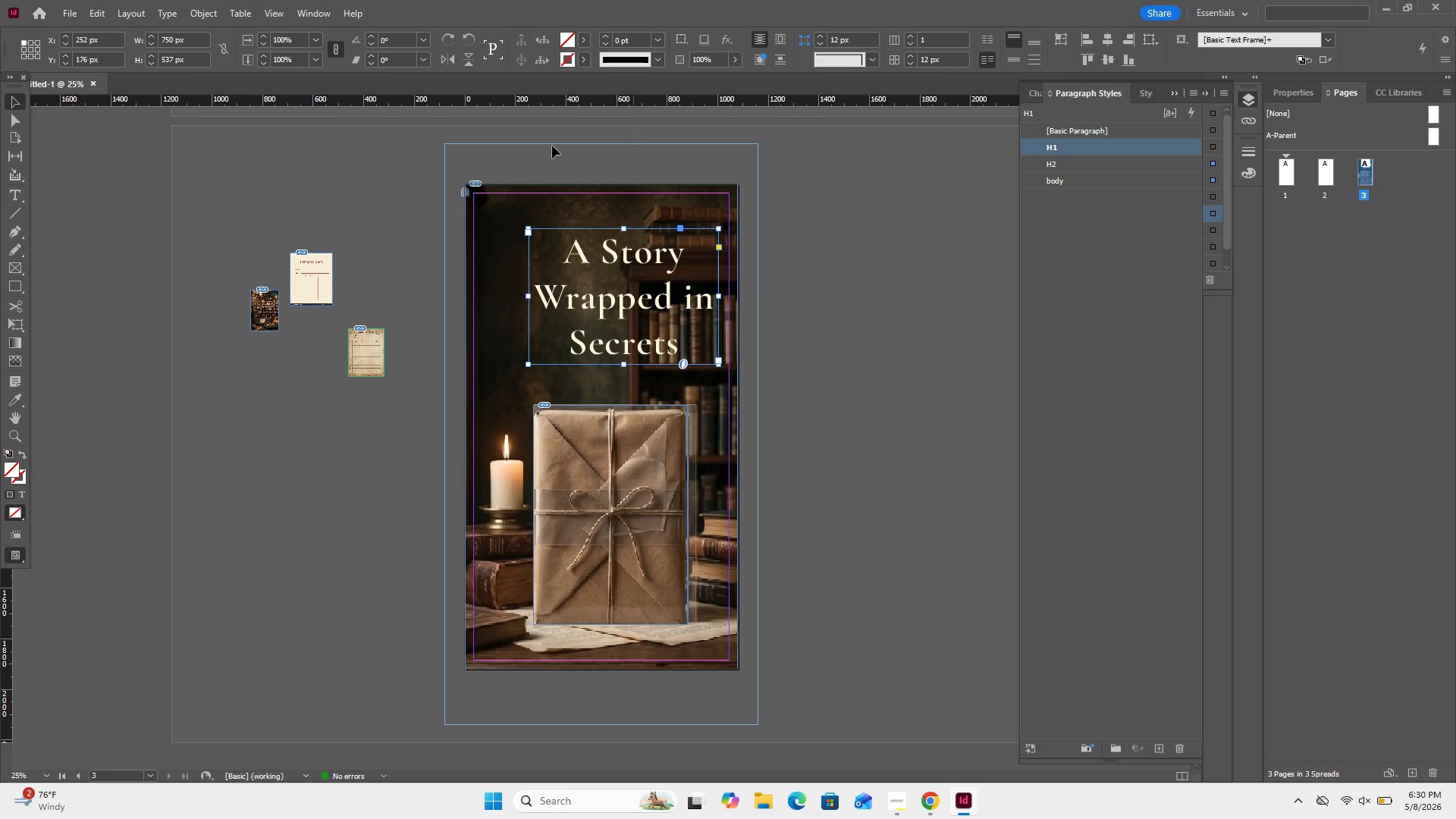 
left_click_drag(start_coordinate=[487, 150], to_coordinate=[714, 338])
 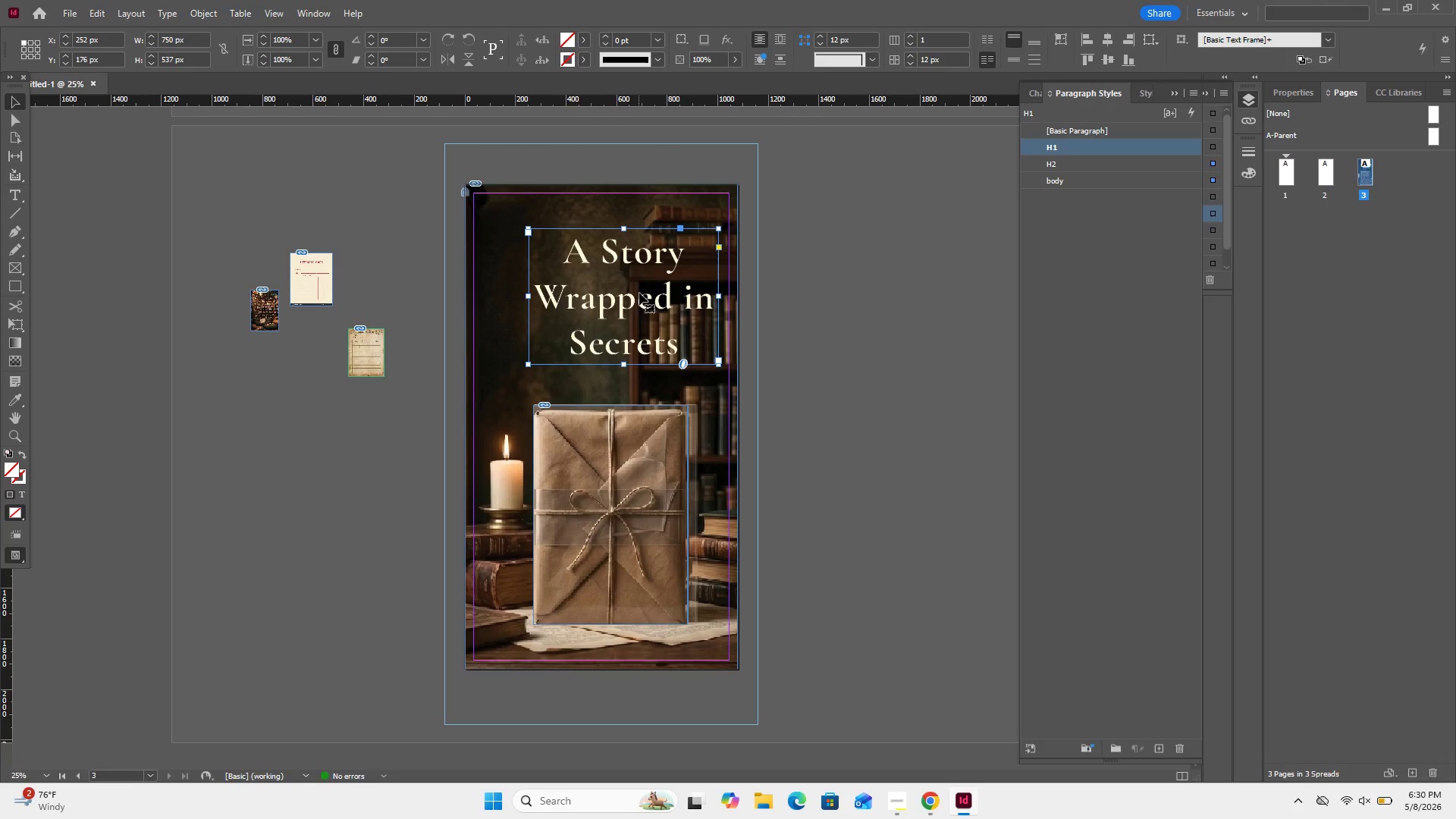 
left_click_drag(start_coordinate=[641, 298], to_coordinate=[623, 280])
 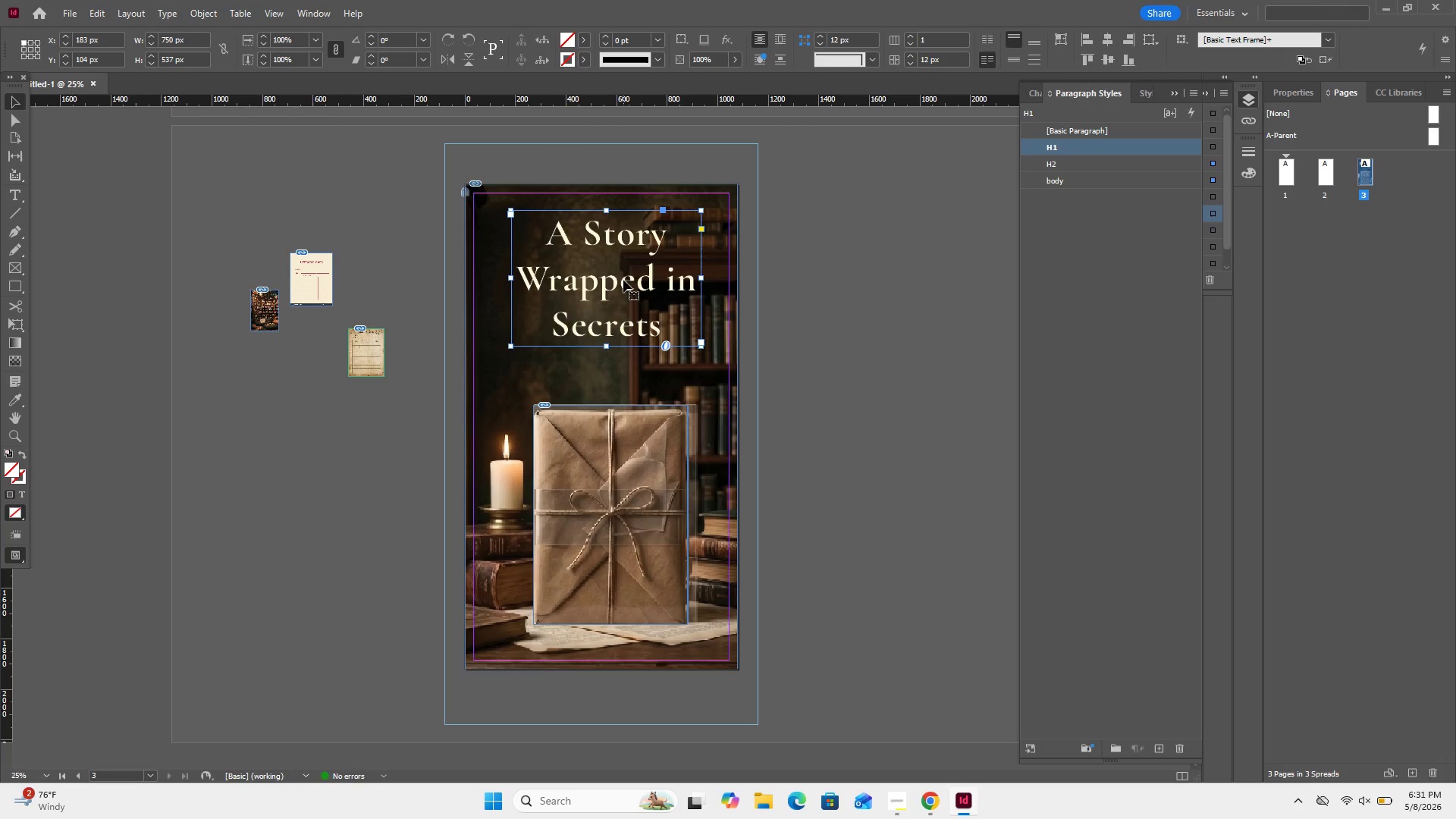 
left_click_drag(start_coordinate=[623, 280], to_coordinate=[617, 291])
 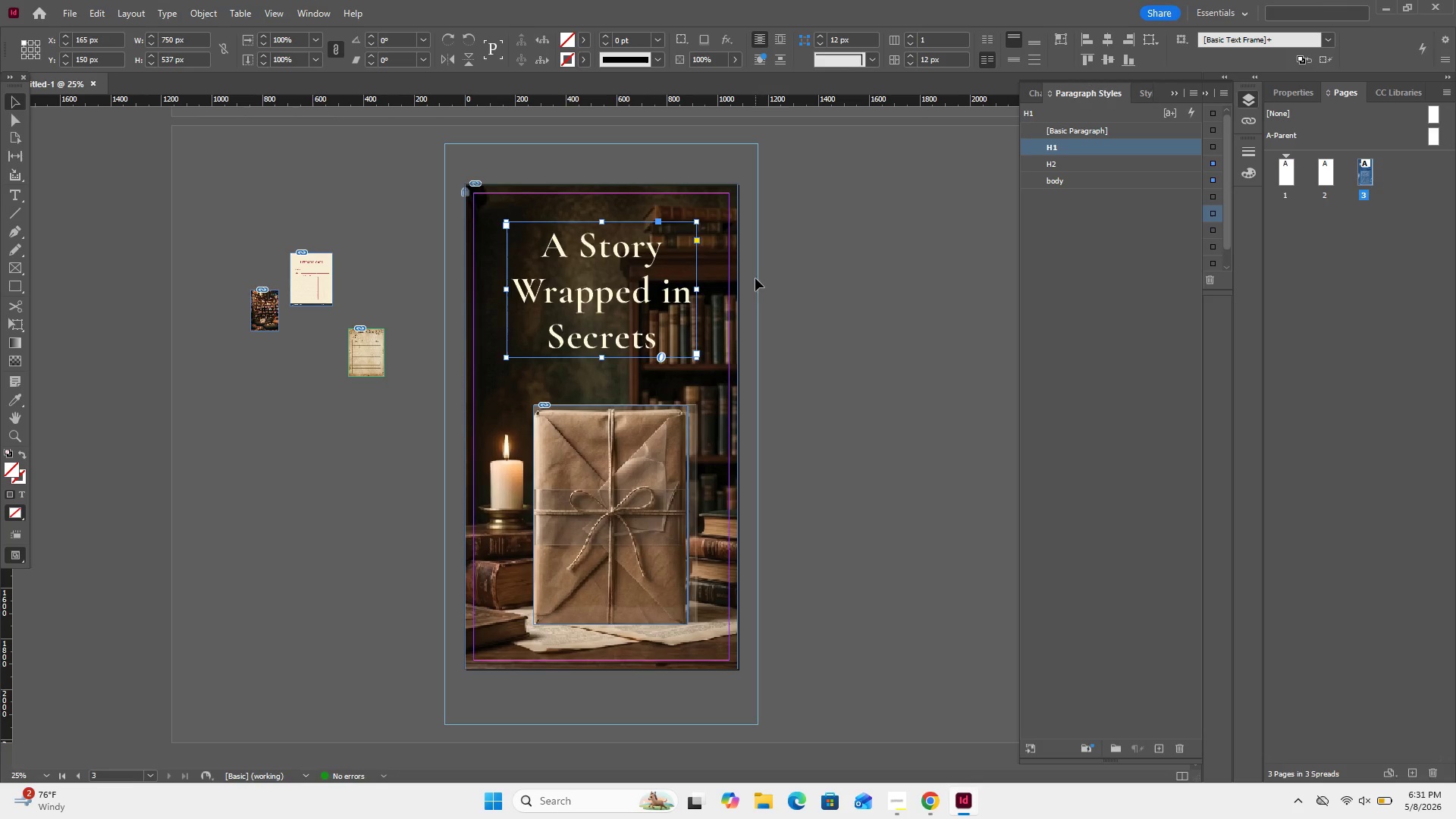 
left_click([782, 268])
 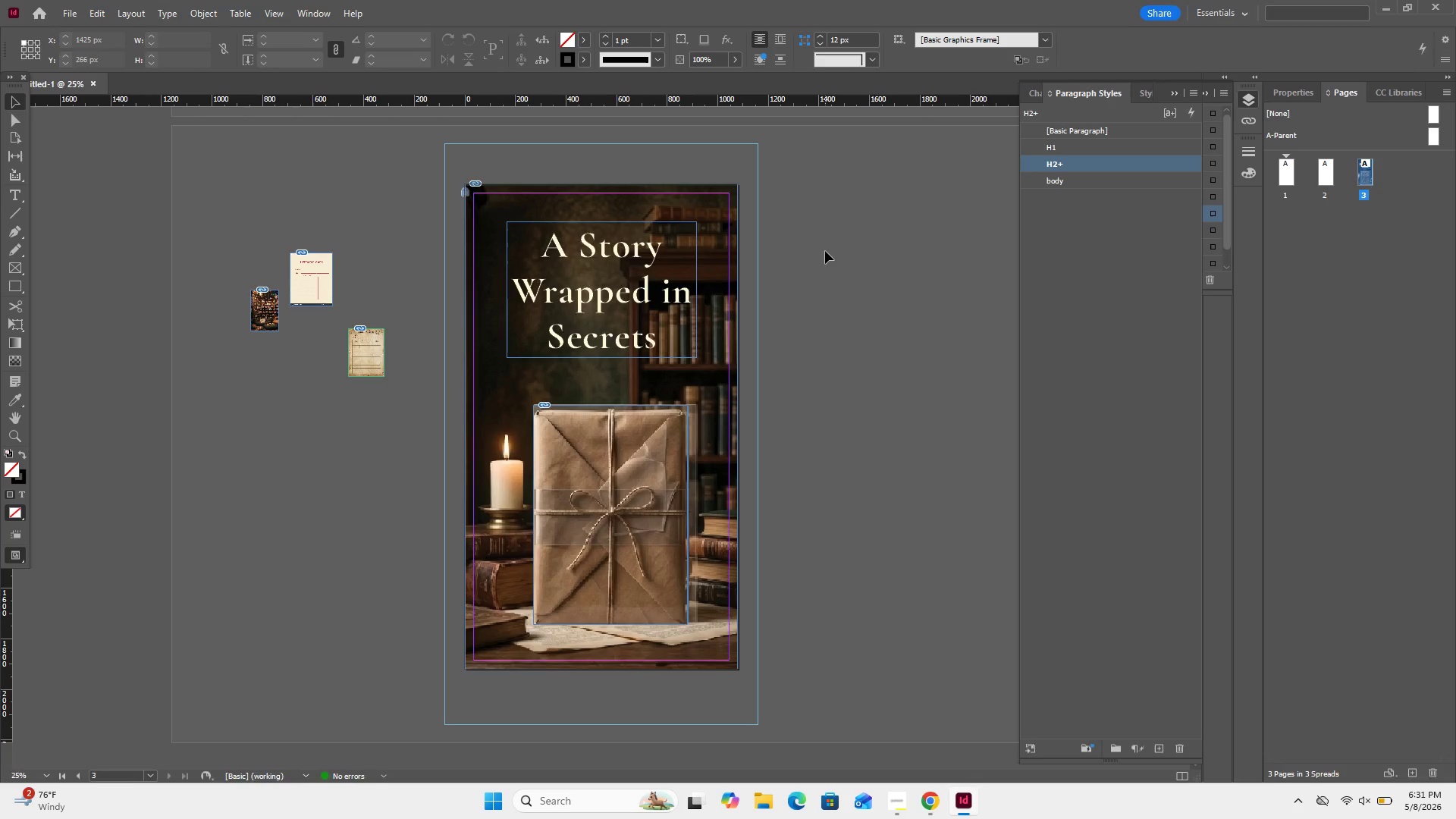 
left_click([918, 234])
 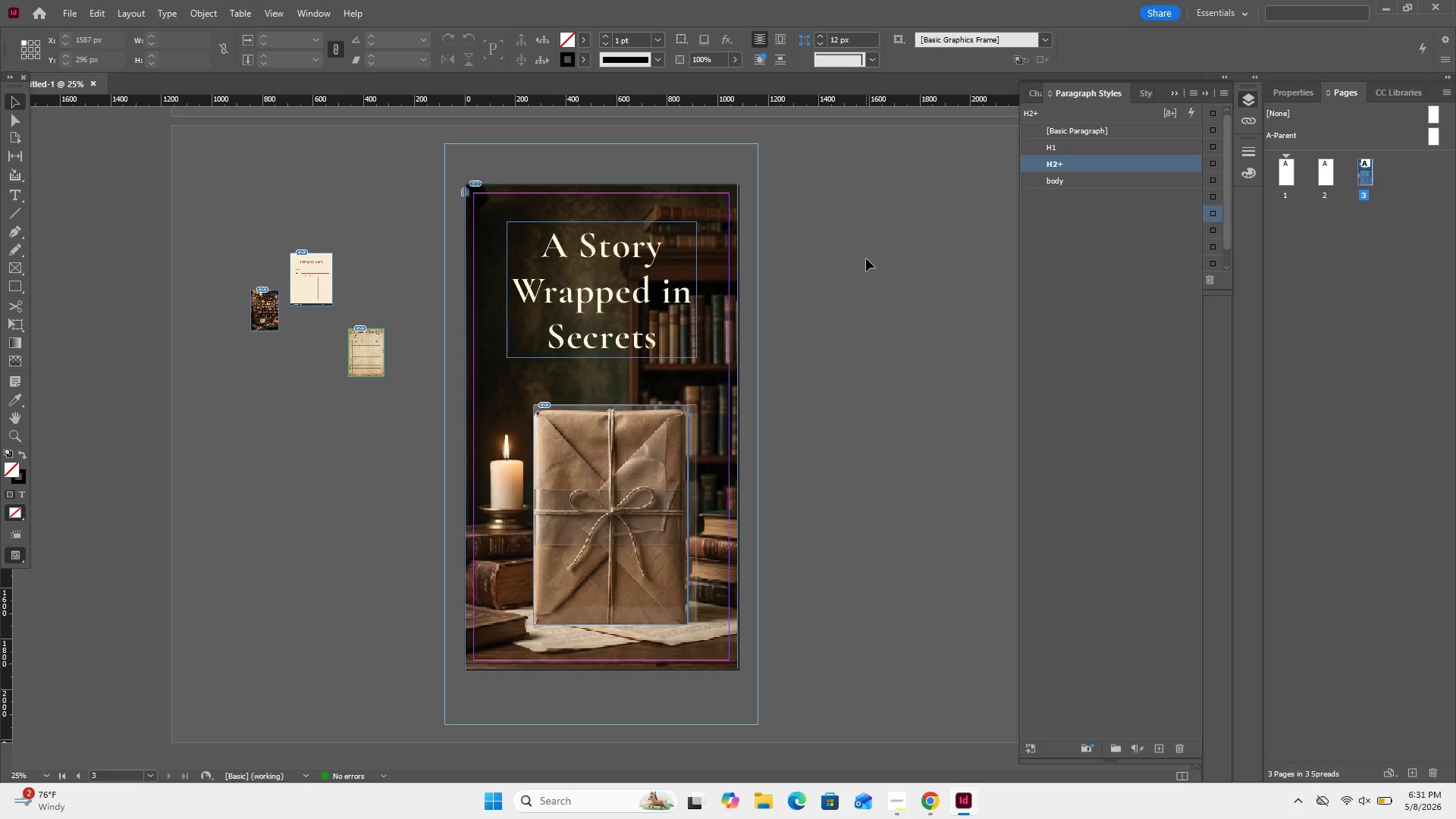 
wait(13.19)
 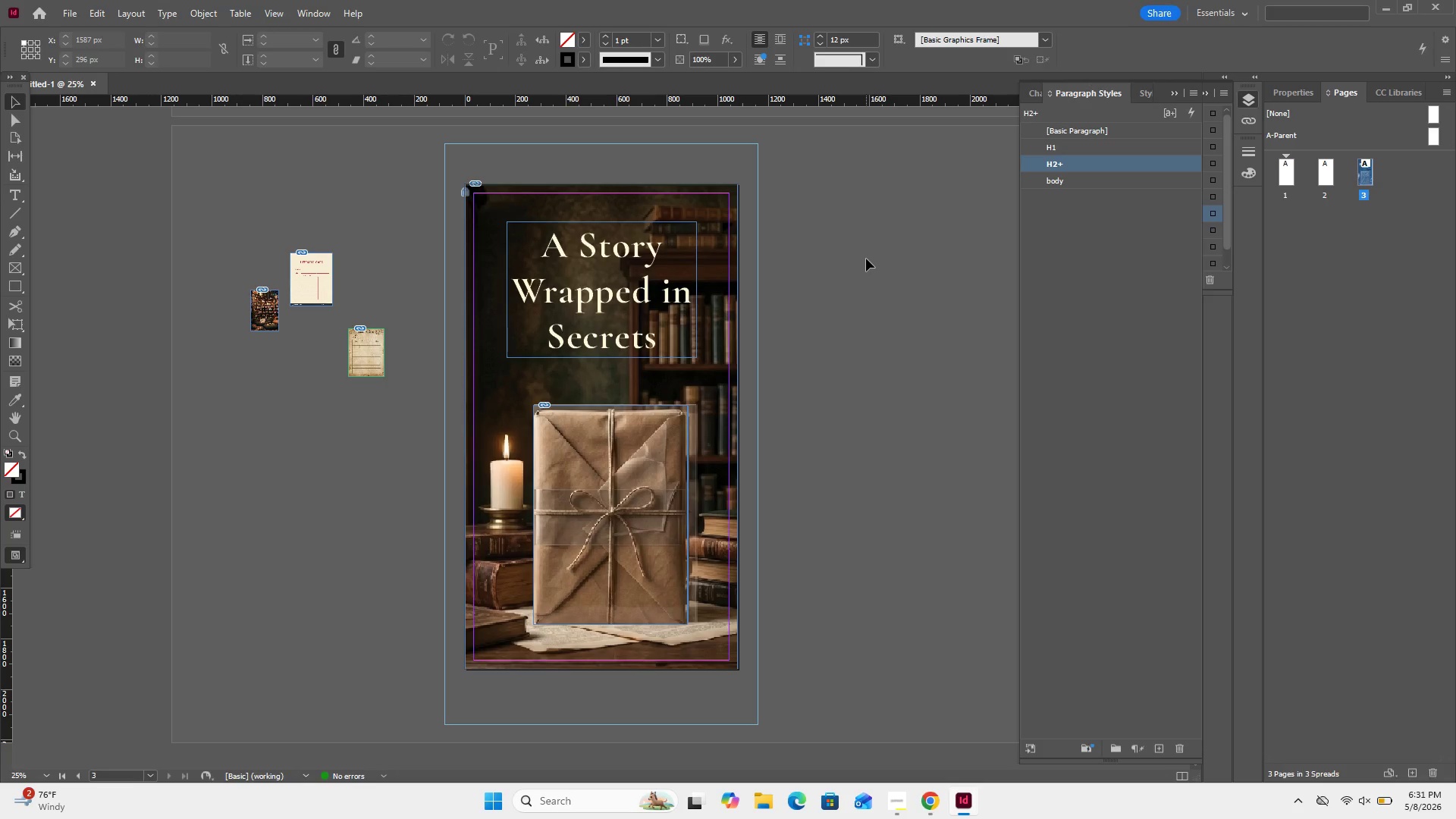 
left_click([11, 212])
 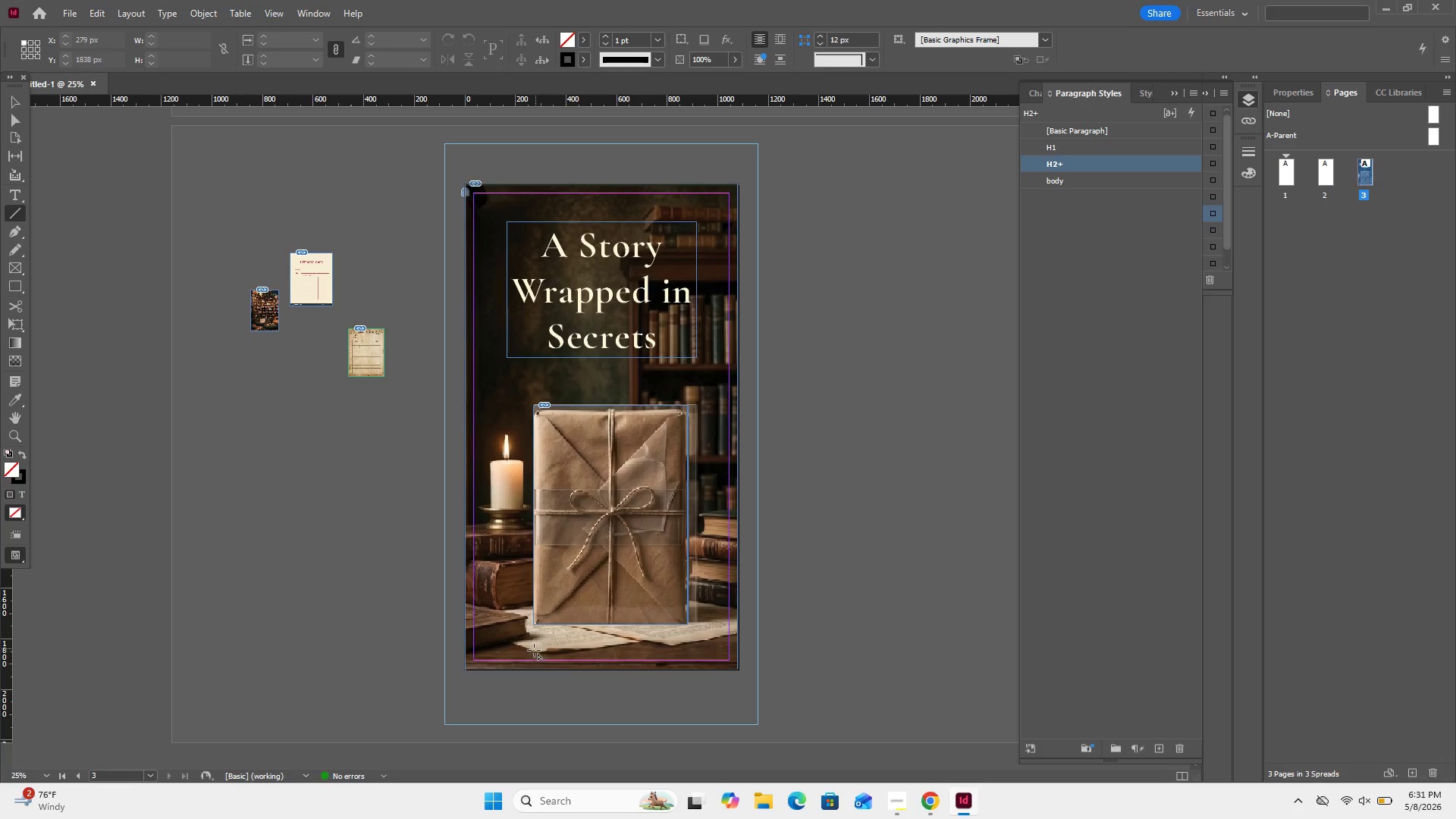 
left_click_drag(start_coordinate=[524, 642], to_coordinate=[698, 643])
 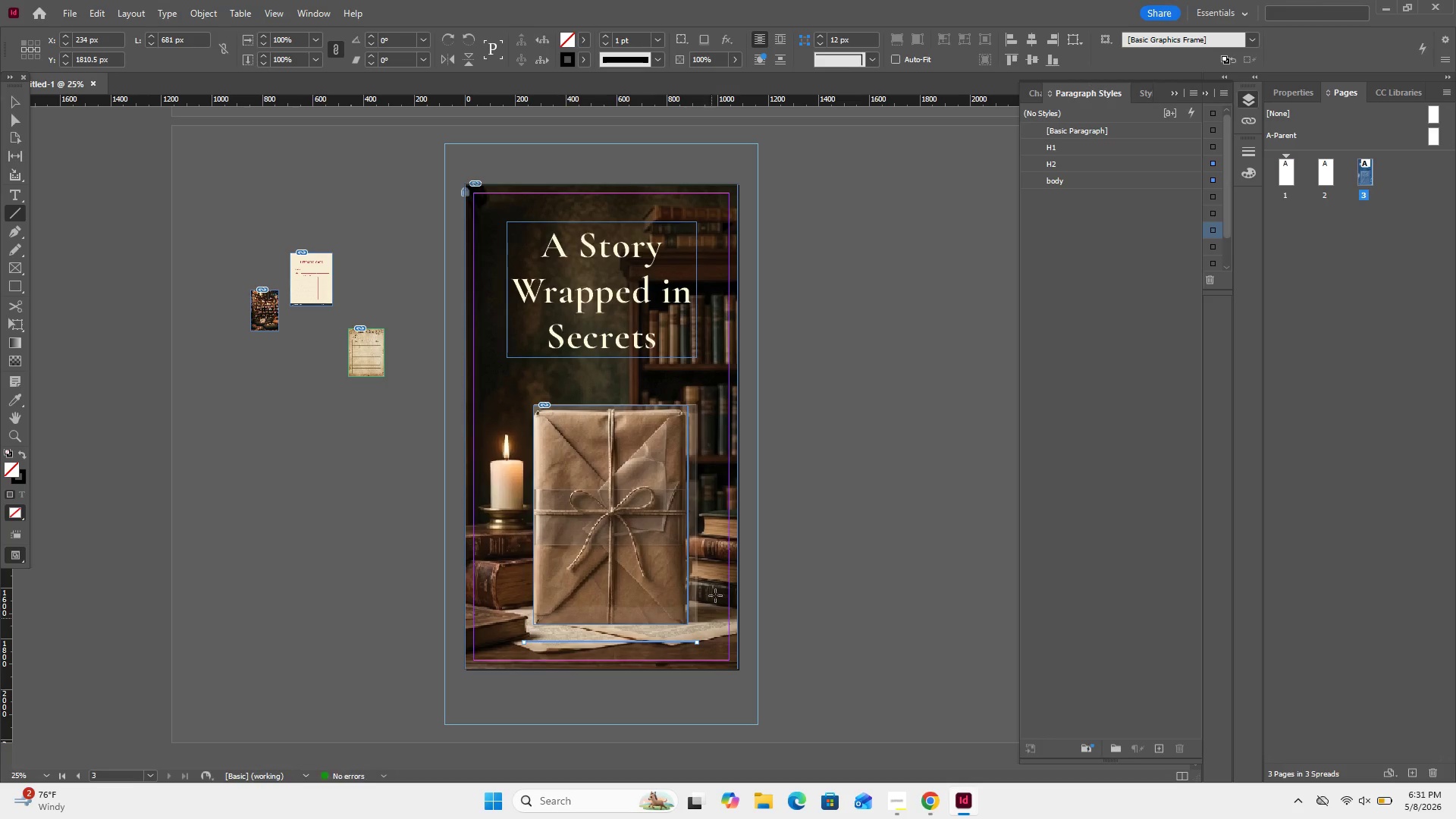 
hold_key(key=ShiftLeft, duration=1.99)
 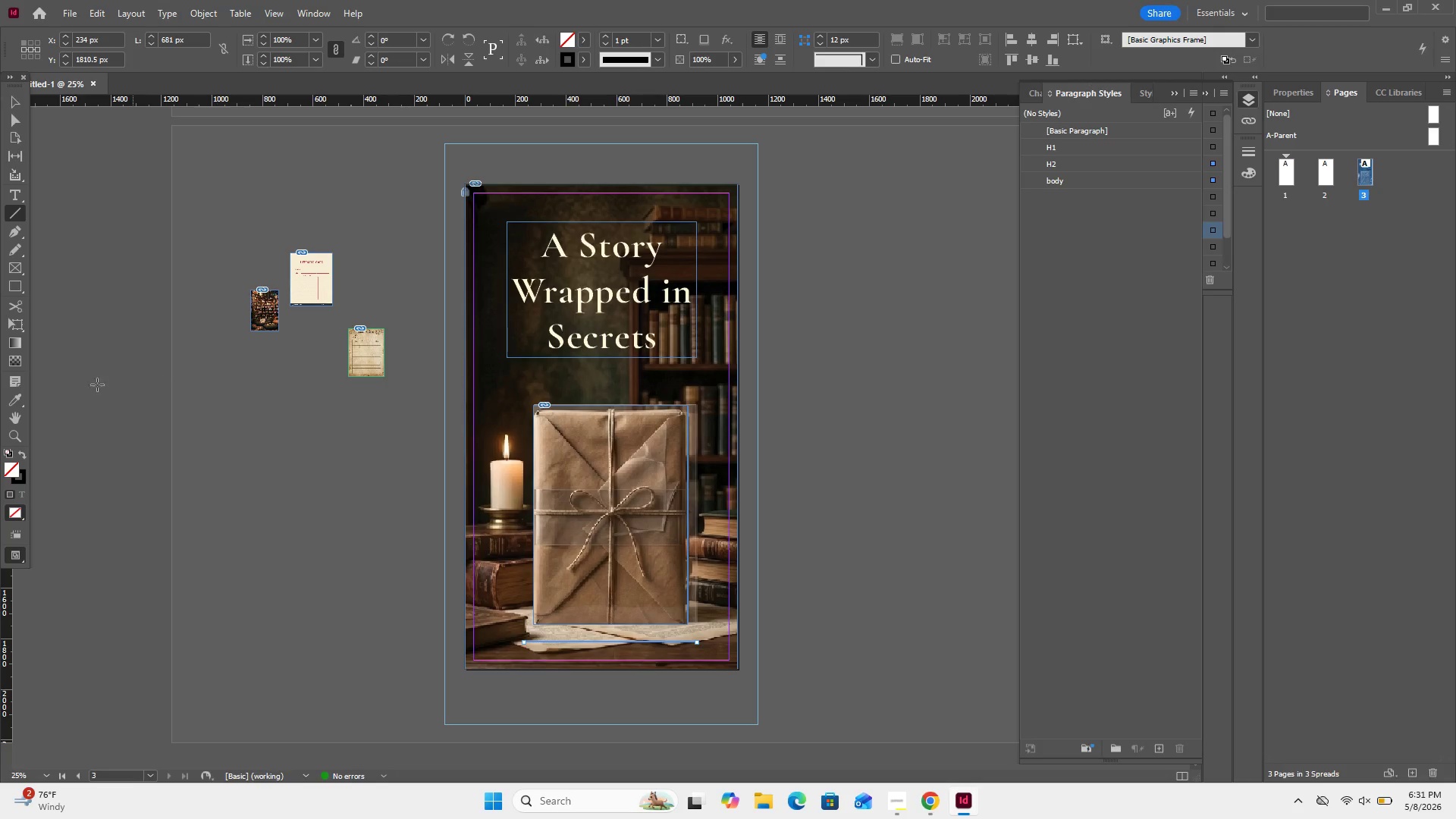 
wait(6.19)
 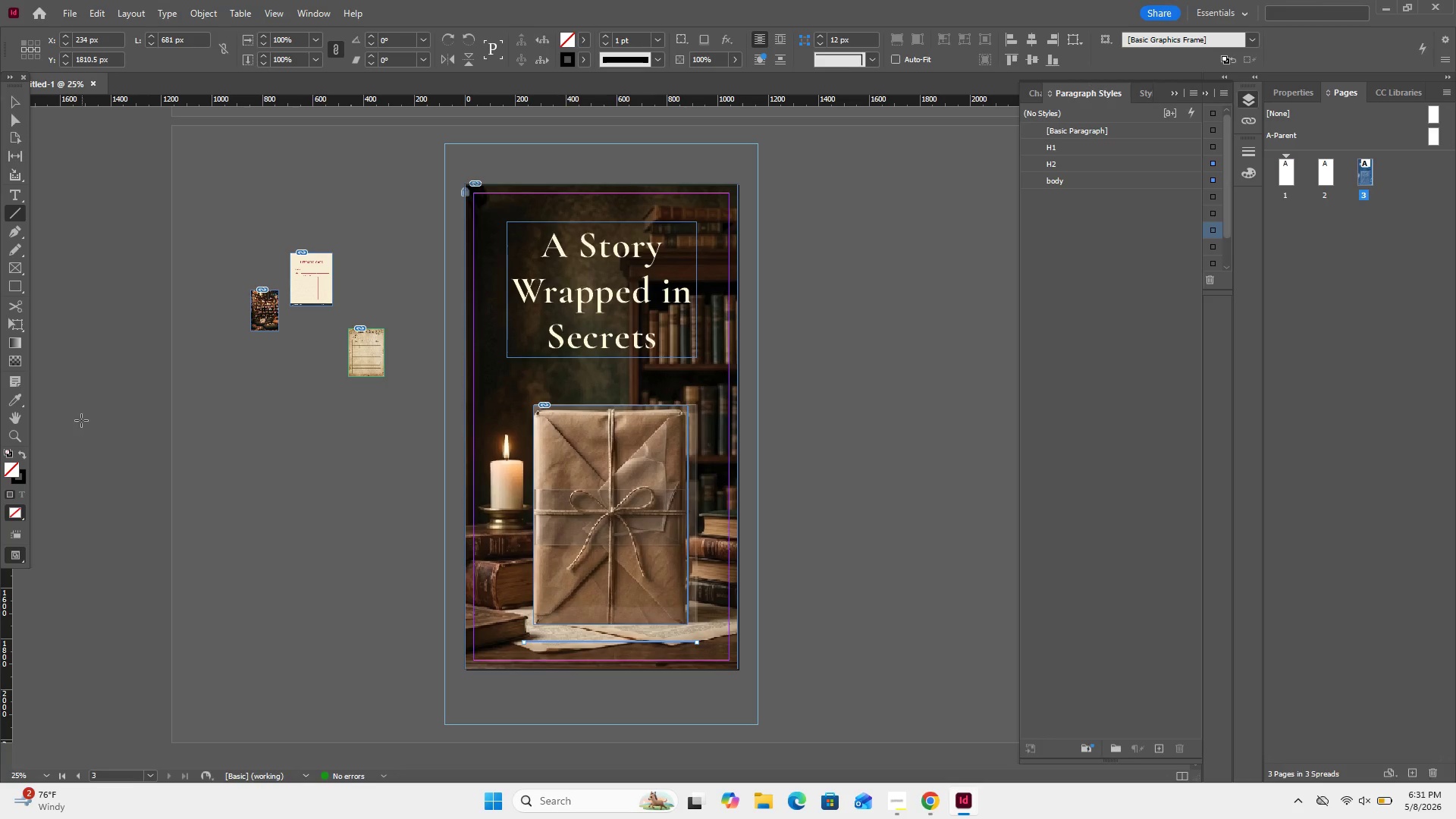 
left_click([20, 400])
 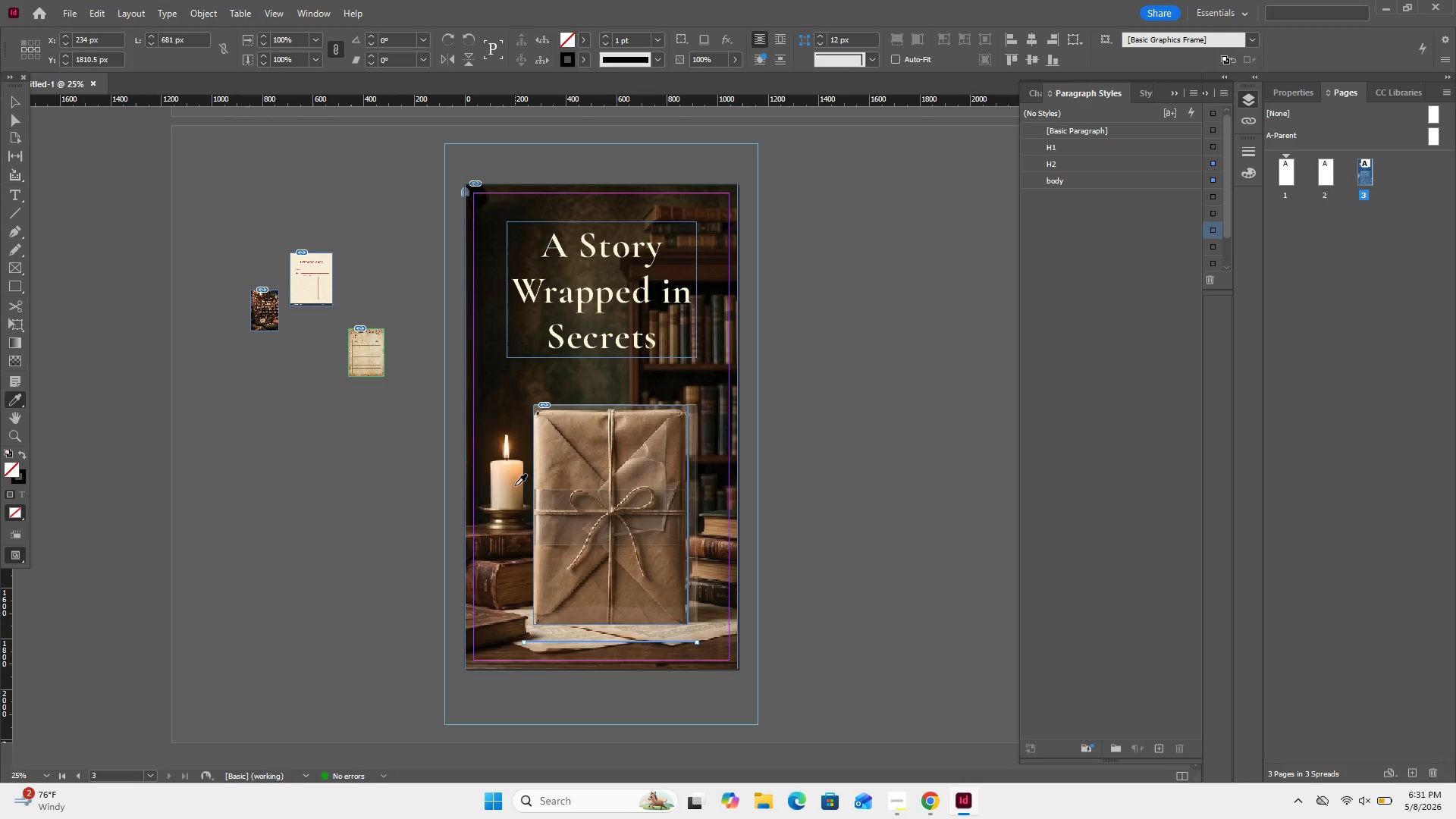 
left_click([500, 531])
 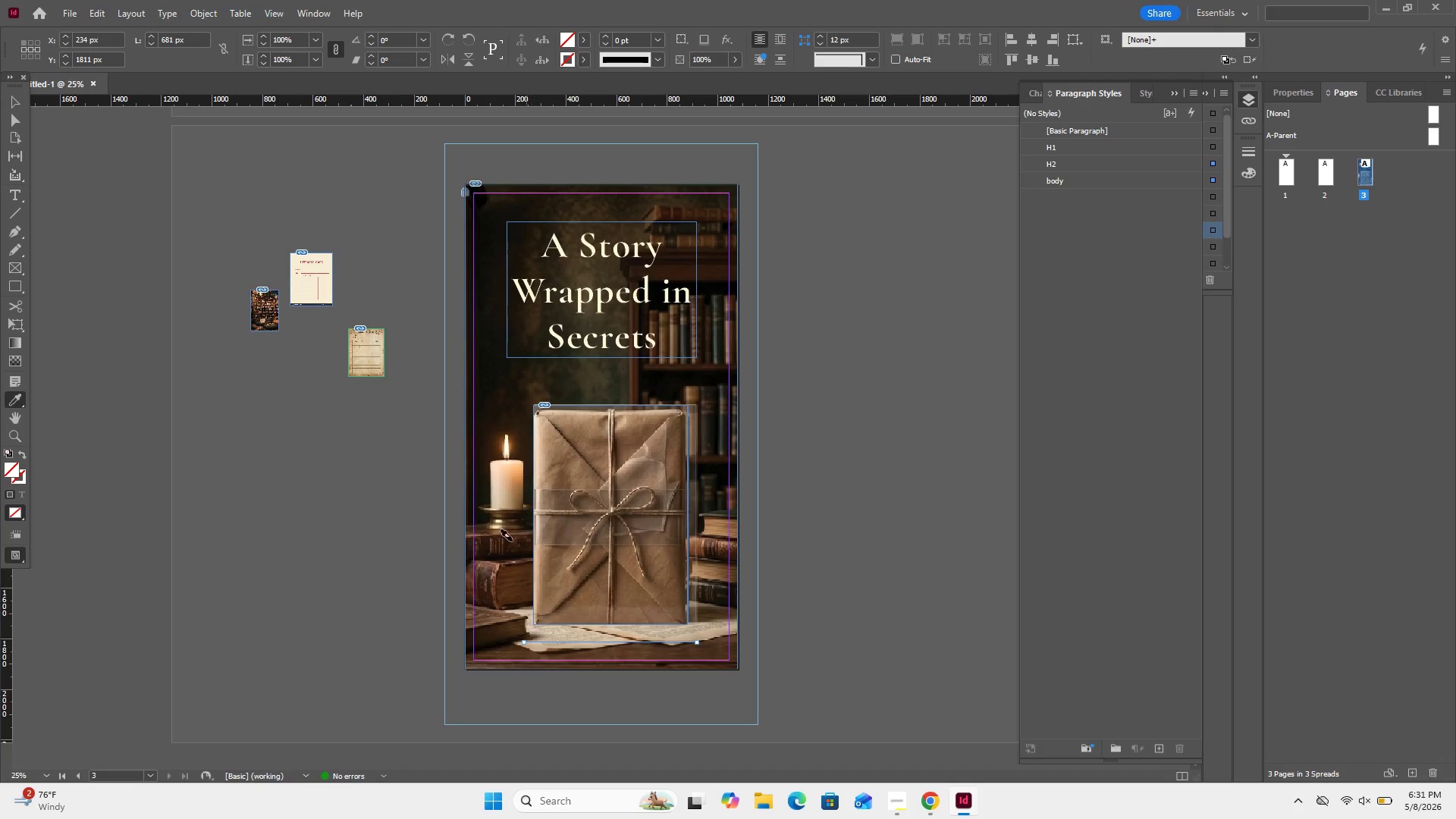 
left_click([509, 537])
 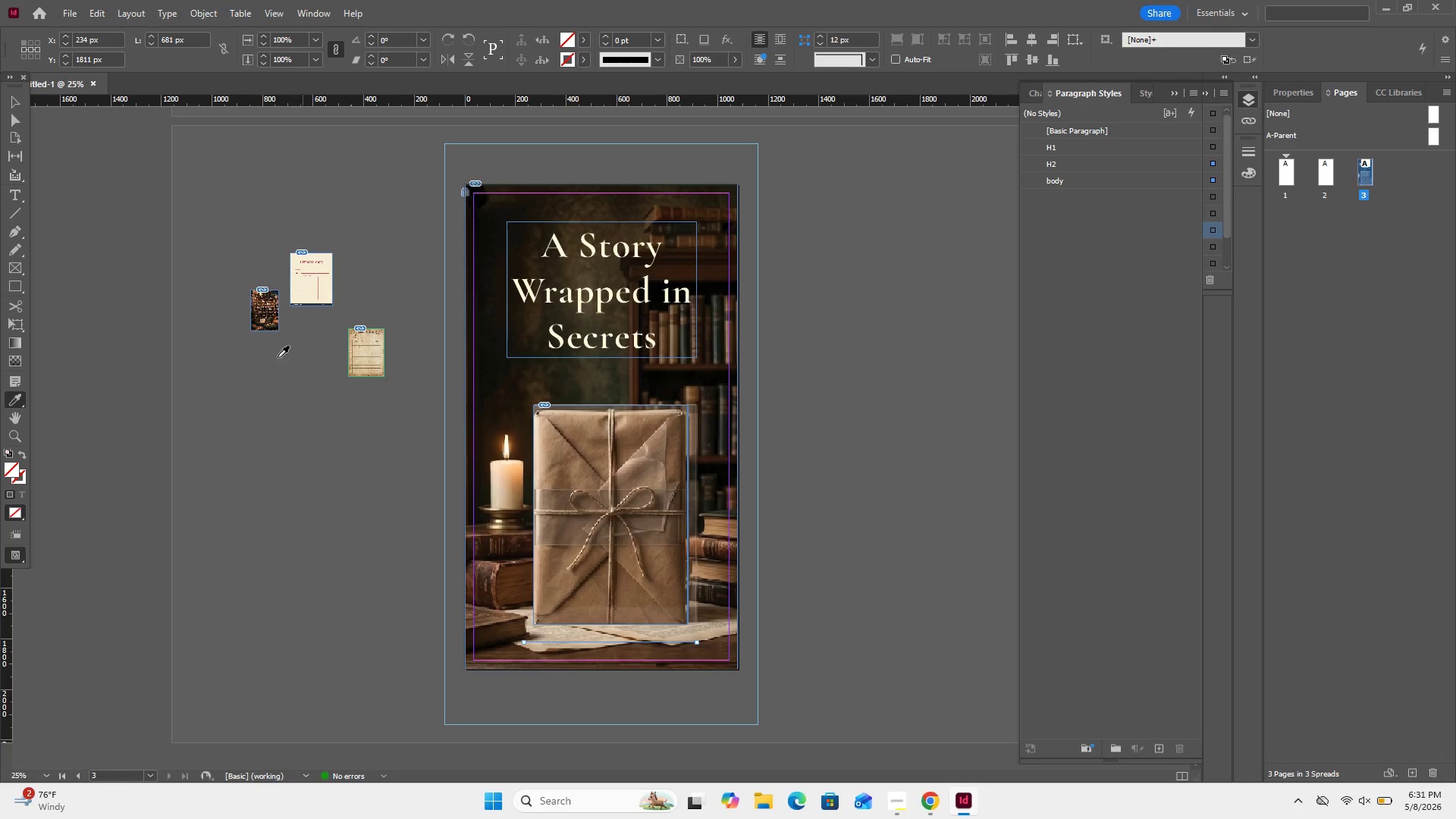 
left_click([272, 313])
 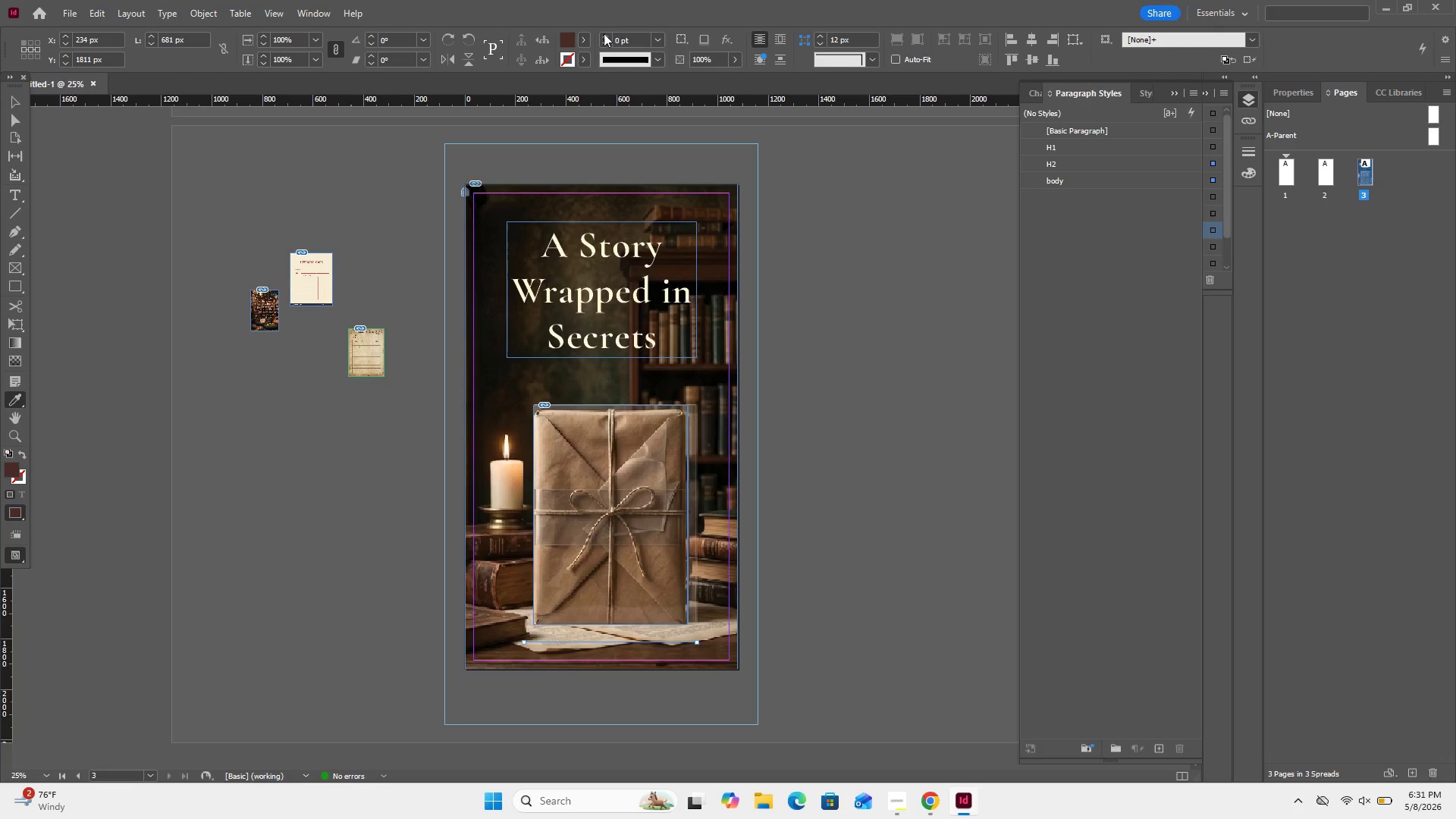 
double_click([600, 36])
 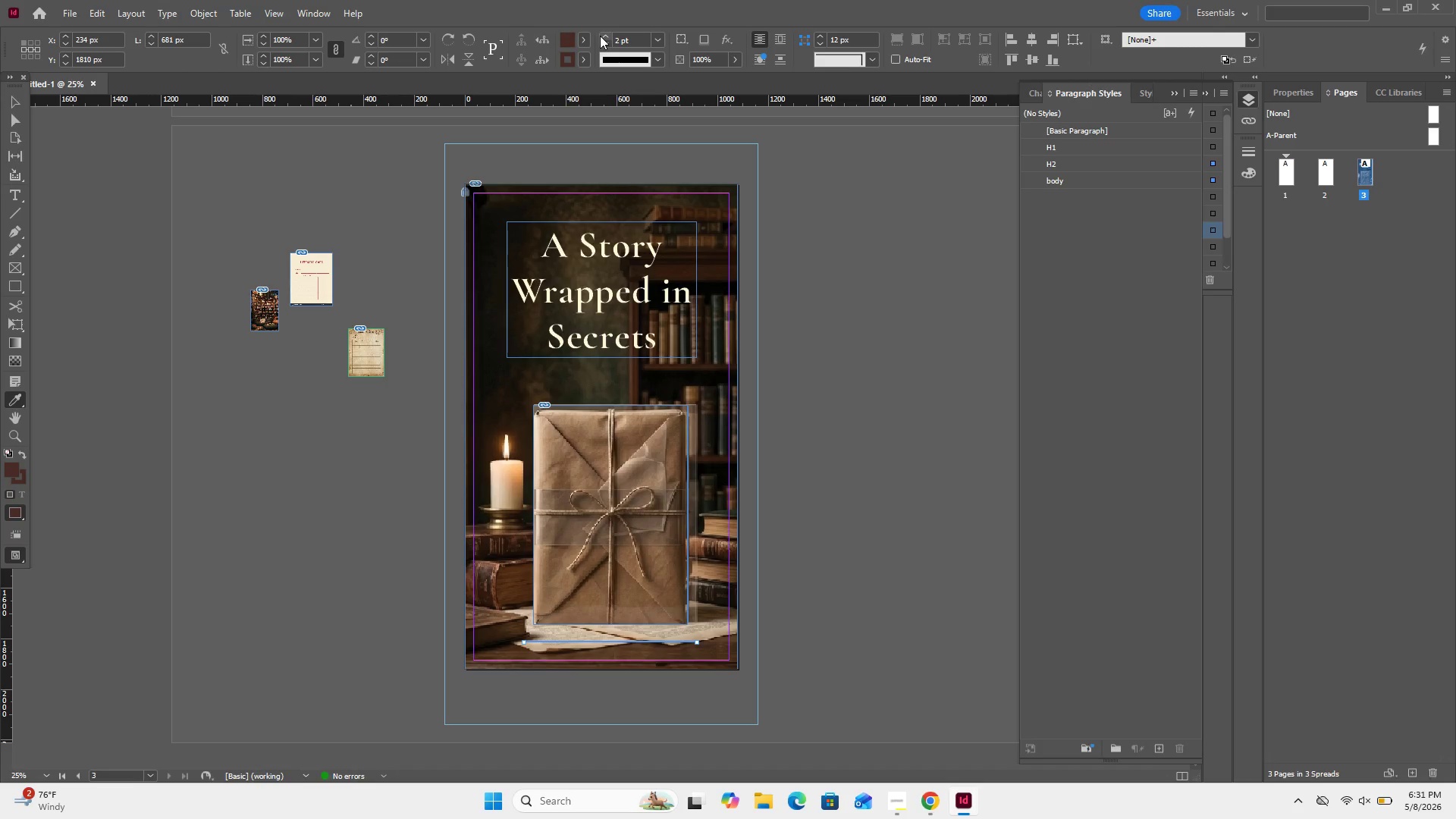 
left_click([600, 36])
 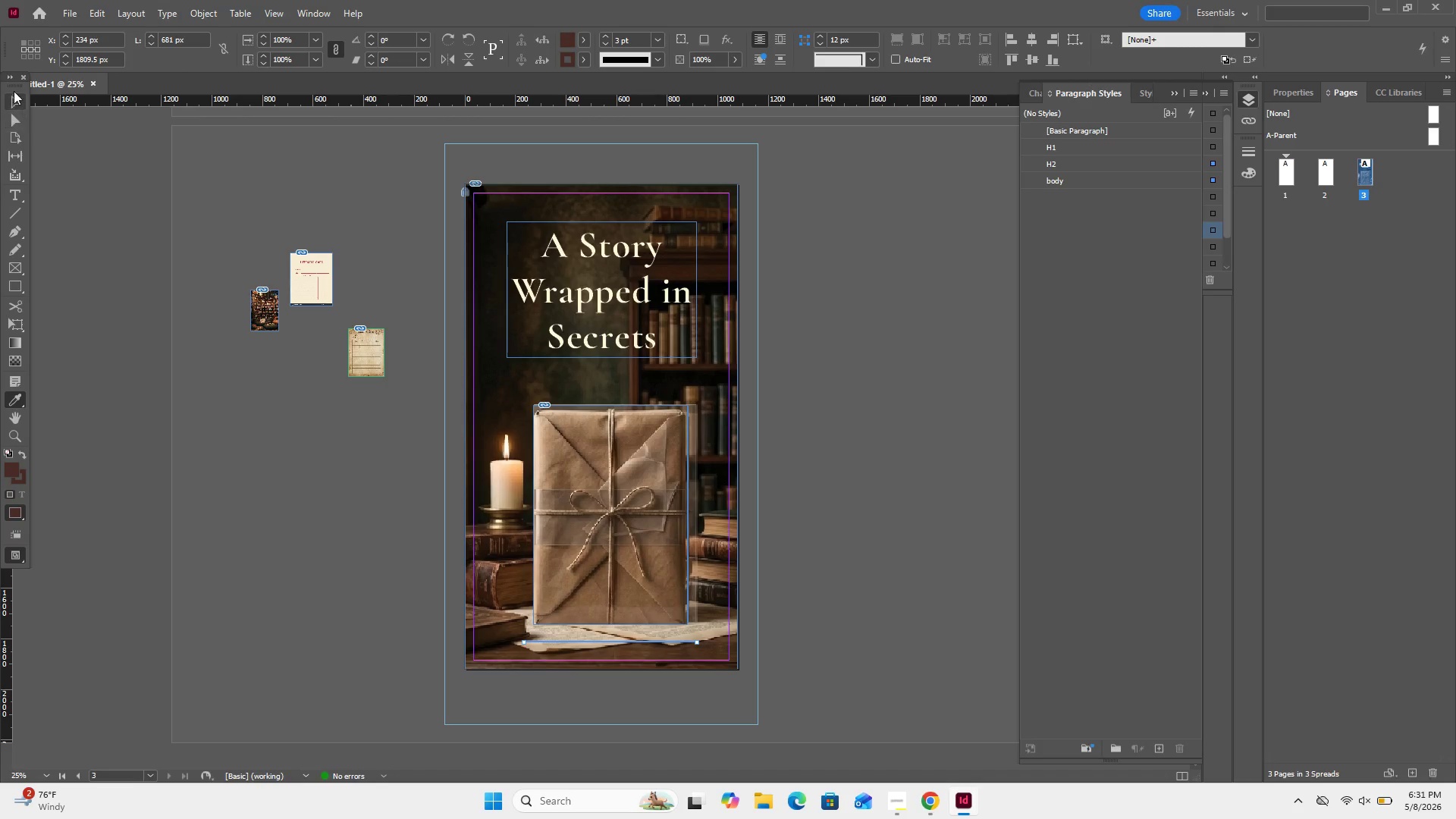 
left_click([14, 107])
 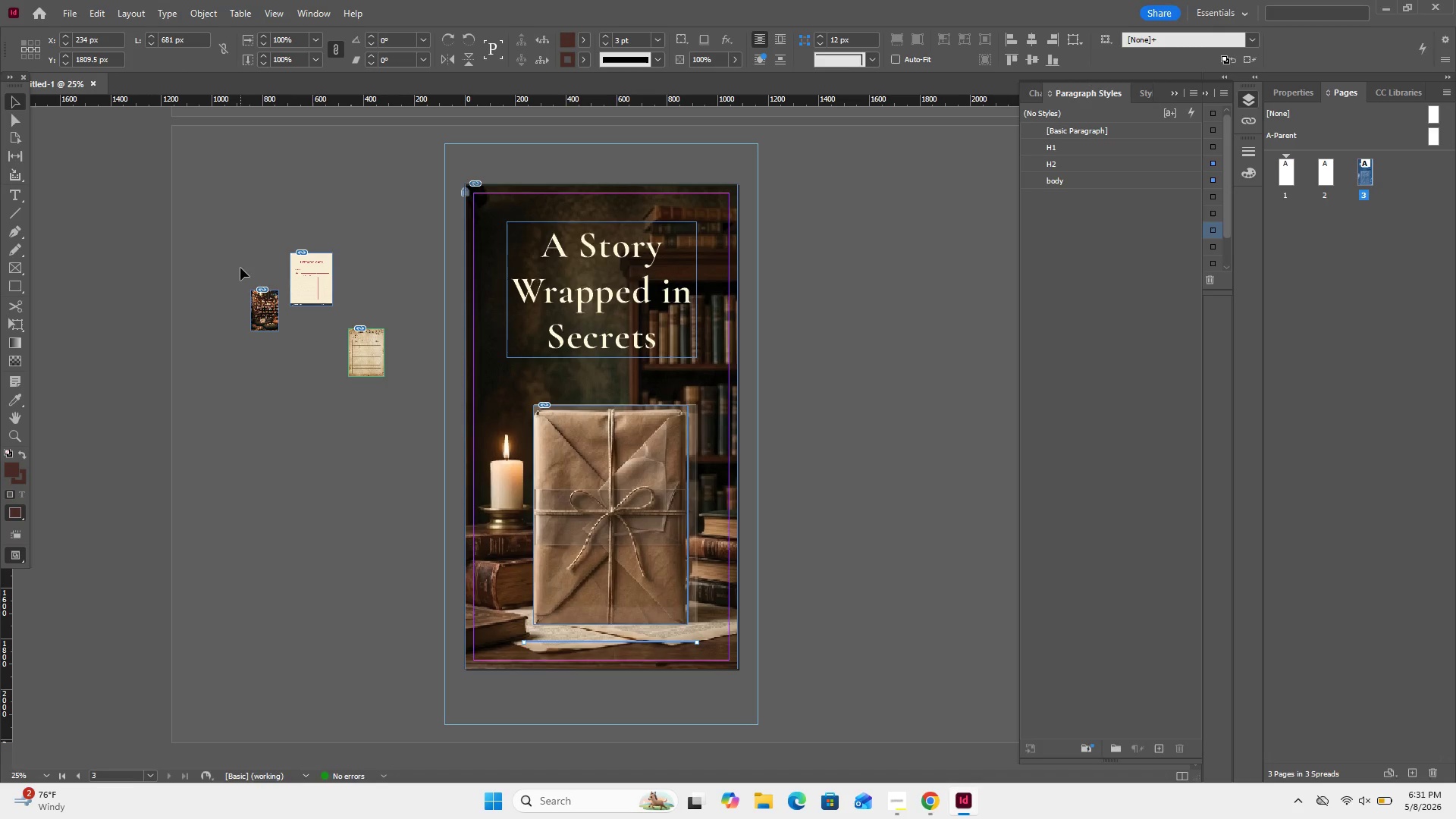 
left_click([240, 268])
 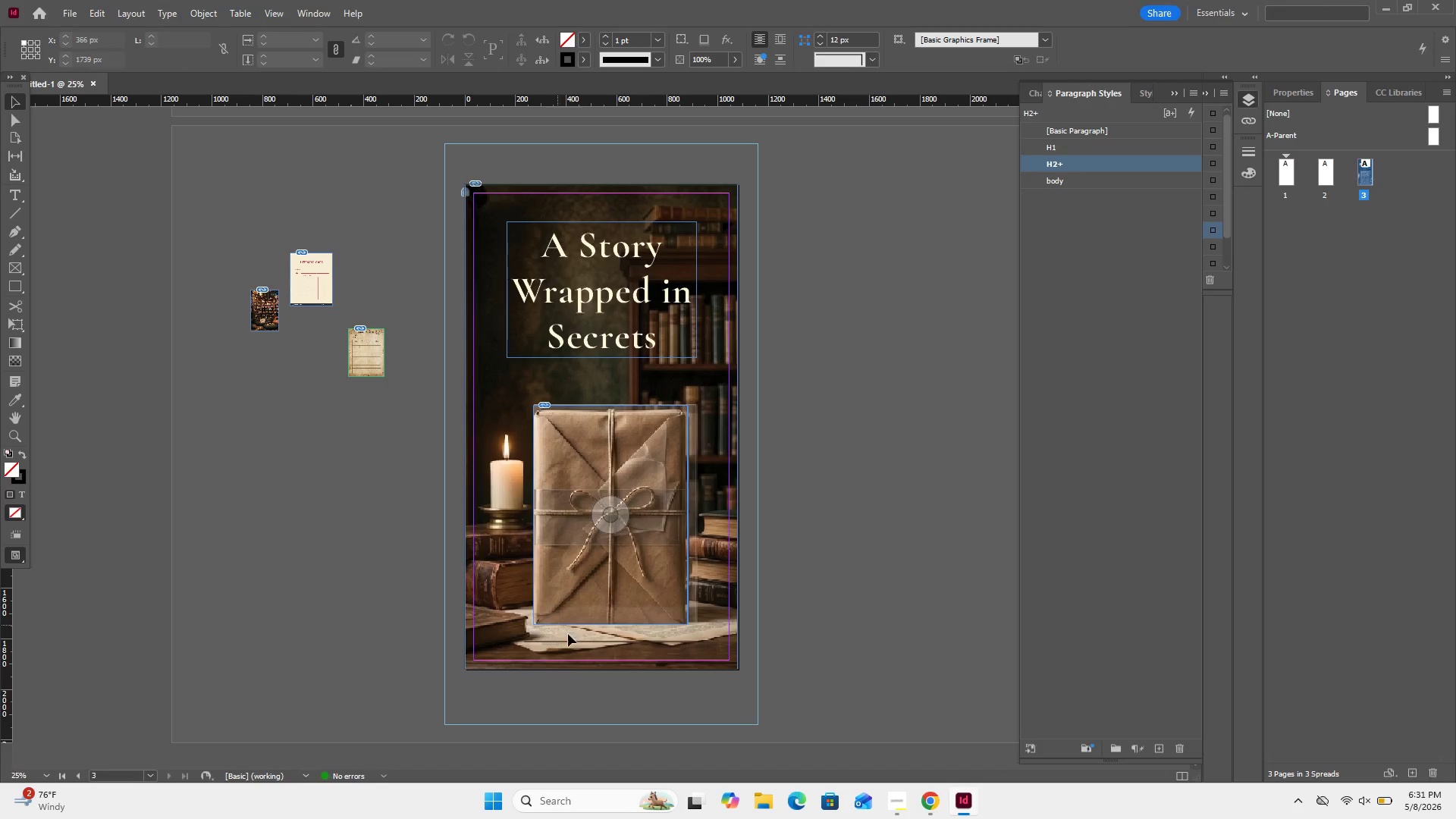 
left_click([589, 641])
 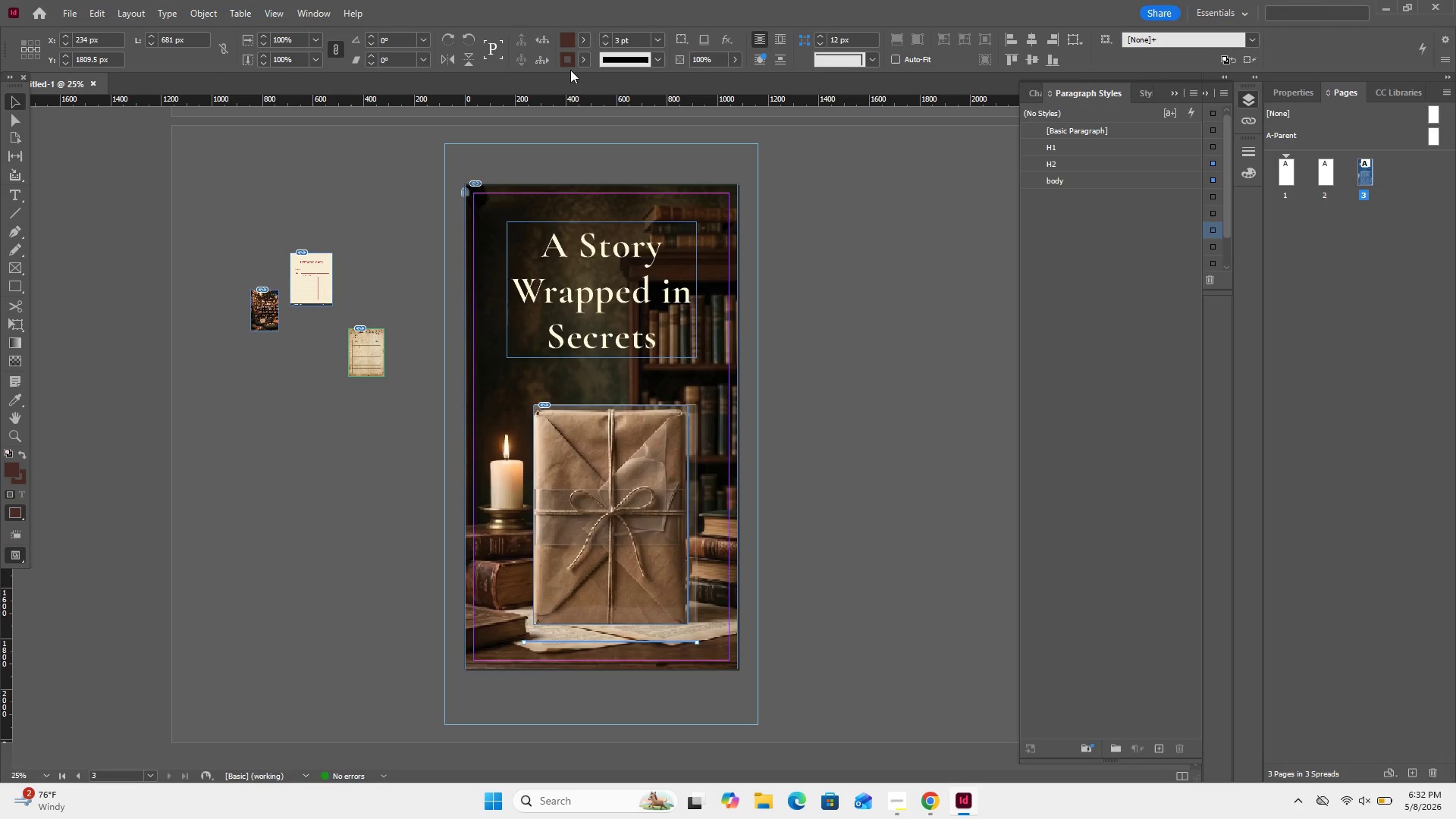 
wait(7.86)
 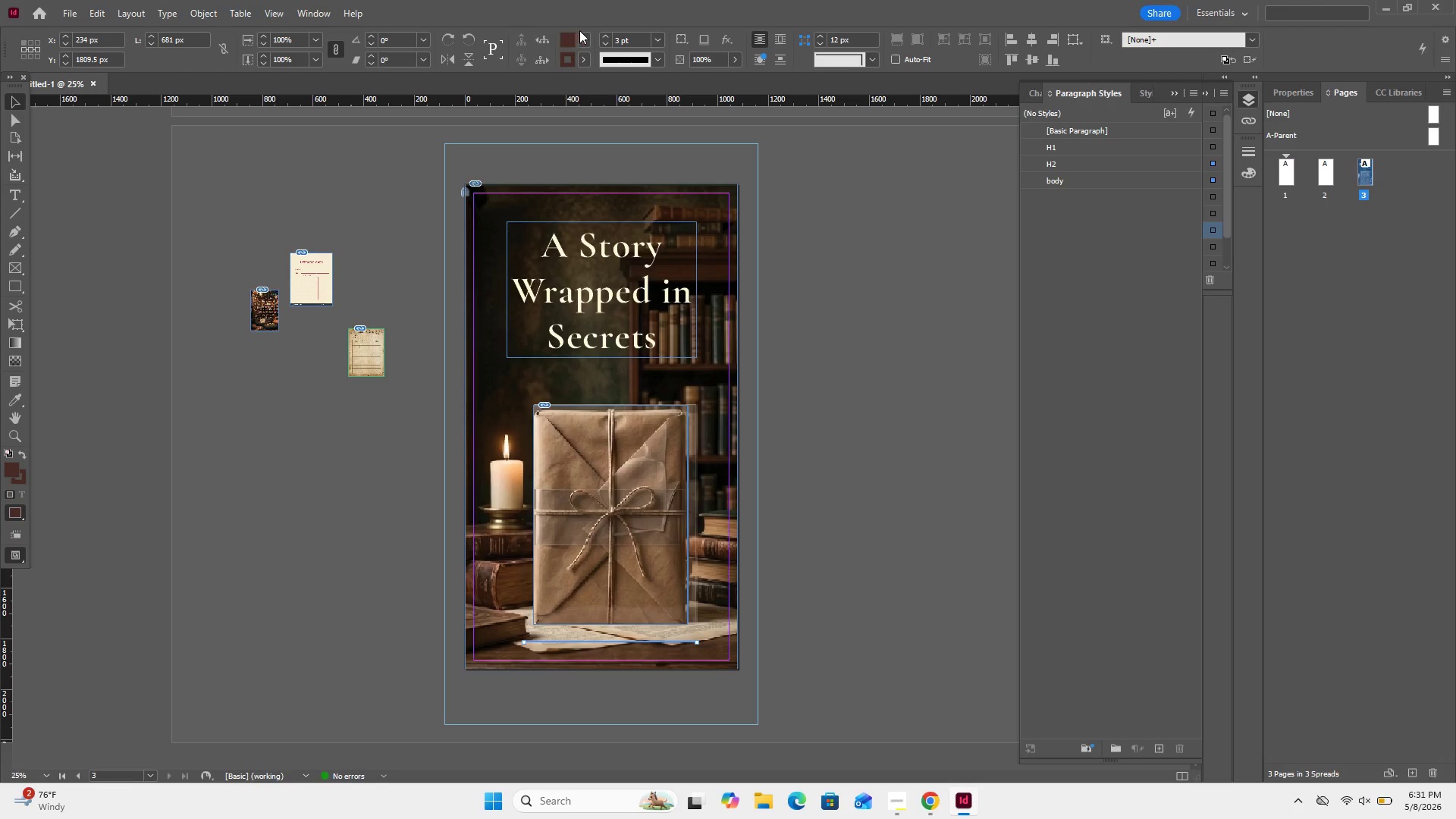 
left_click([469, 83])
 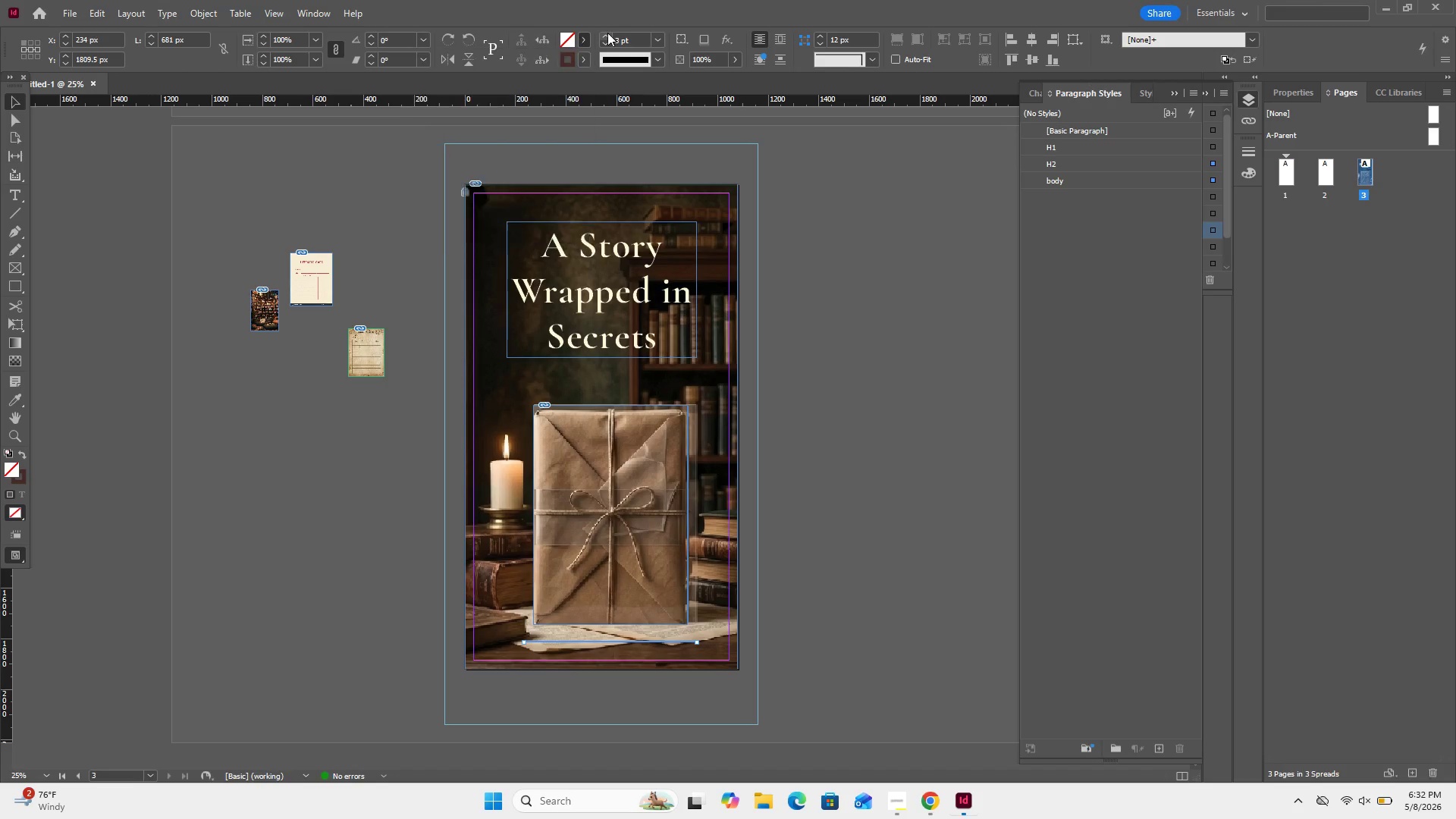 
double_click([607, 33])
 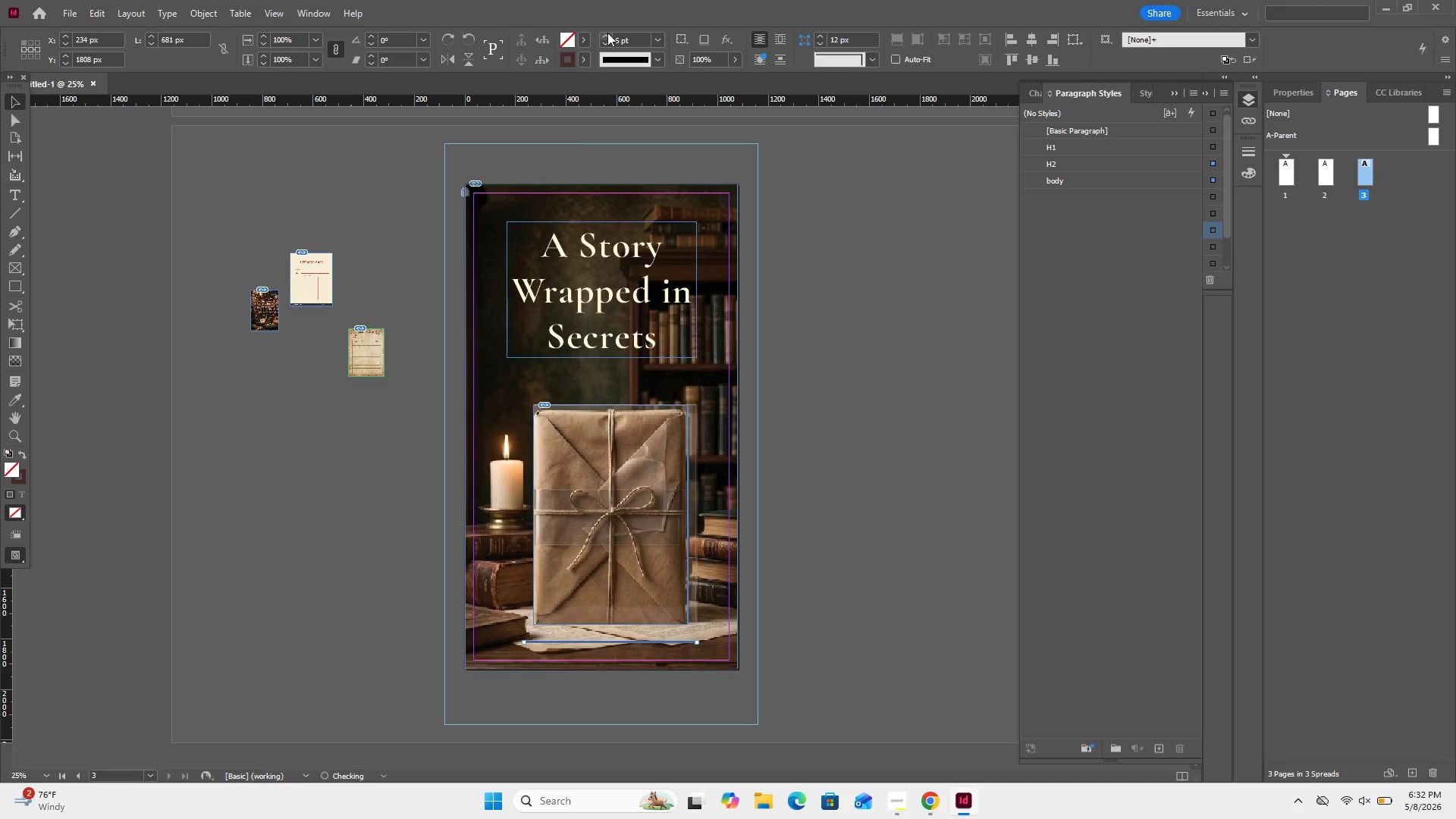 
double_click([607, 33])
 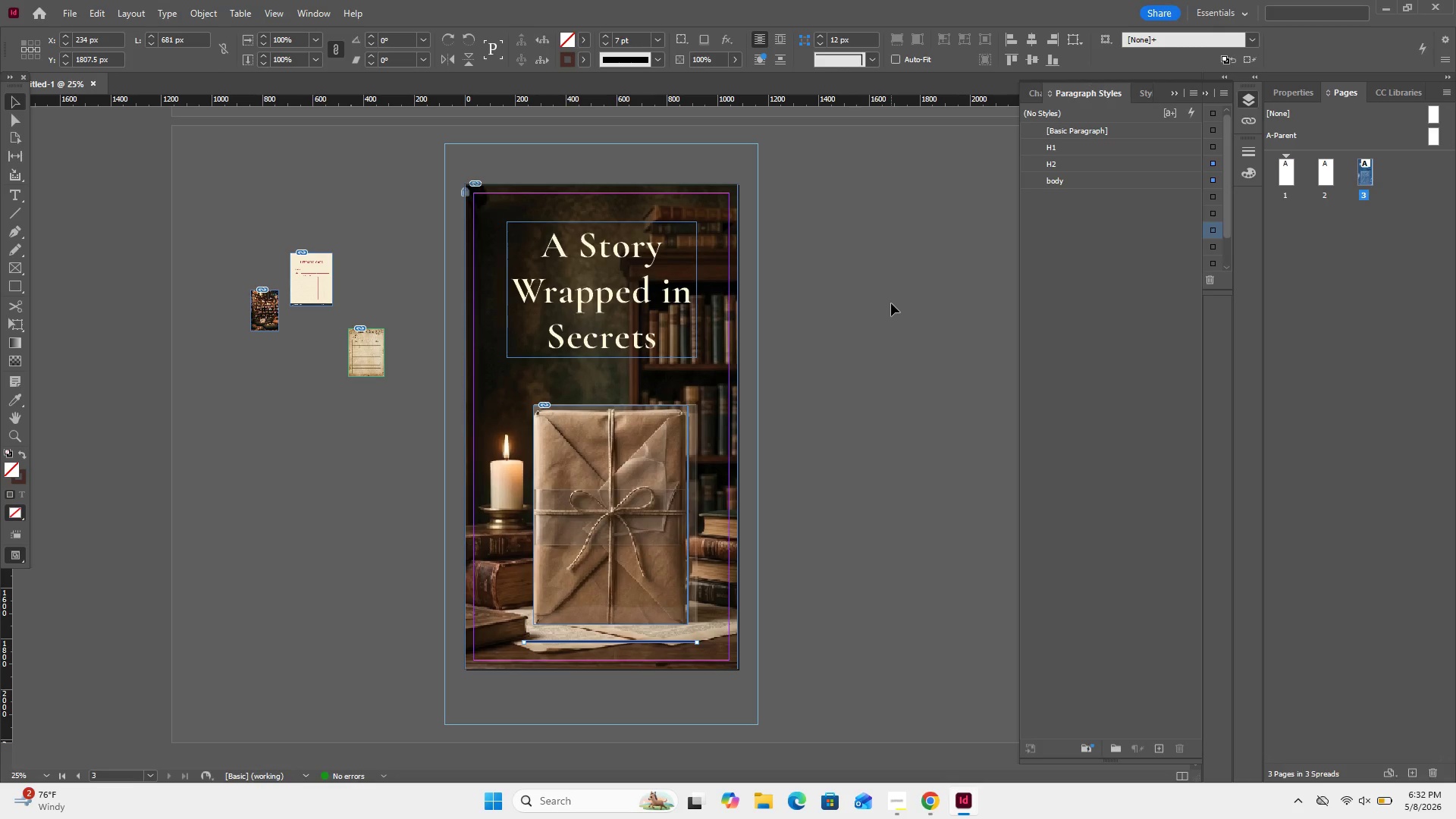 
left_click([891, 303])
 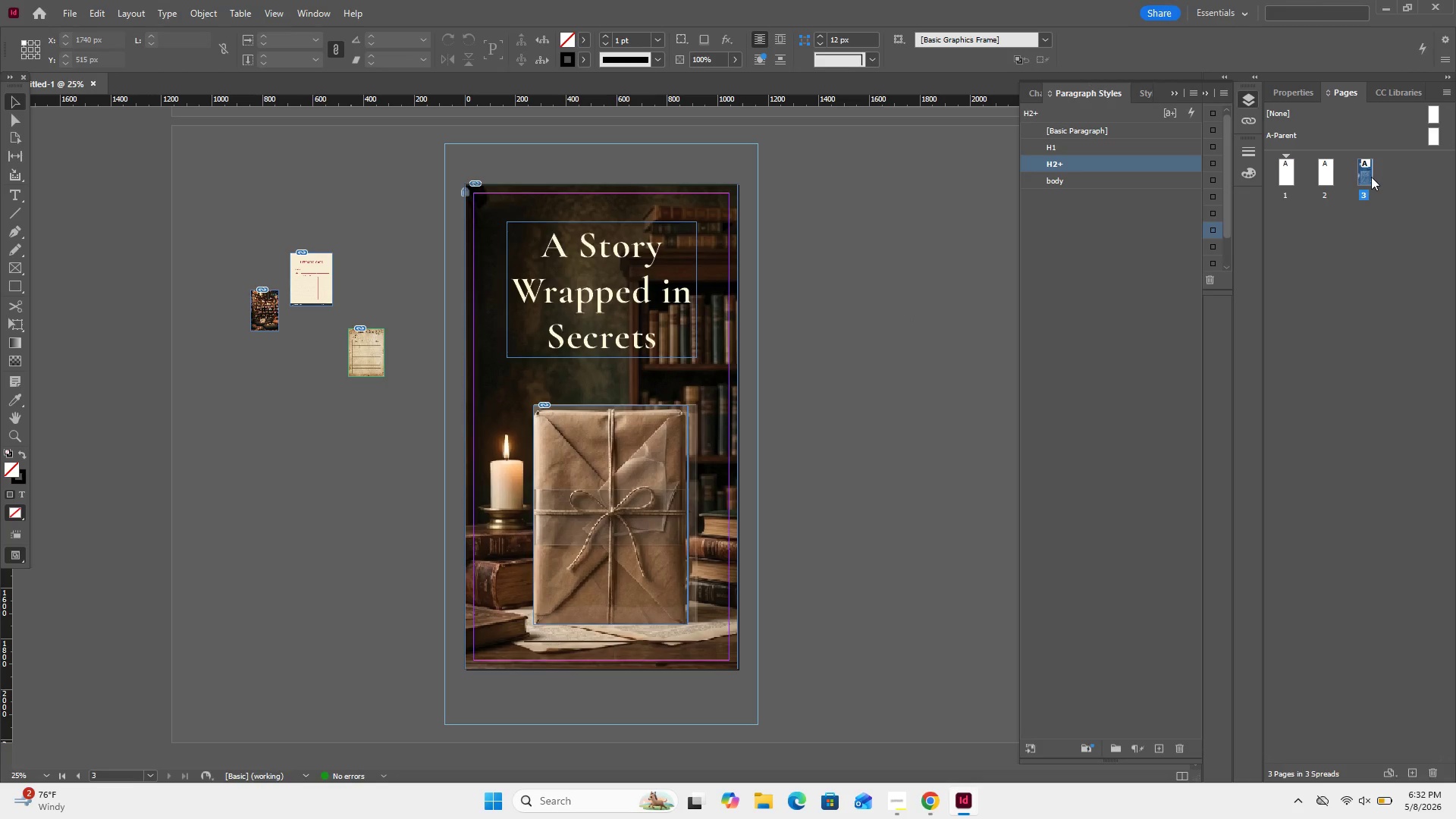 
wait(5.41)
 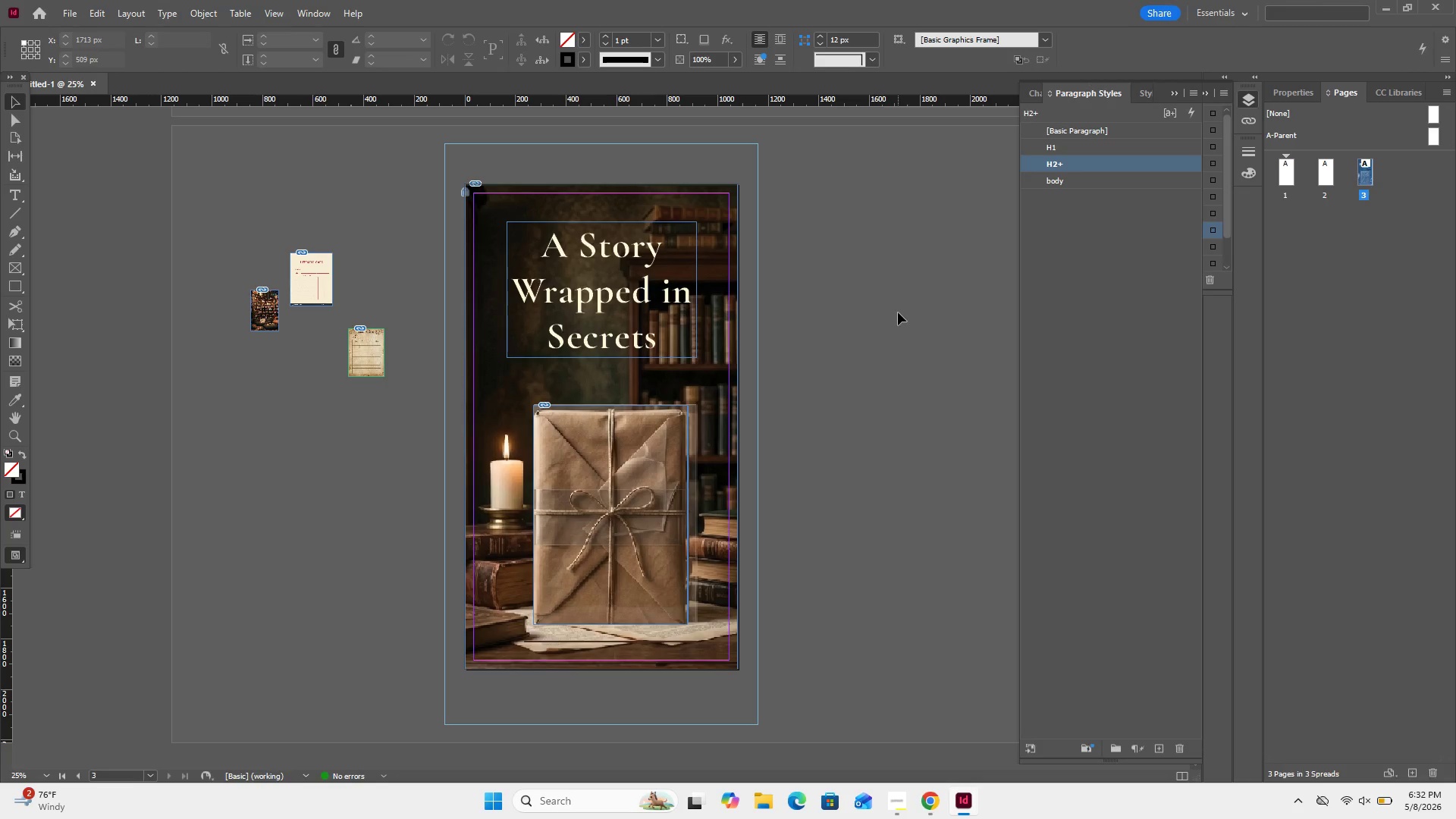 
left_click_drag(start_coordinate=[1363, 182], to_coordinate=[1285, 179])
 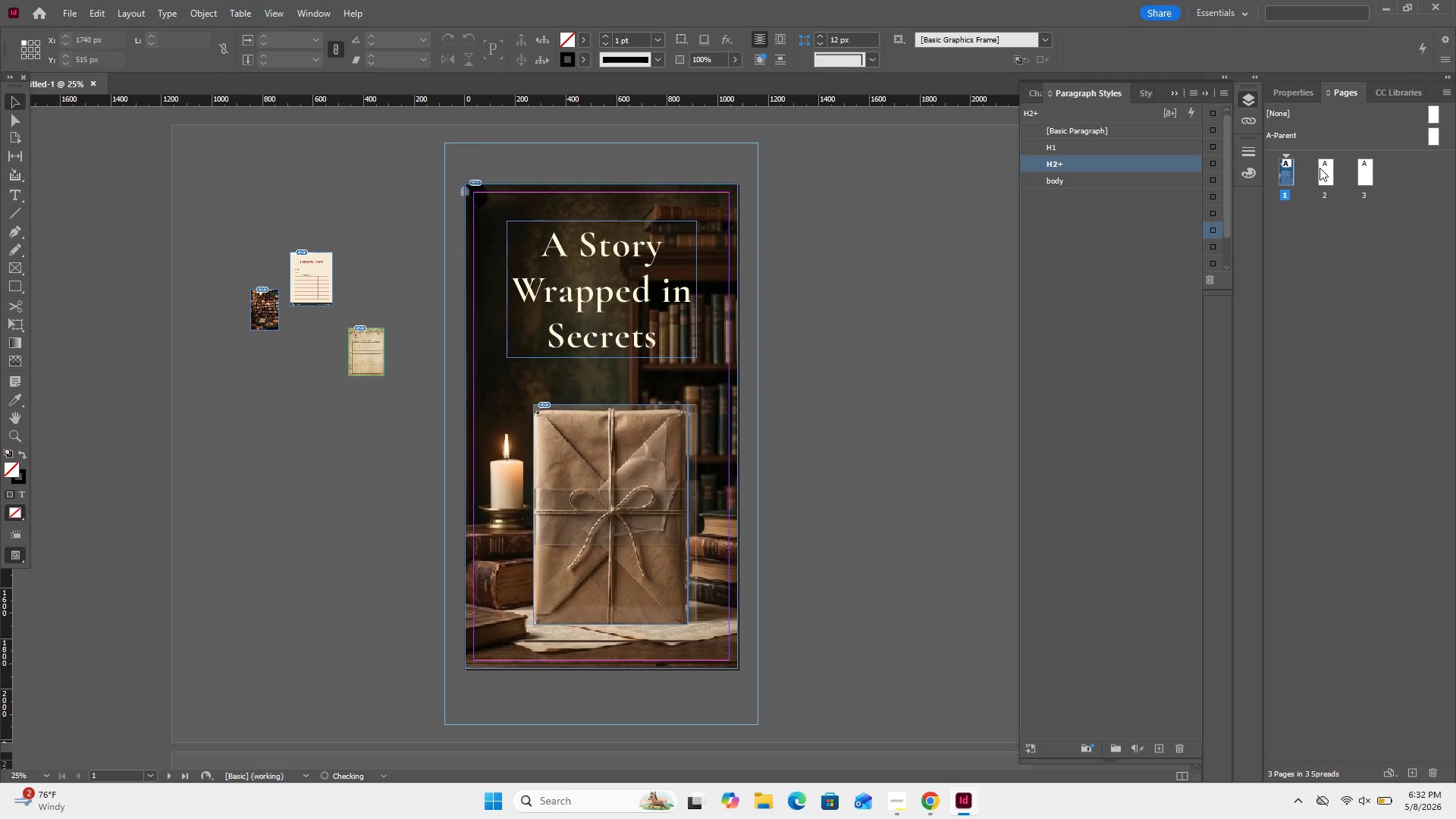 
left_click([1320, 168])
 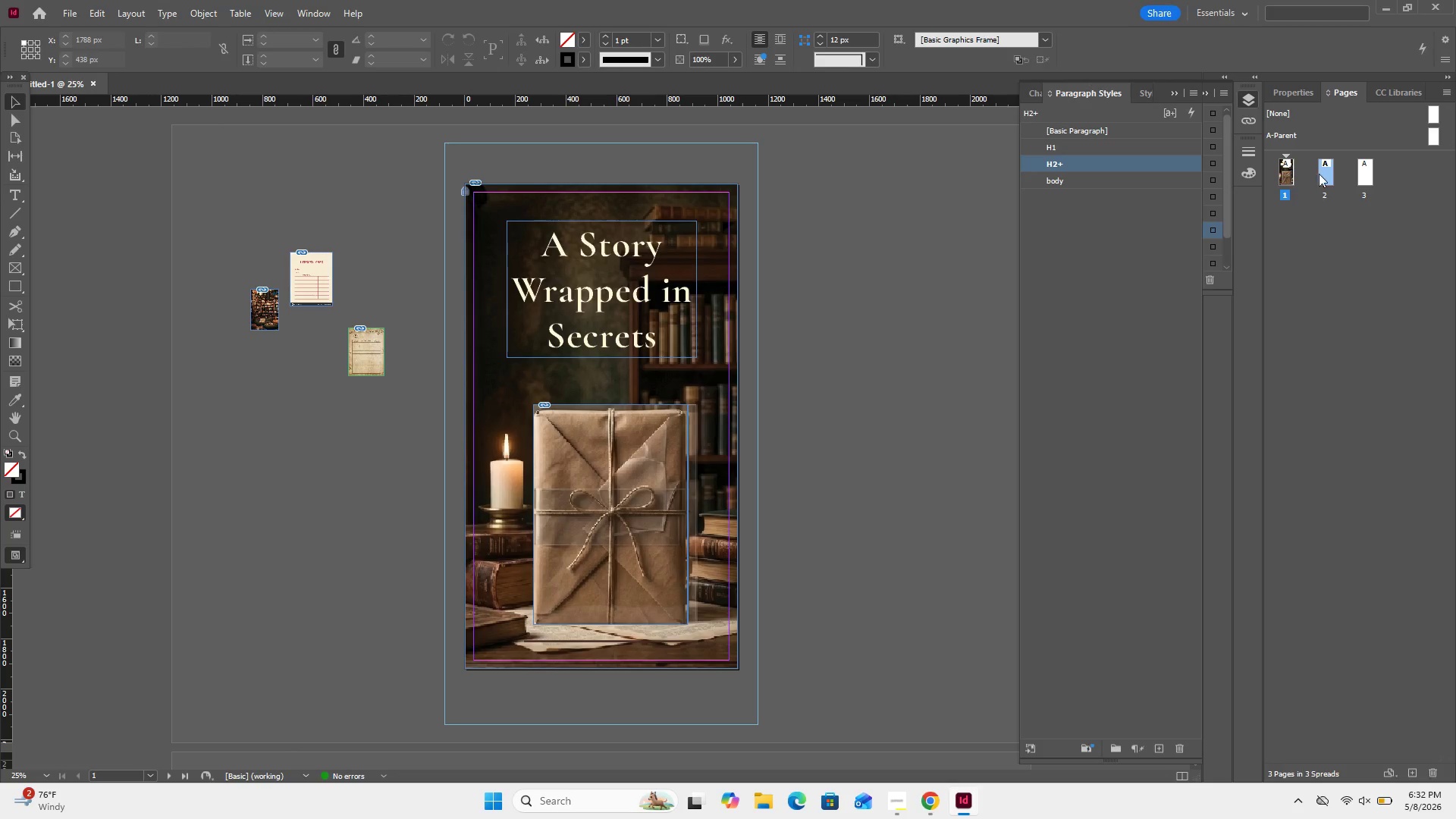 
double_click([1318, 173])
 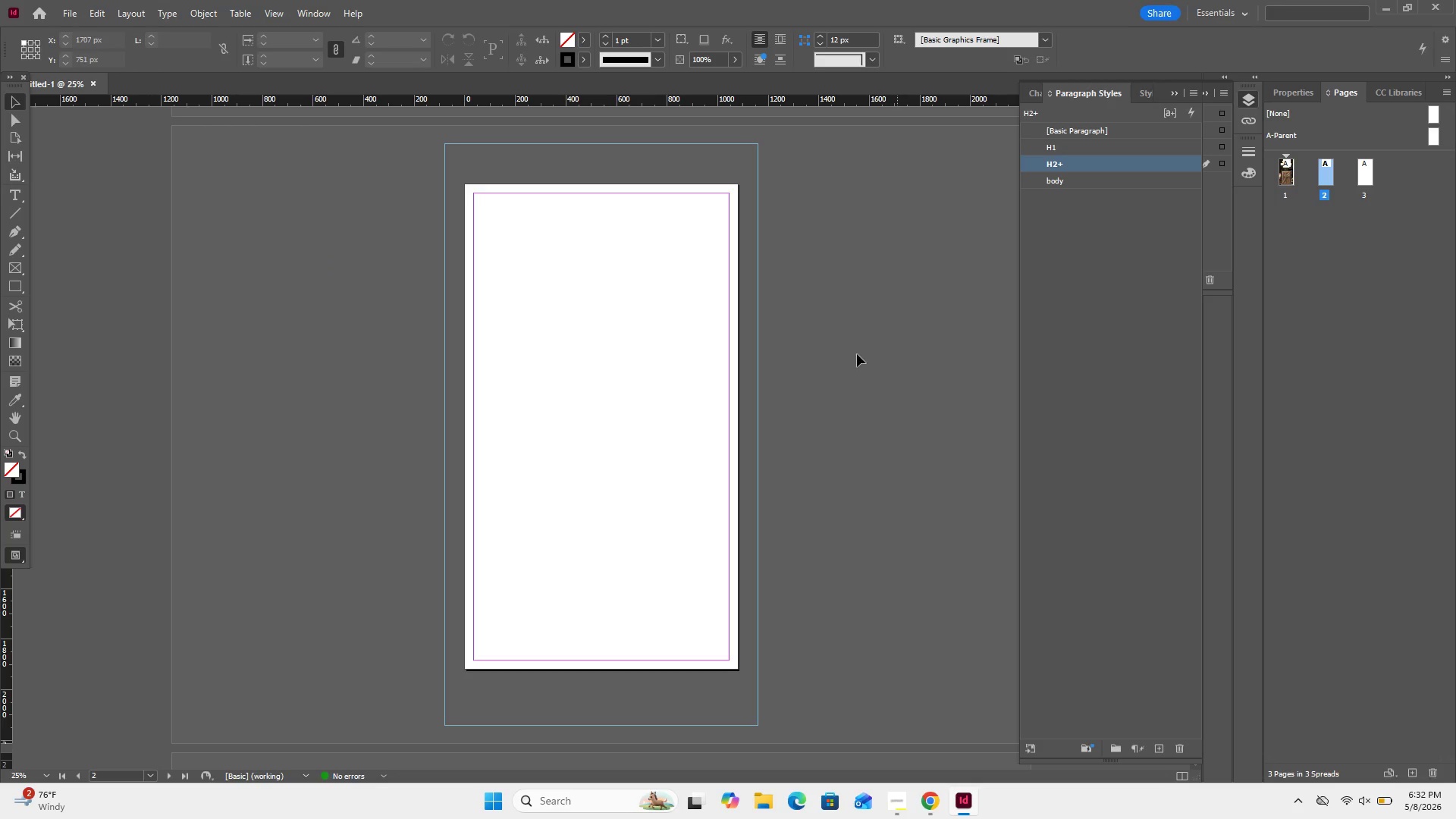 
wait(14.33)
 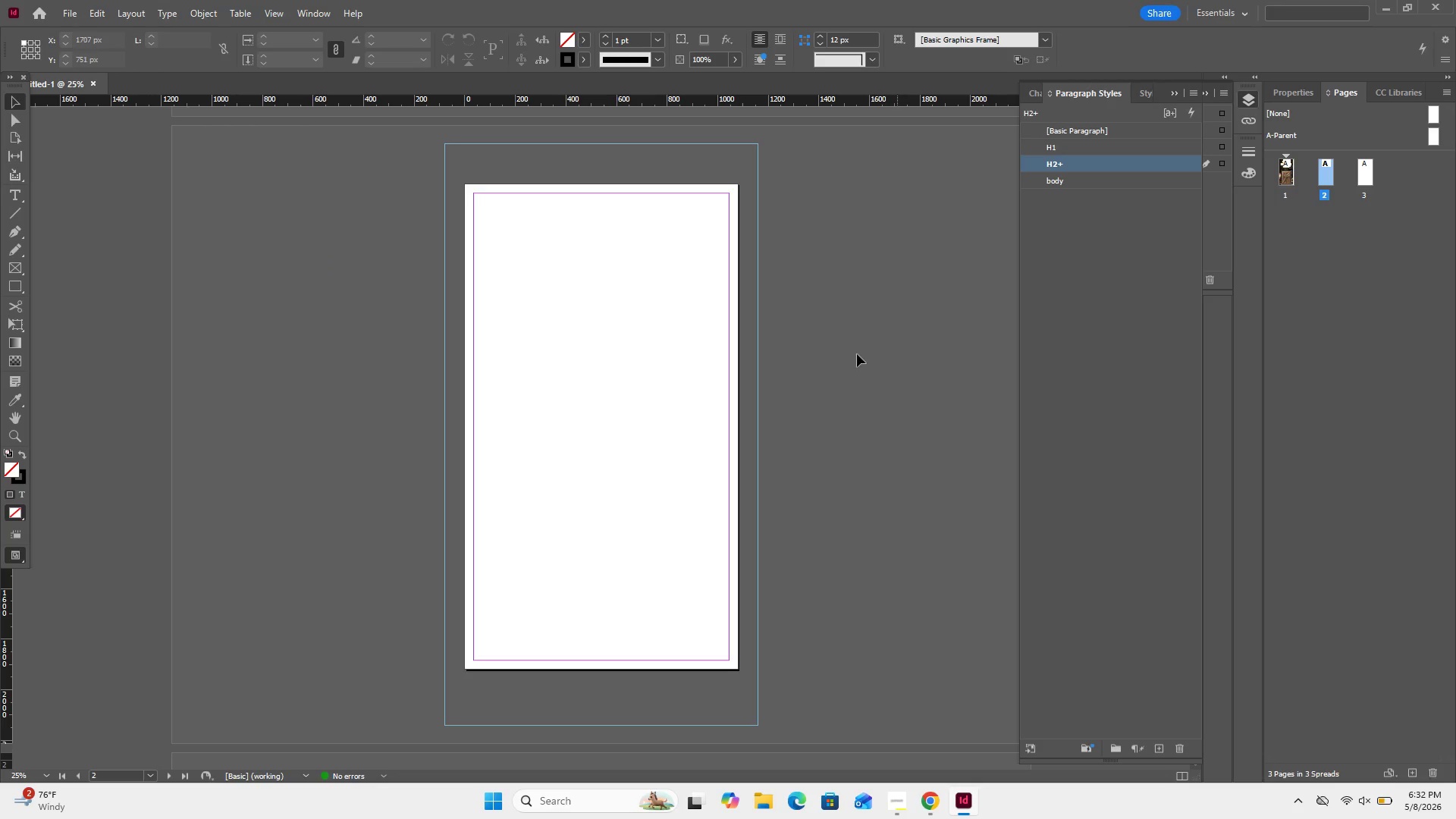 
left_click([13, 212])
 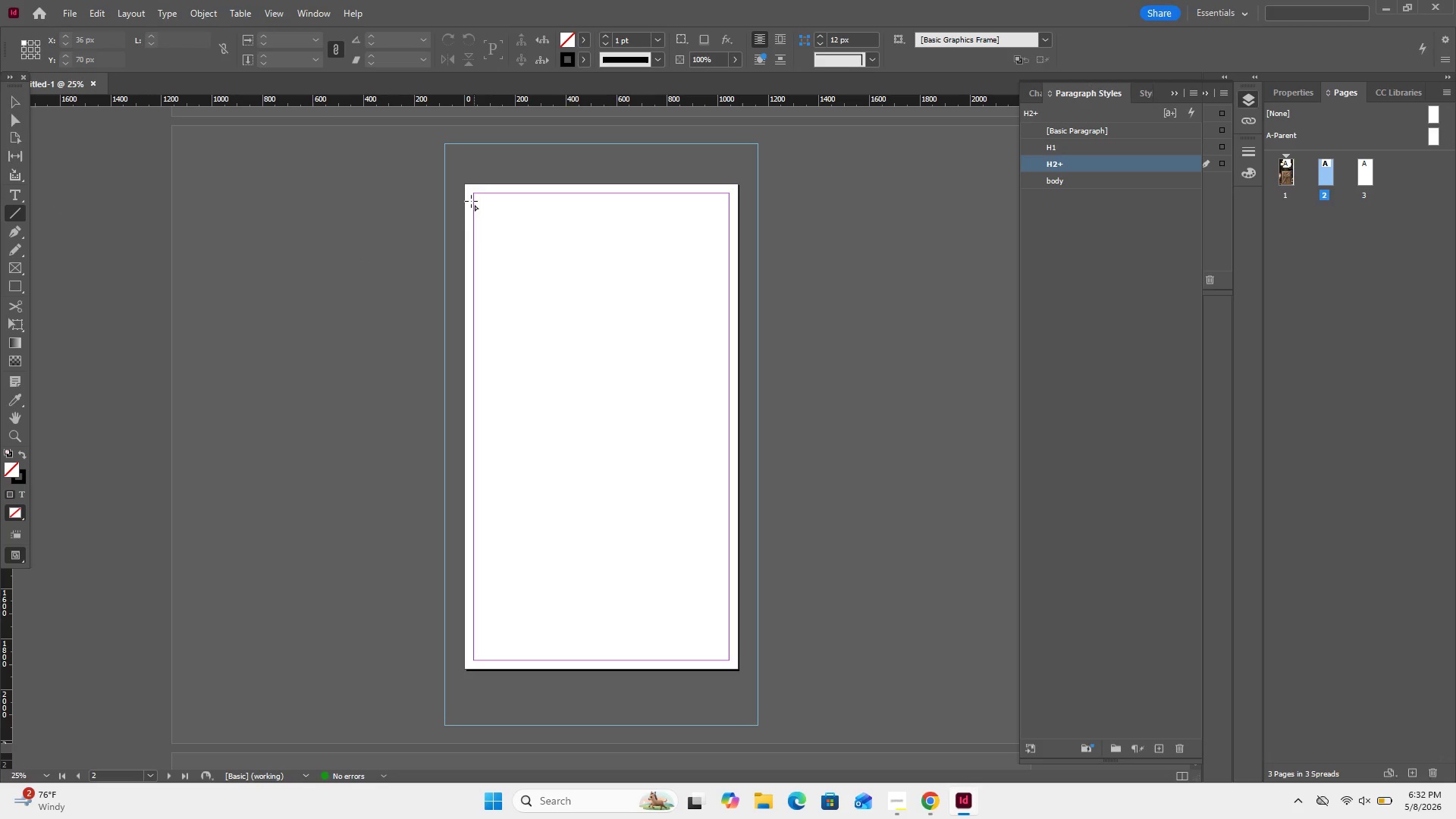 
wait(5.67)
 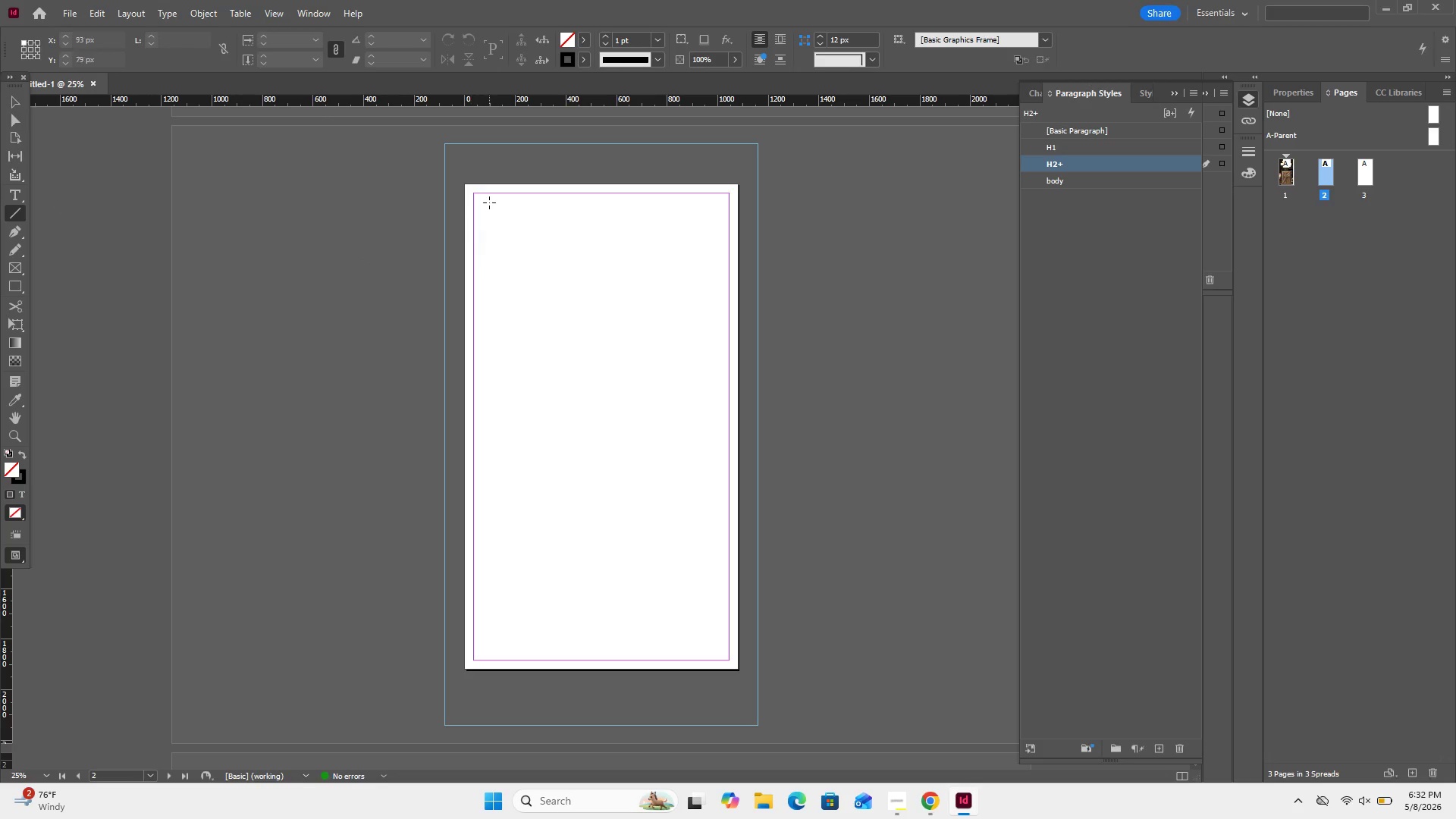 
left_click_drag(start_coordinate=[469, 197], to_coordinate=[732, 204])
 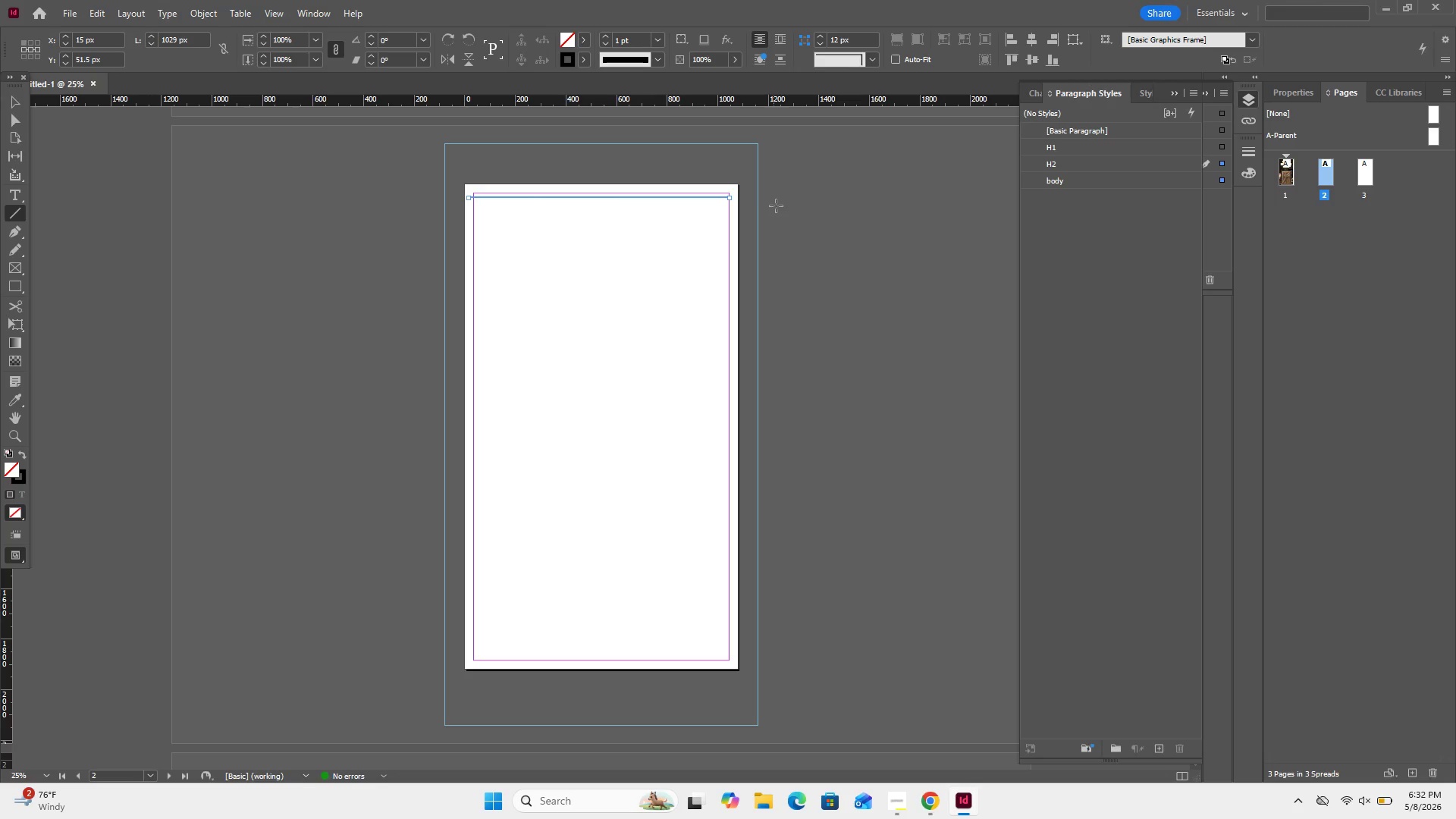 
hold_key(key=ShiftLeft, duration=5.0)
 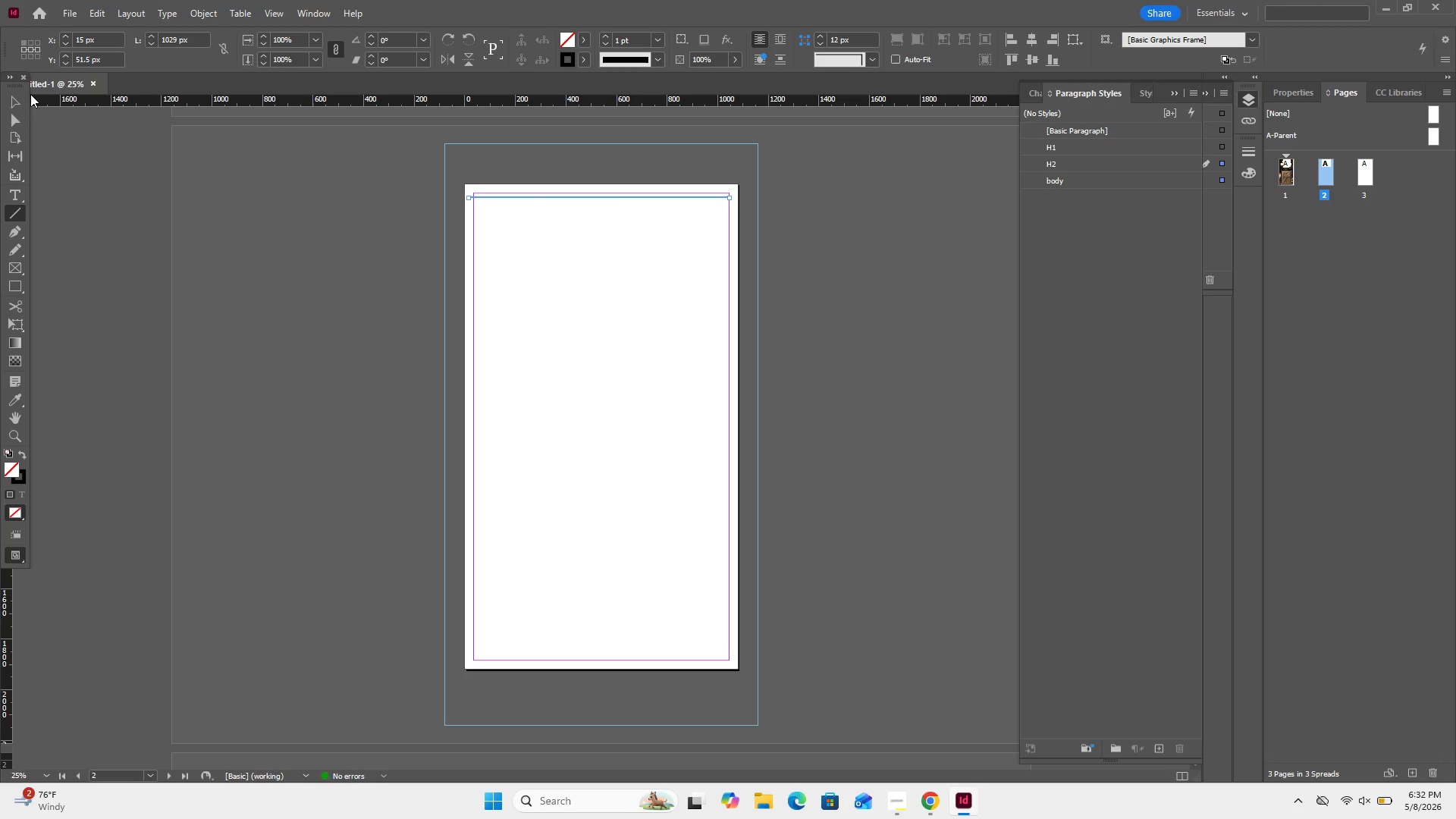 
left_click([11, 90])
 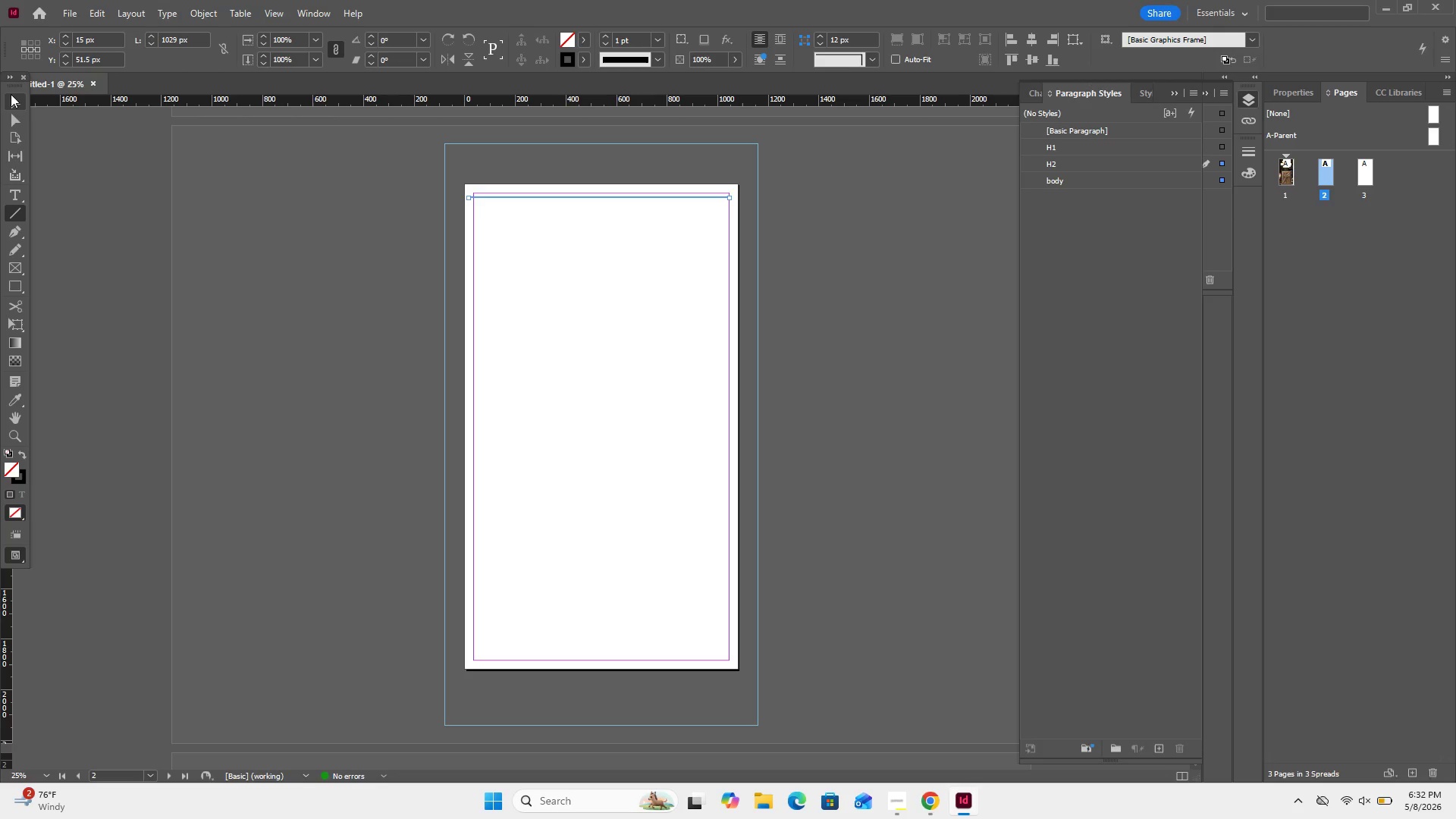 
left_click([11, 94])
 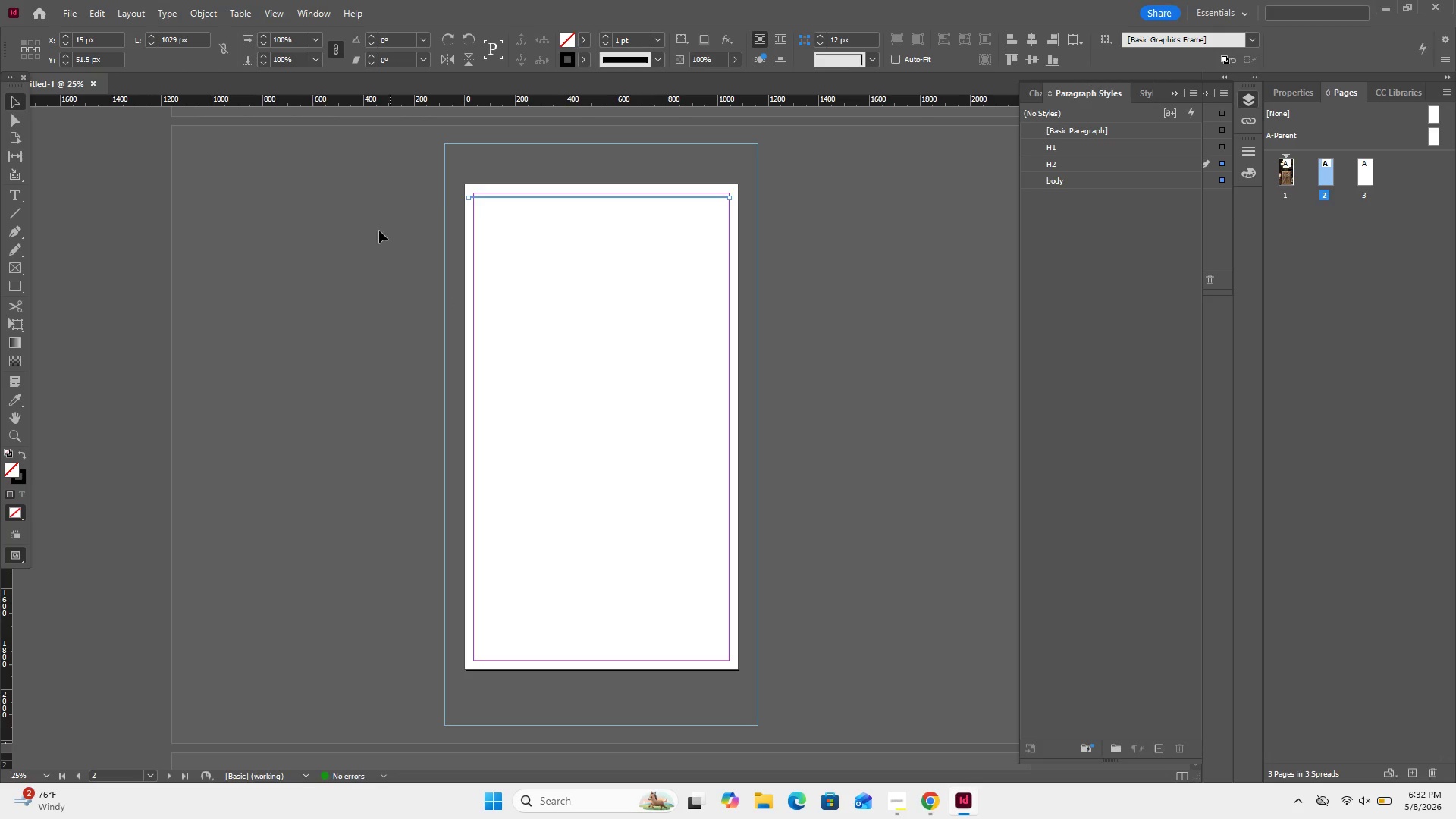 
left_click_drag(start_coordinate=[378, 222], to_coordinate=[566, 184])
 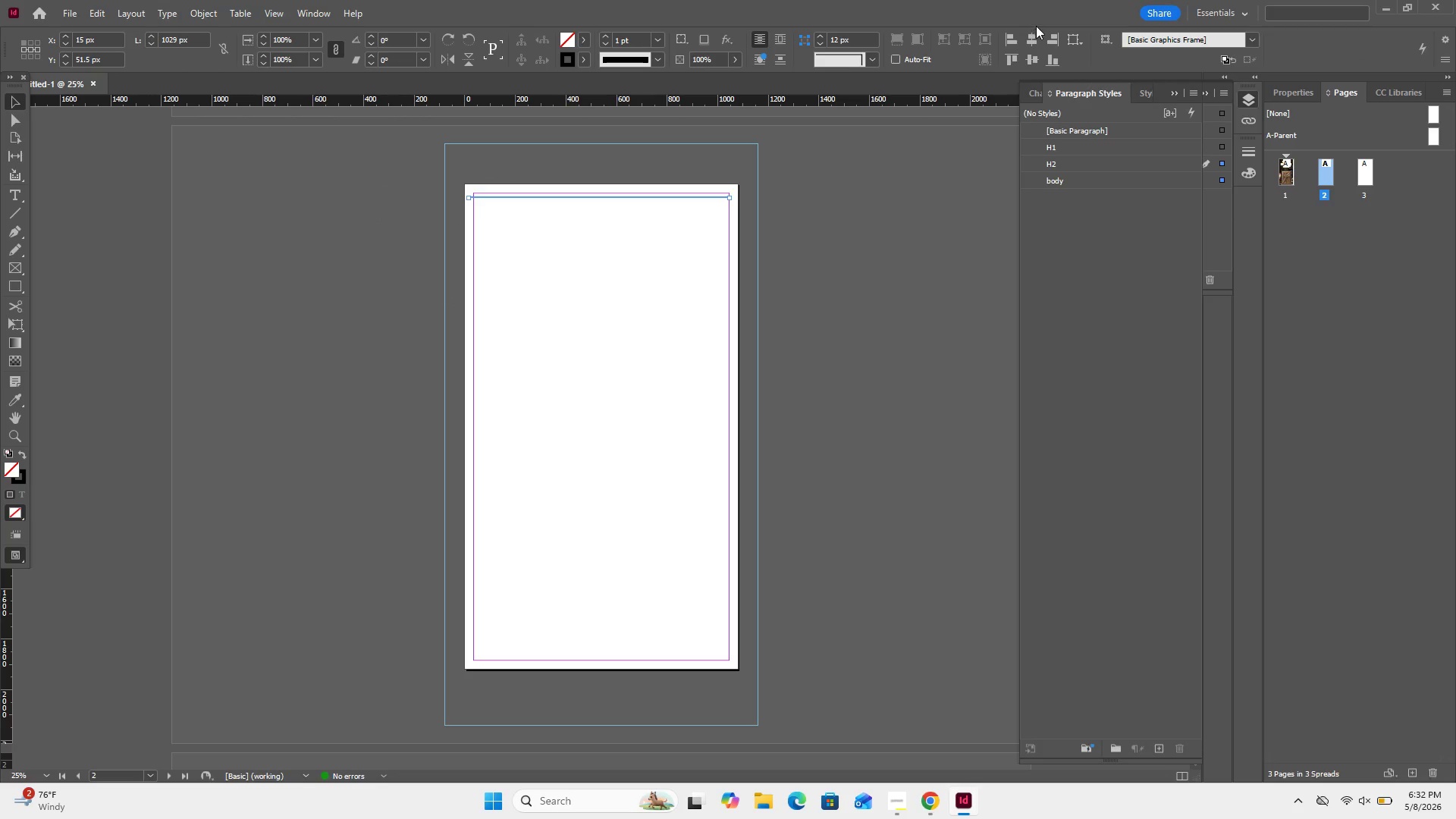 
left_click([1037, 33])
 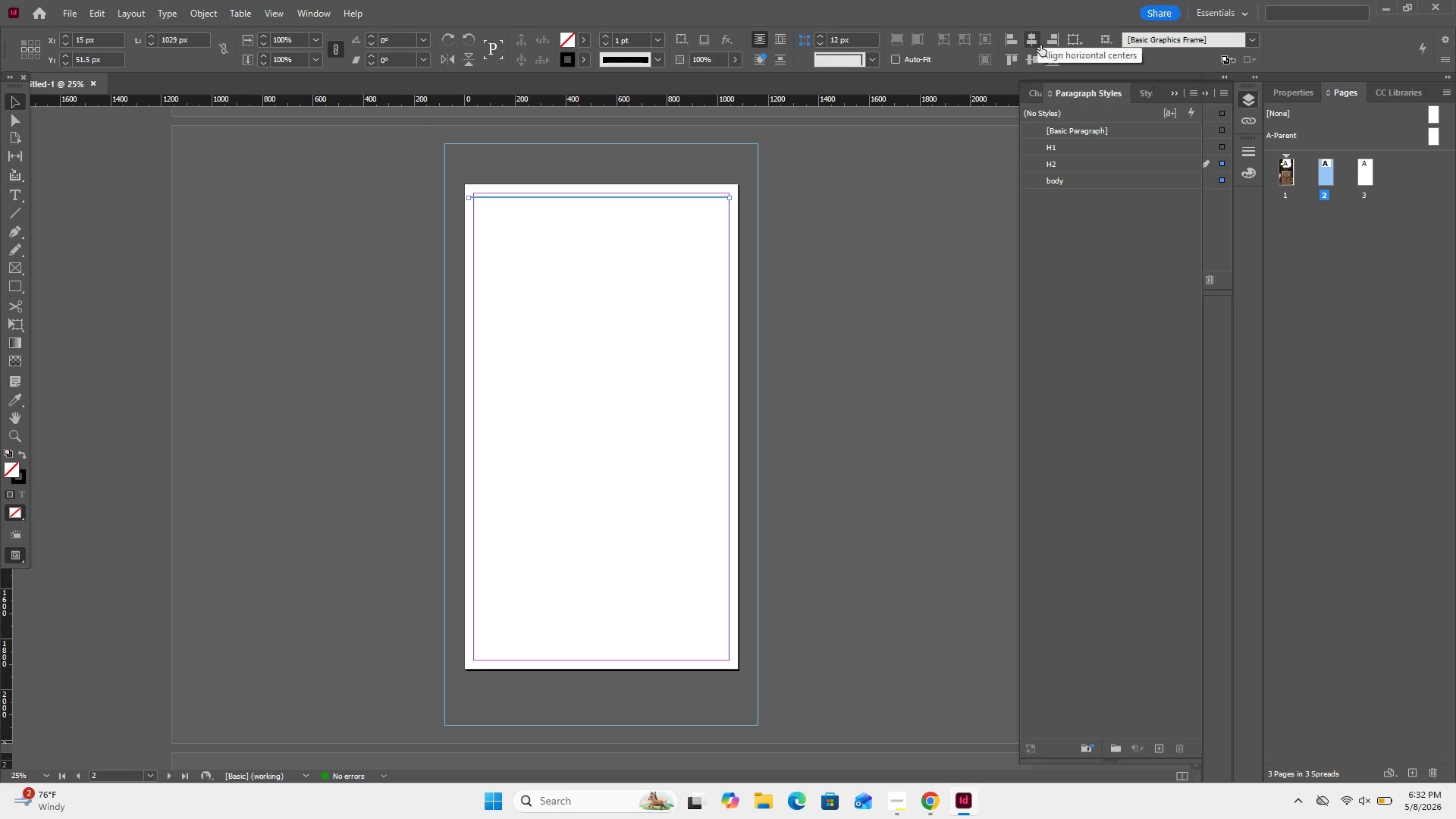 
left_click([1041, 46])
 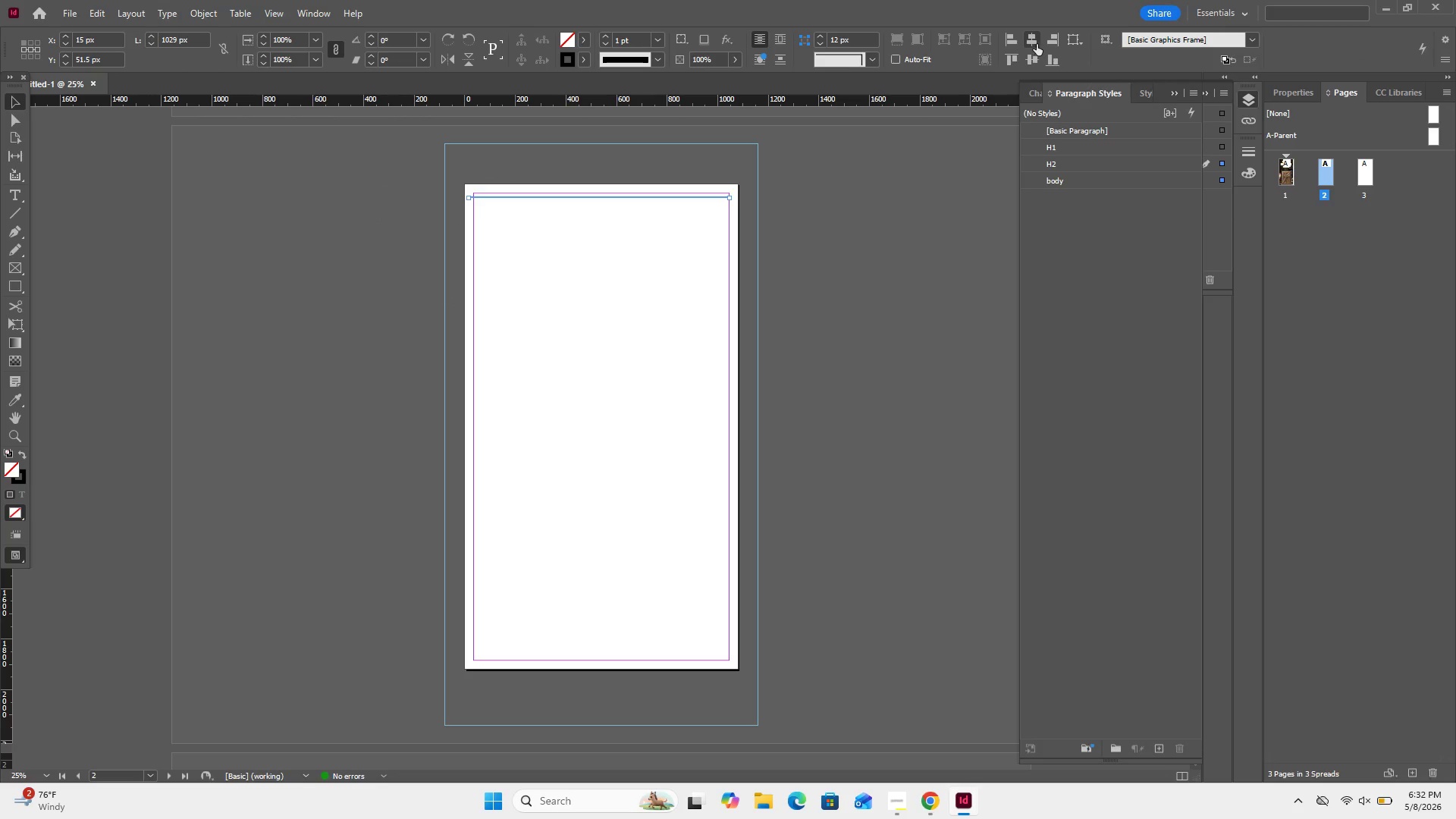 
left_click([1029, 42])
 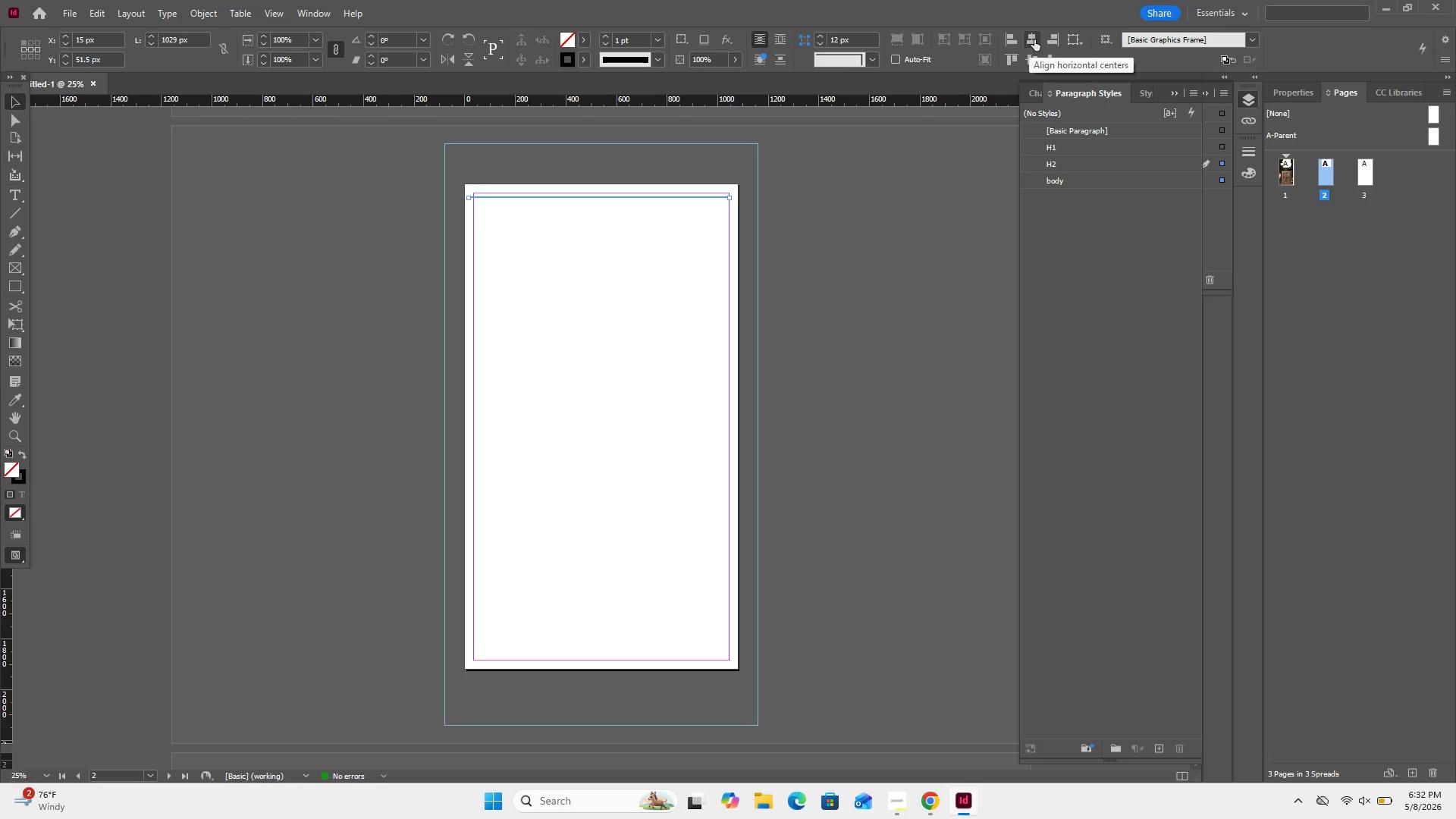 
left_click([1034, 39])
 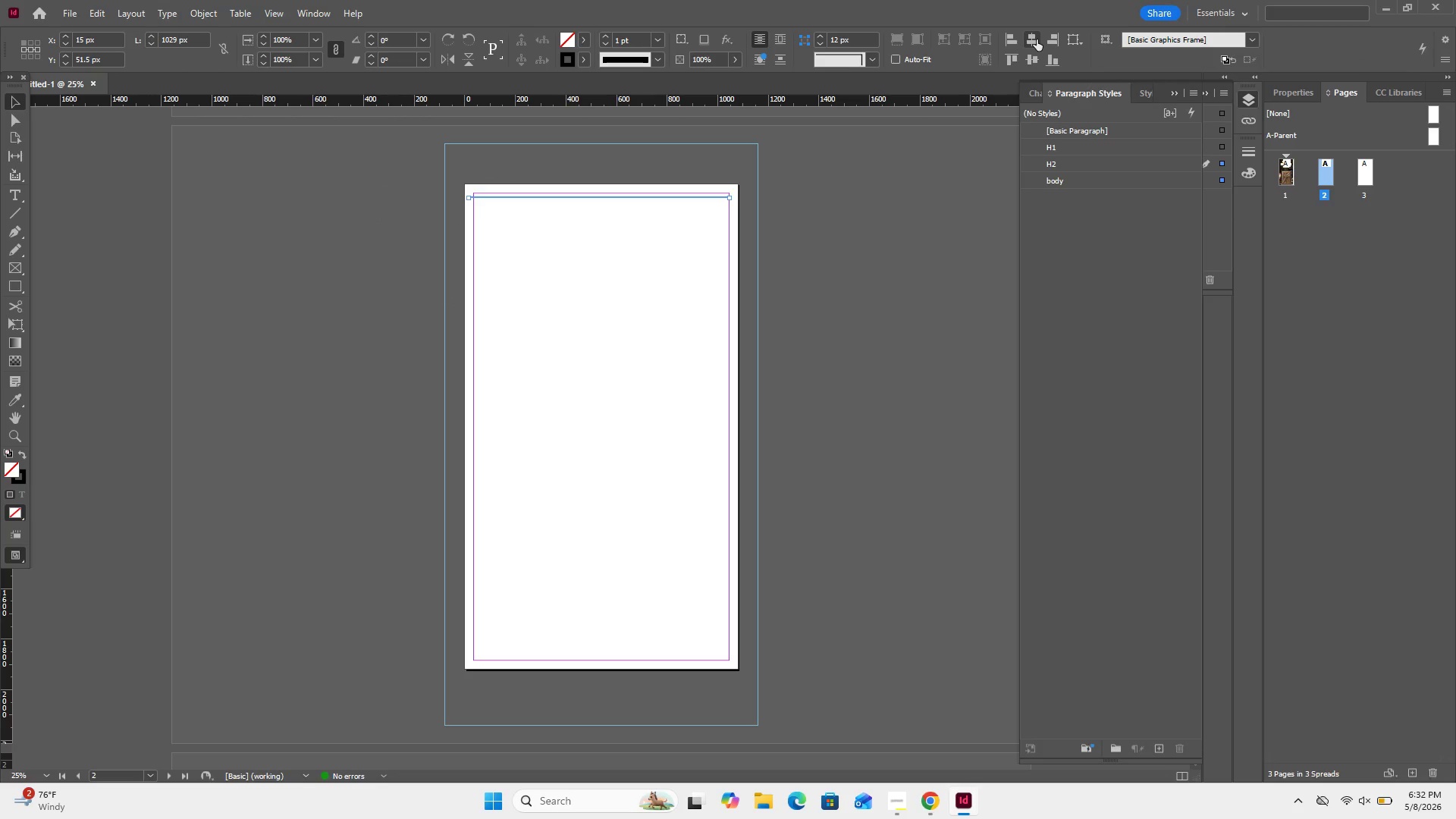 
left_click([1037, 39])
 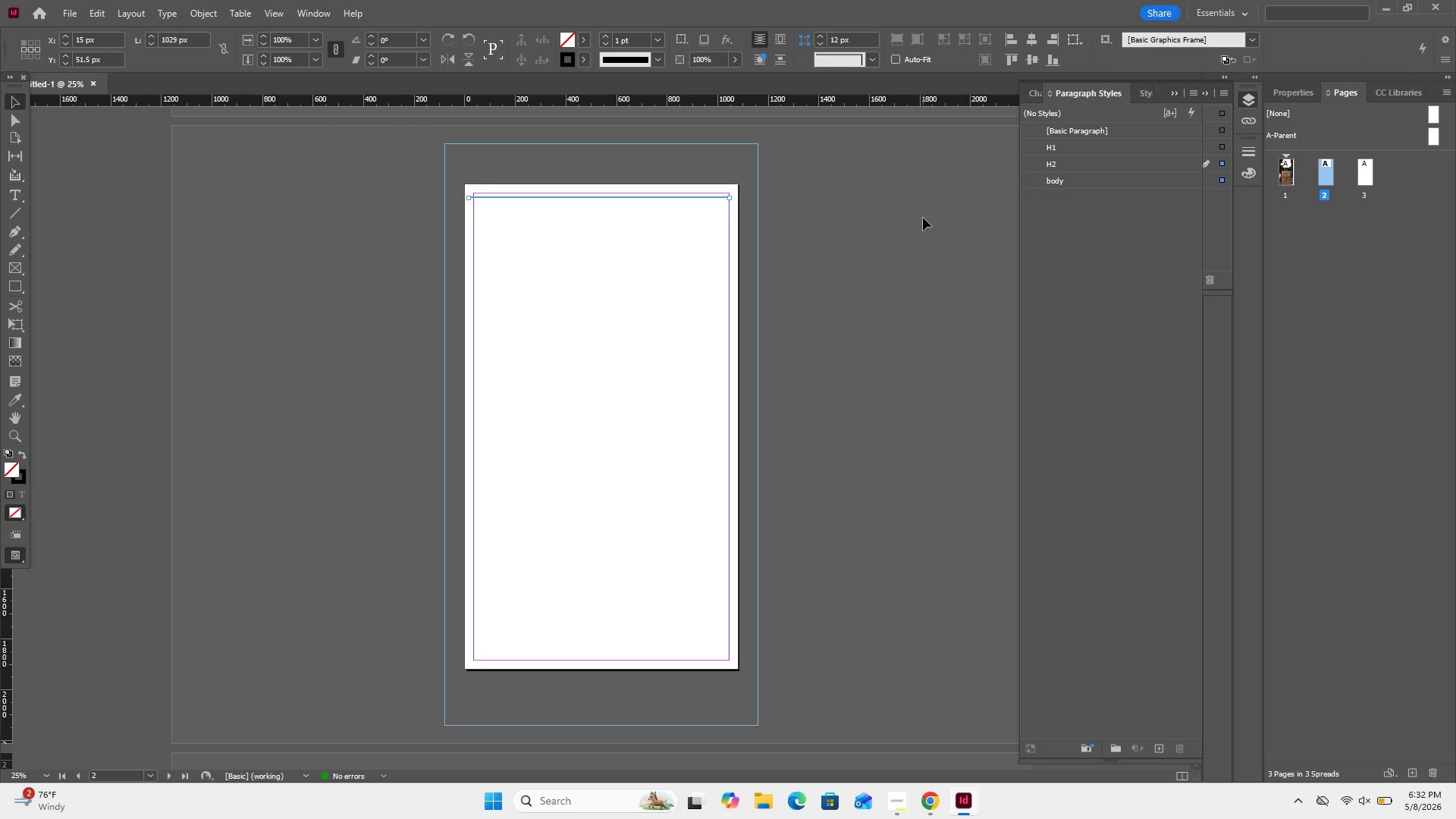 
left_click_drag(start_coordinate=[923, 218], to_coordinate=[582, 152])
 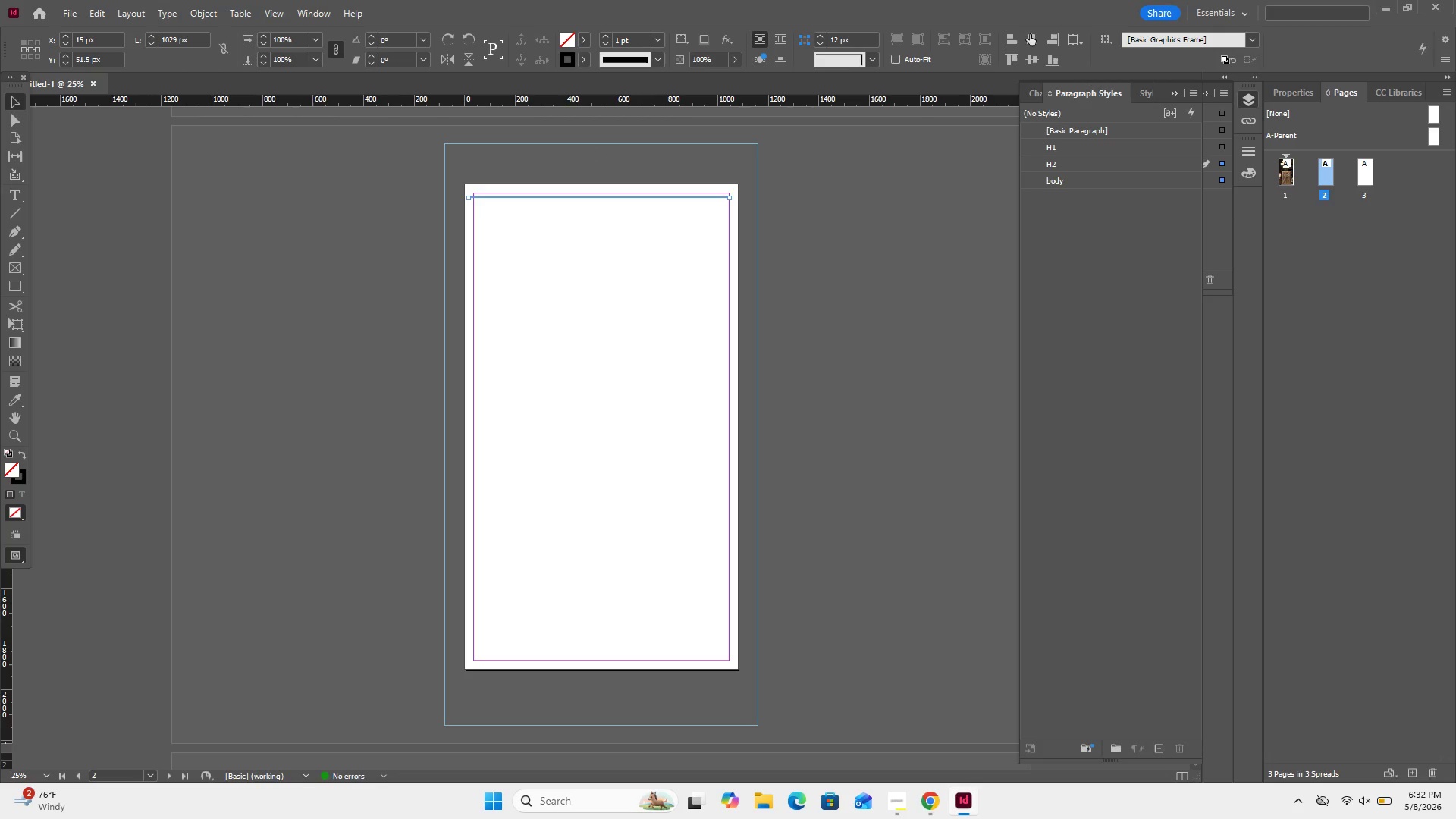 
left_click([1031, 35])
 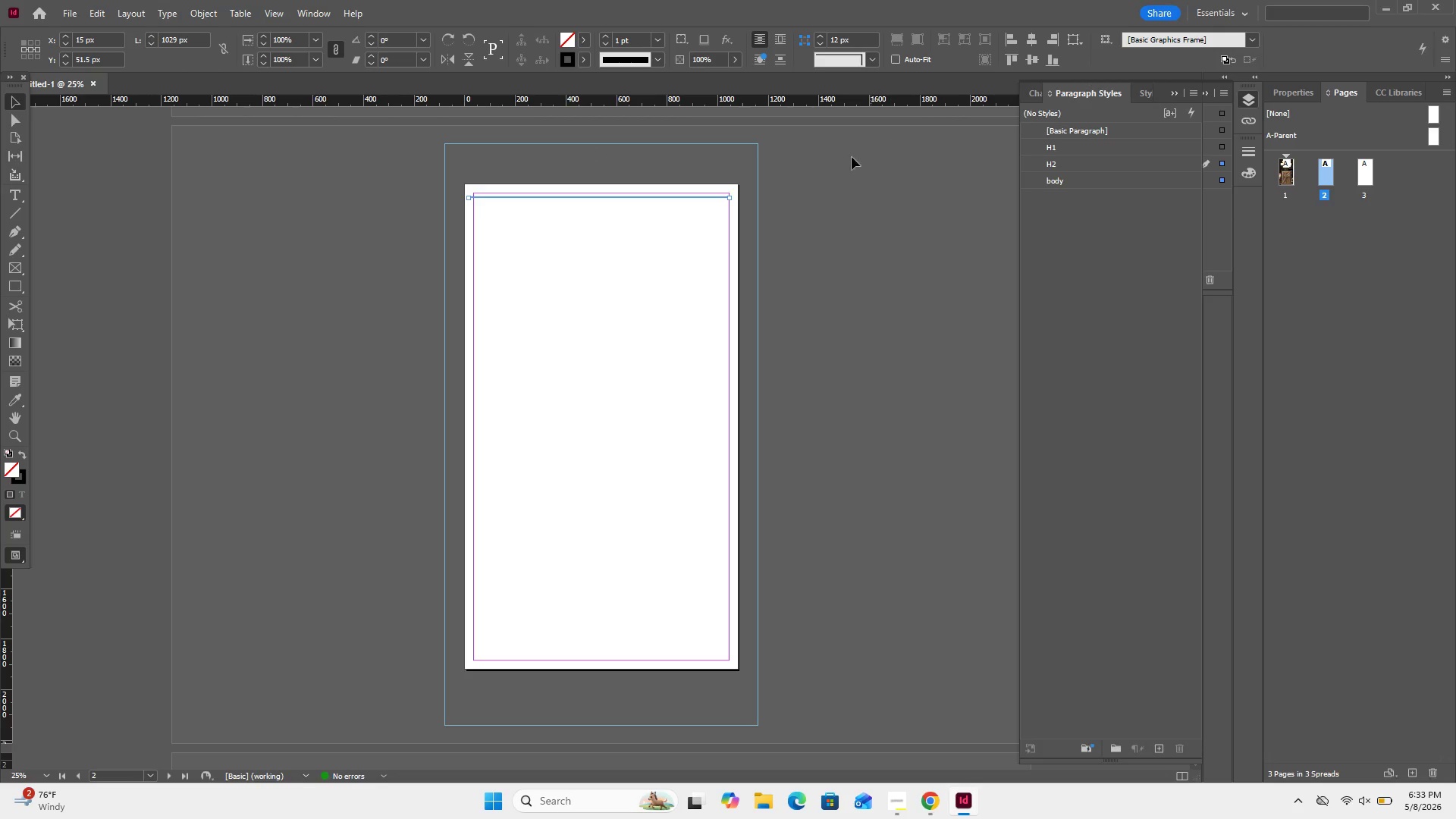 
left_click([848, 159])
 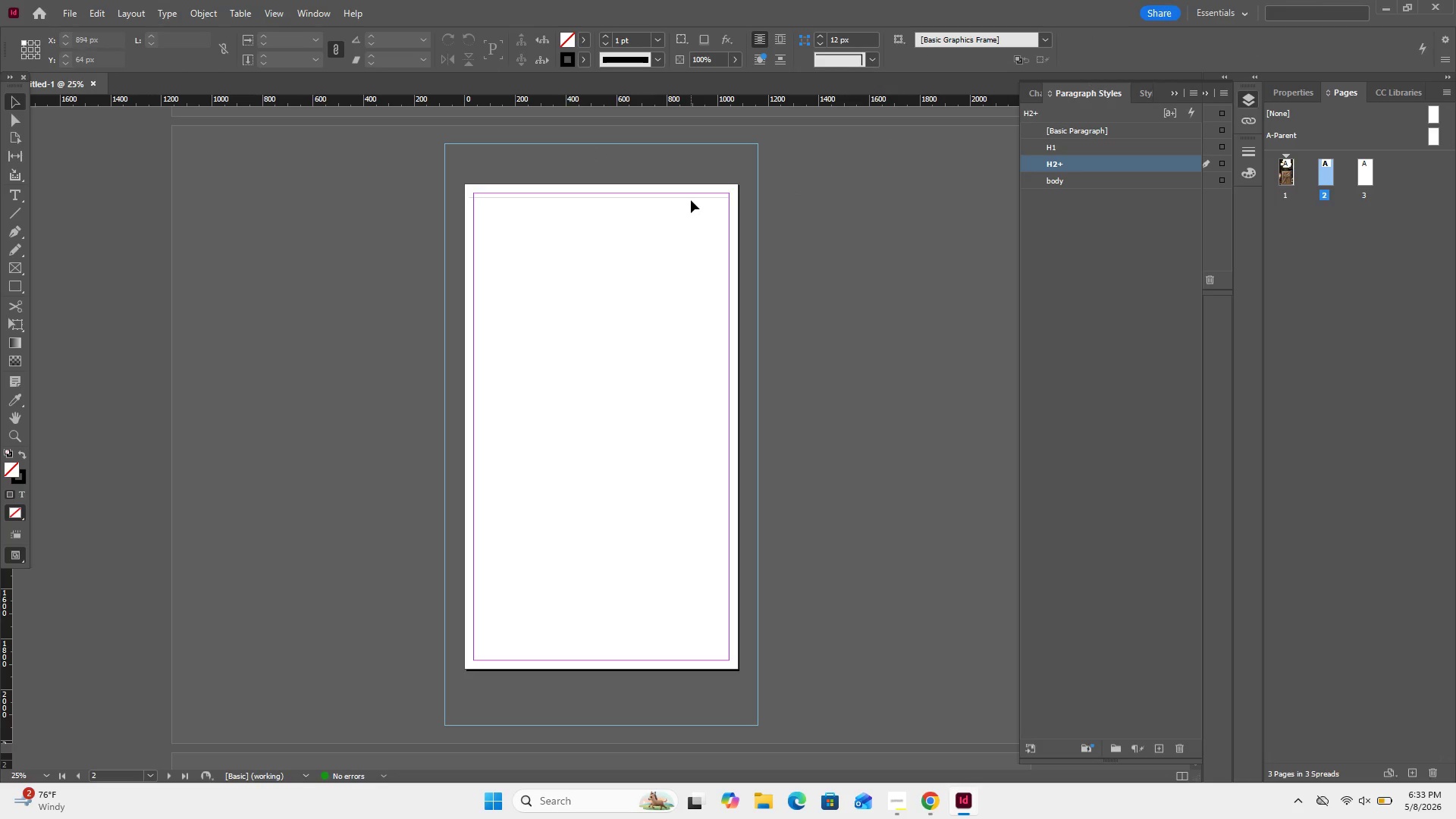 
left_click_drag(start_coordinate=[691, 200], to_coordinate=[676, 177])
 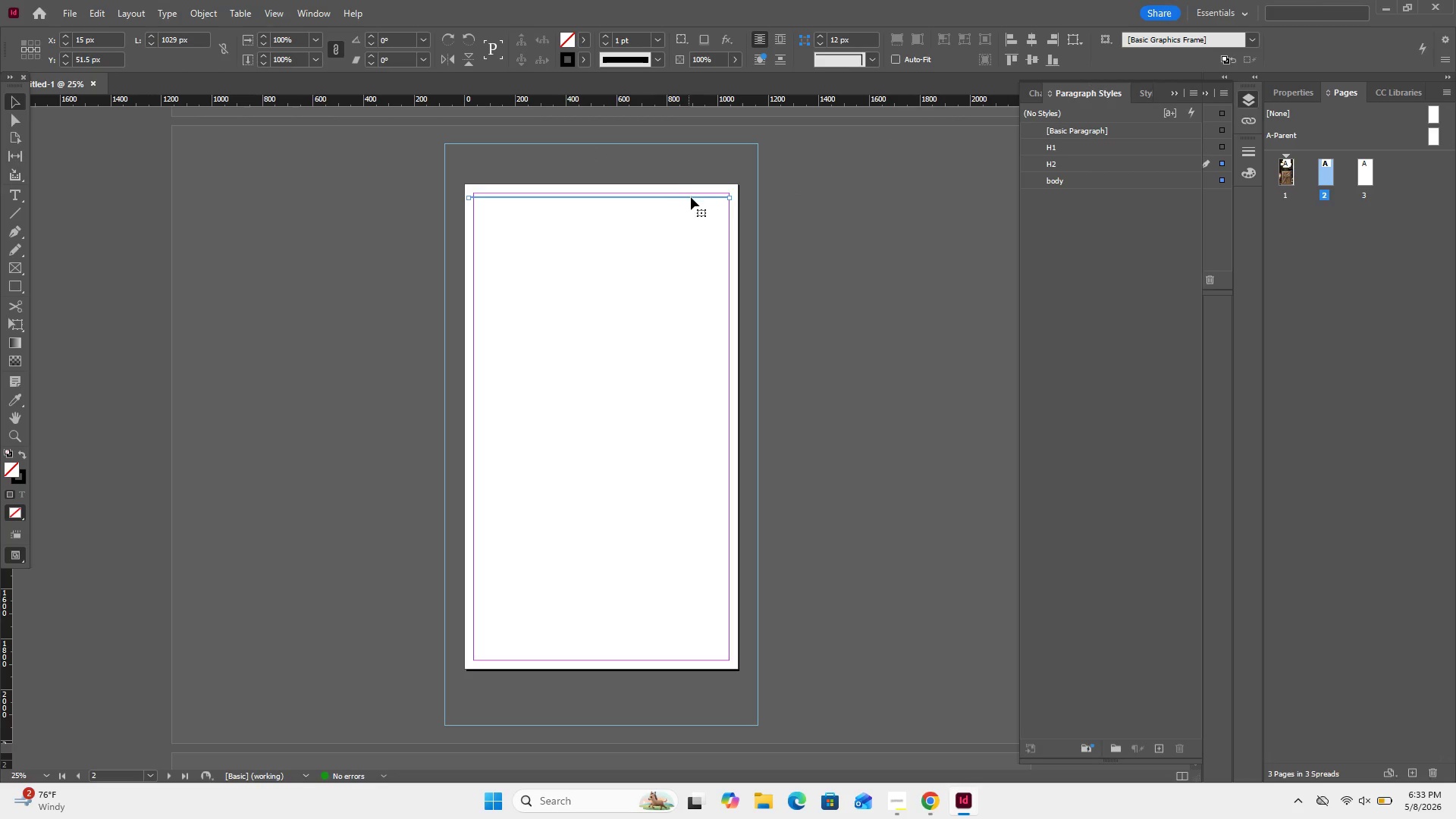 
key(ArrowRight)
 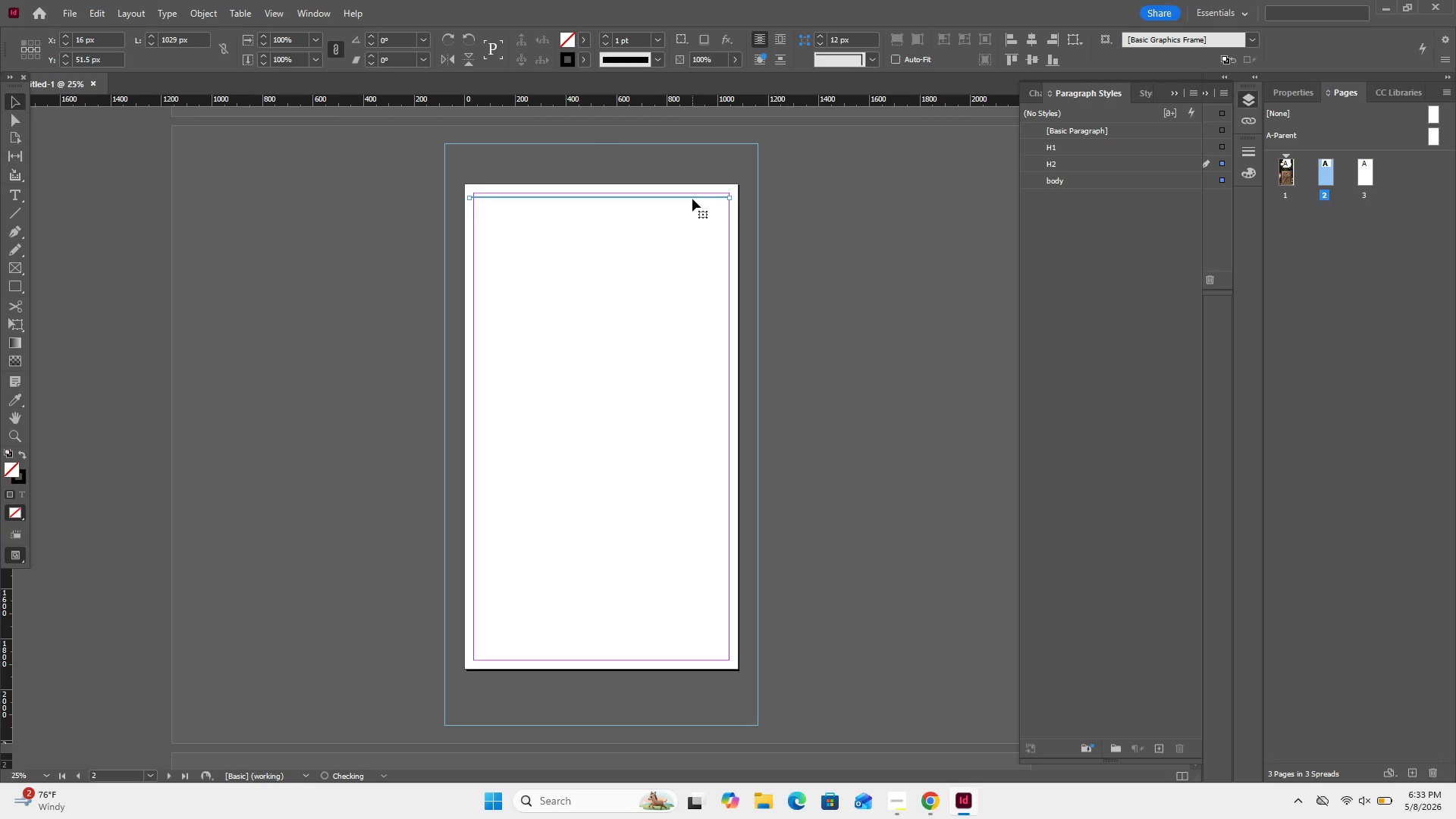 
key(ArrowRight)
 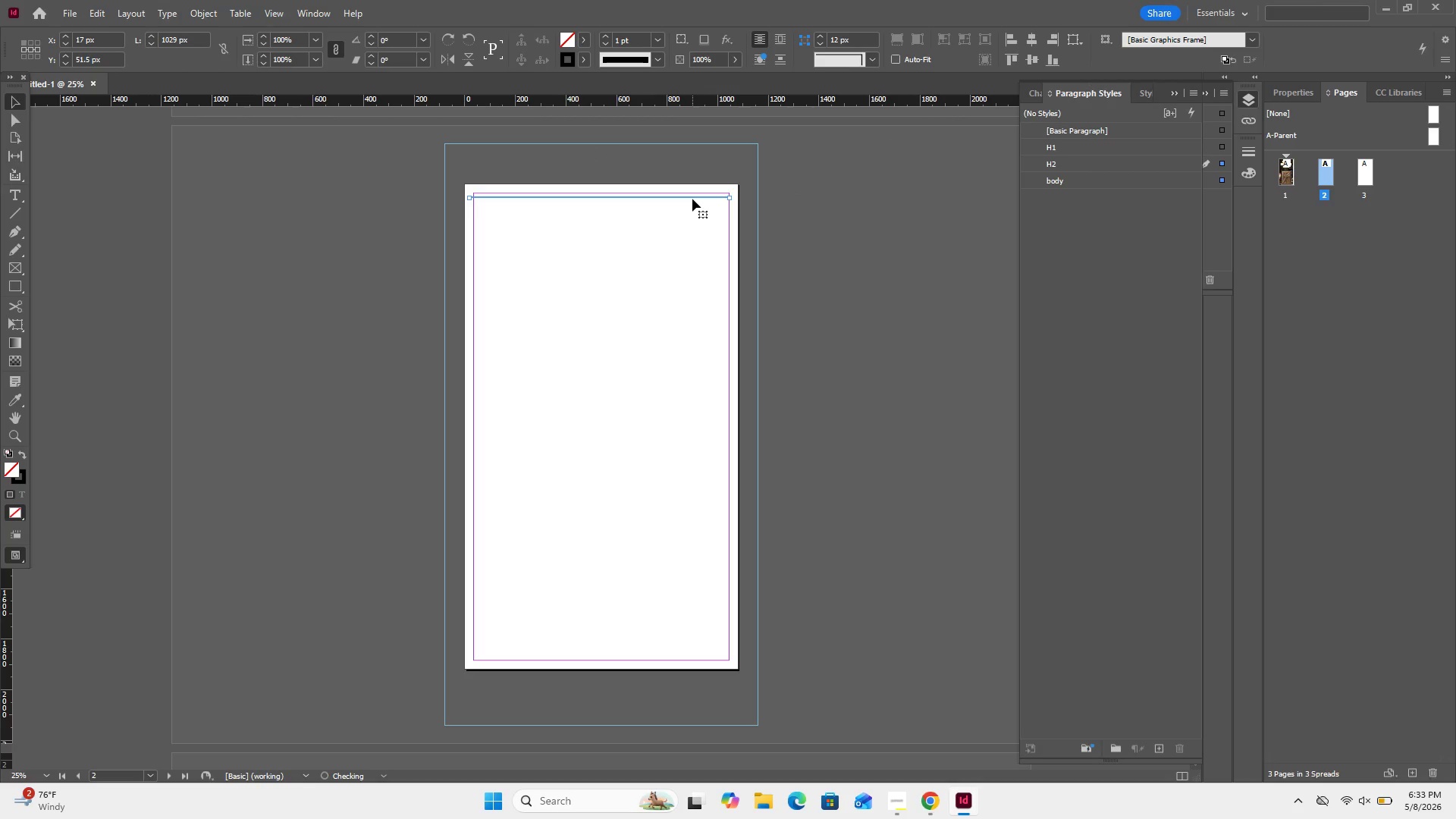 
key(ArrowRight)
 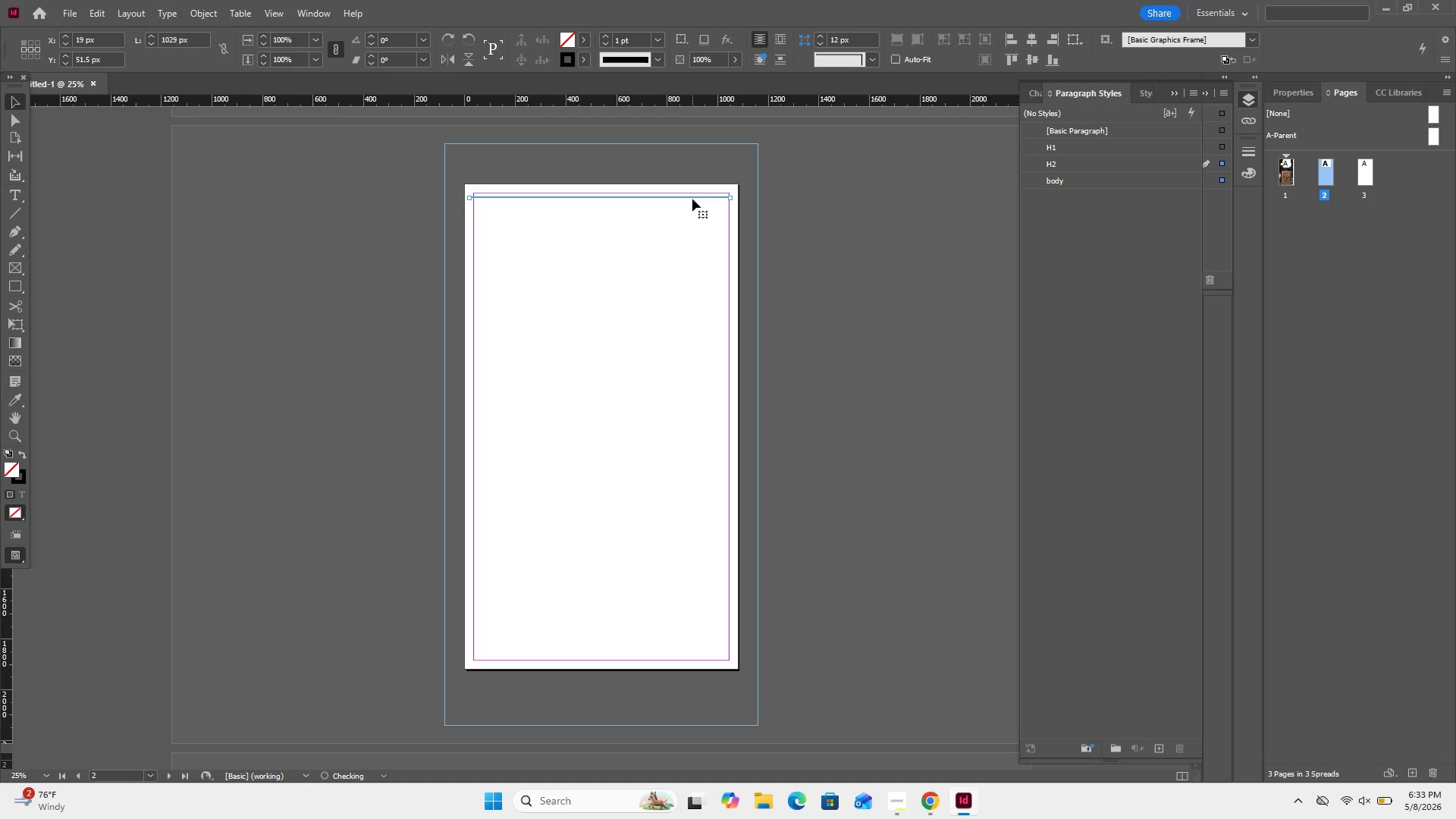 
key(ArrowRight)
 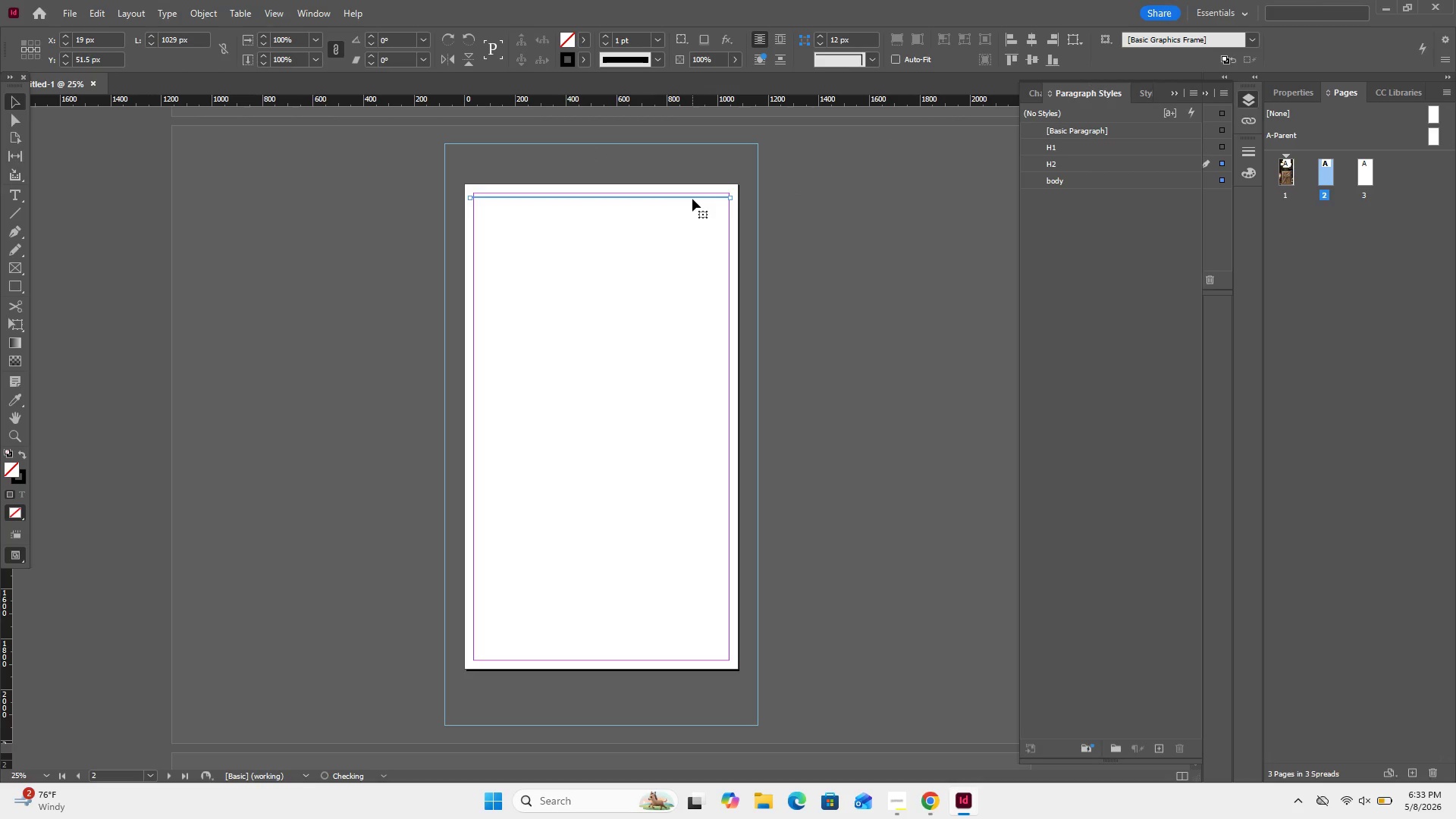 
key(ArrowRight)
 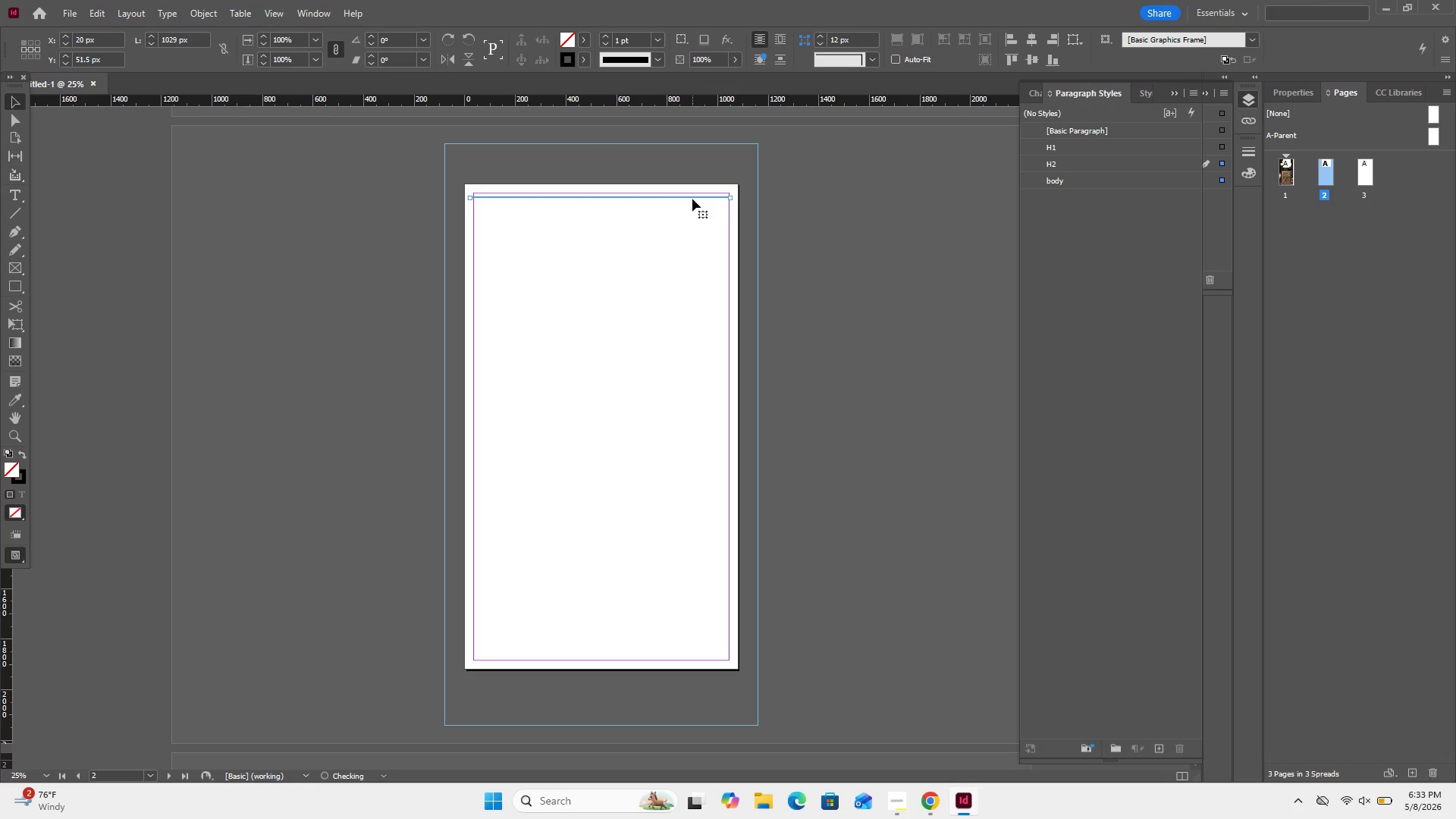 
key(ArrowRight)
 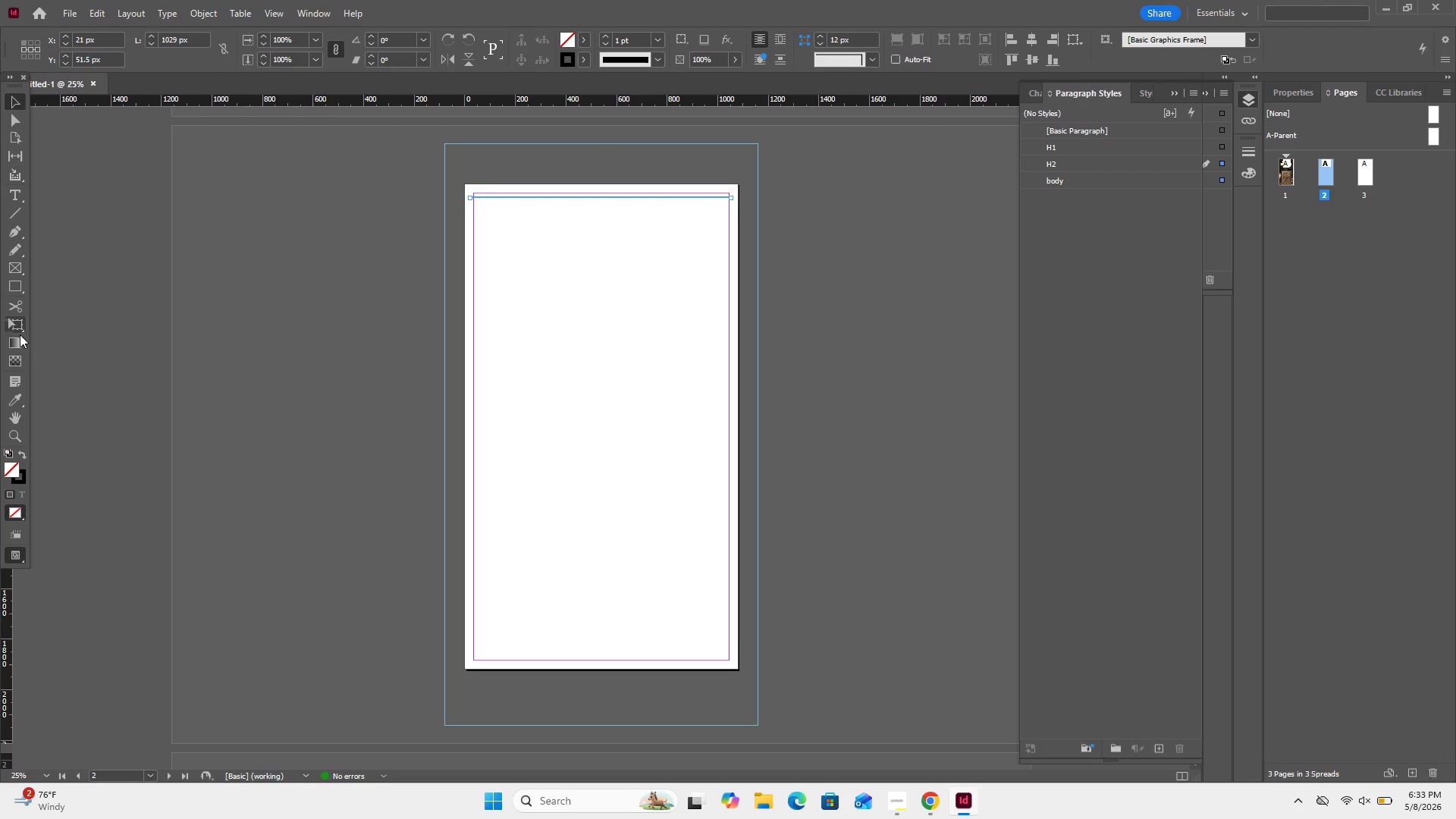 
left_click([19, 338])
 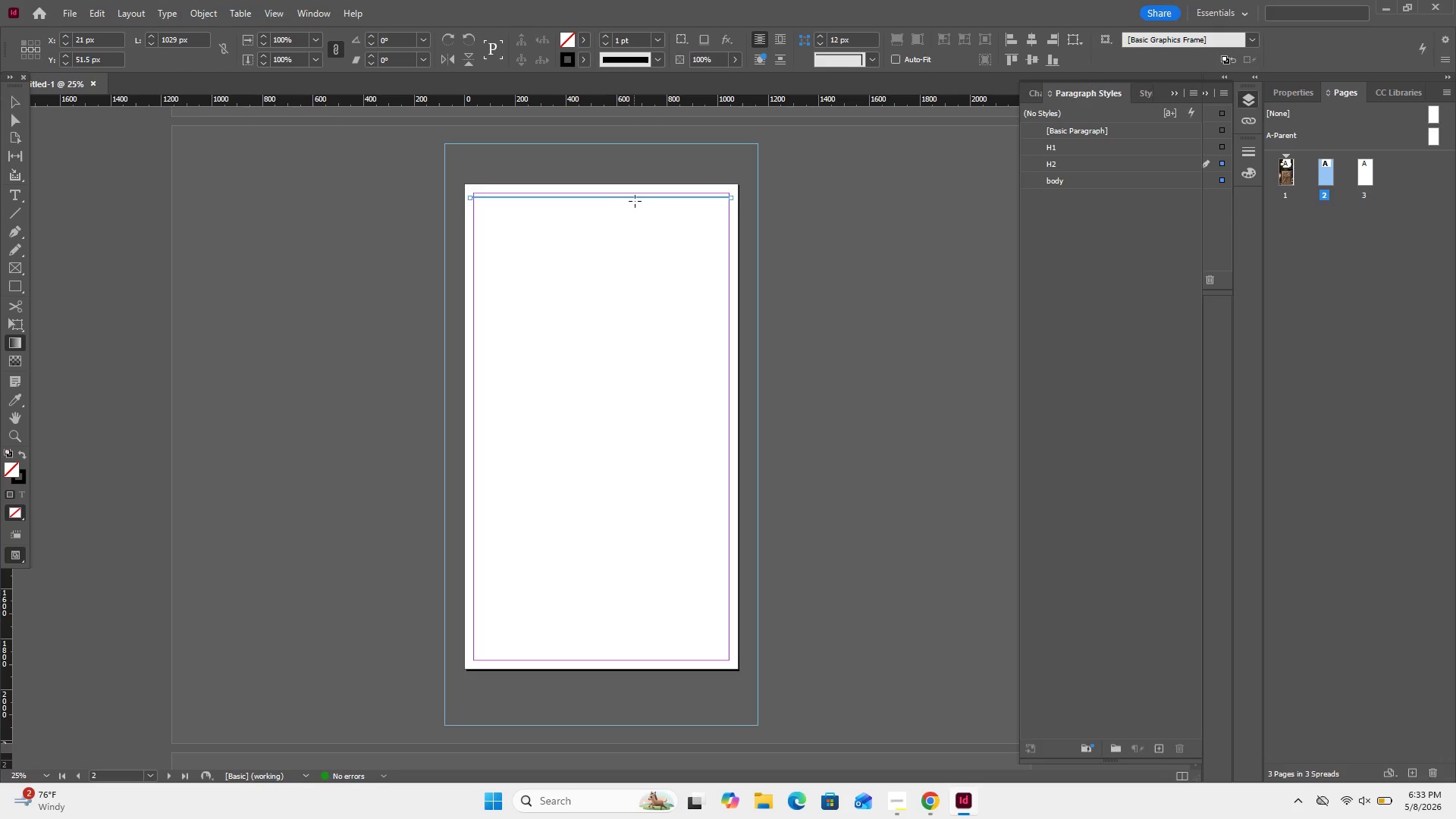 
left_click([637, 195])
 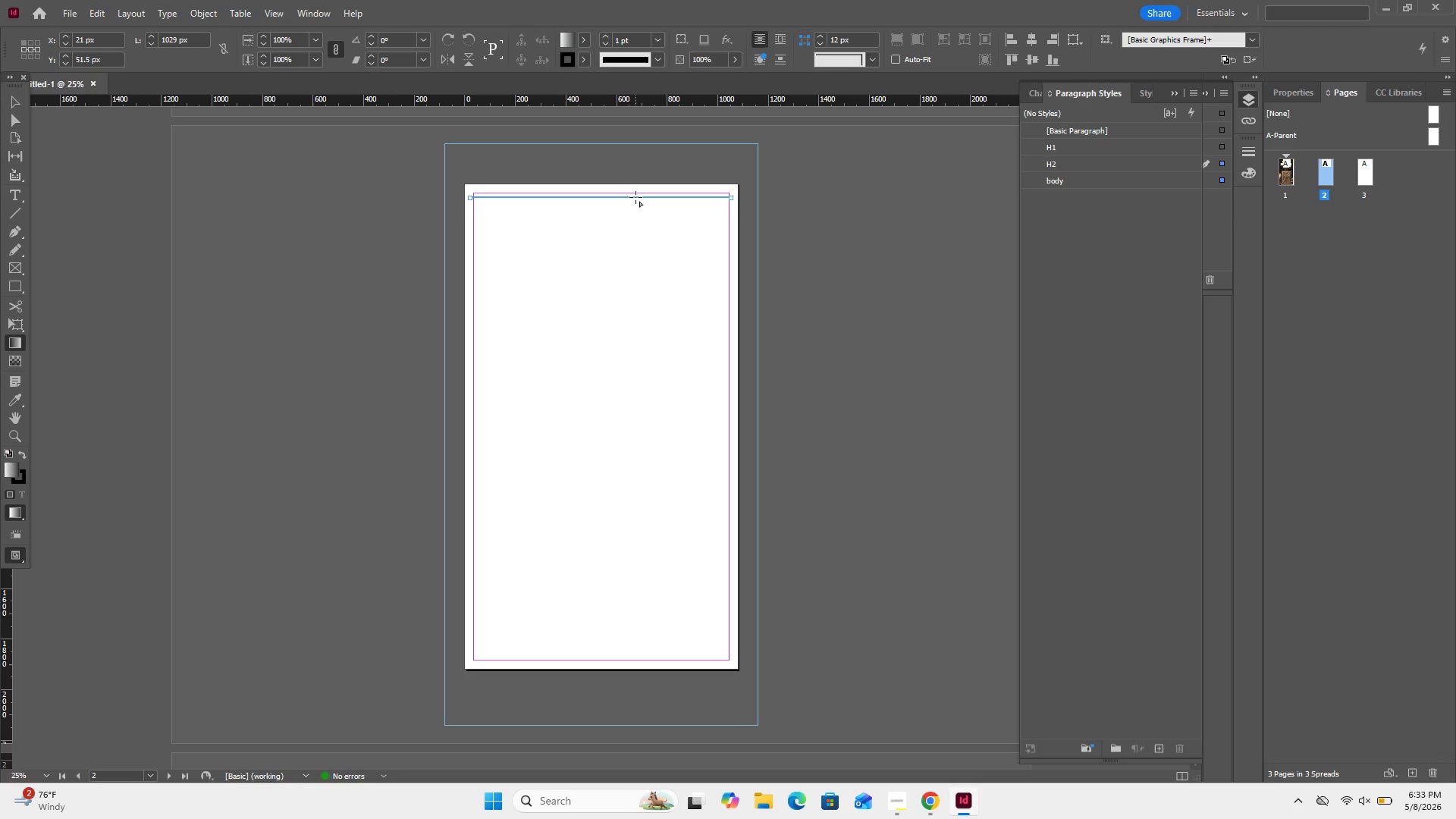 
left_click([635, 197])
 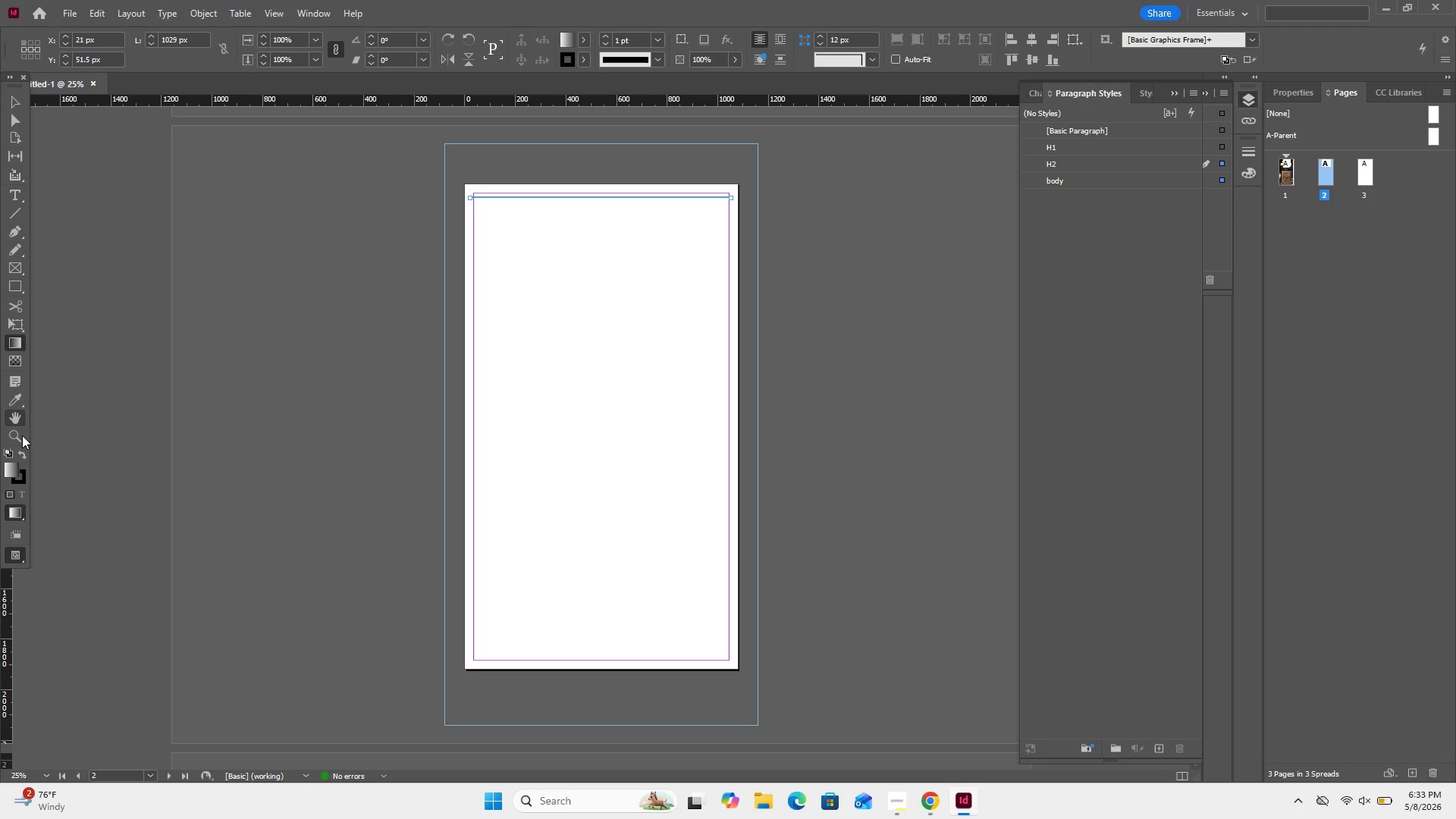 
double_click([14, 466])
 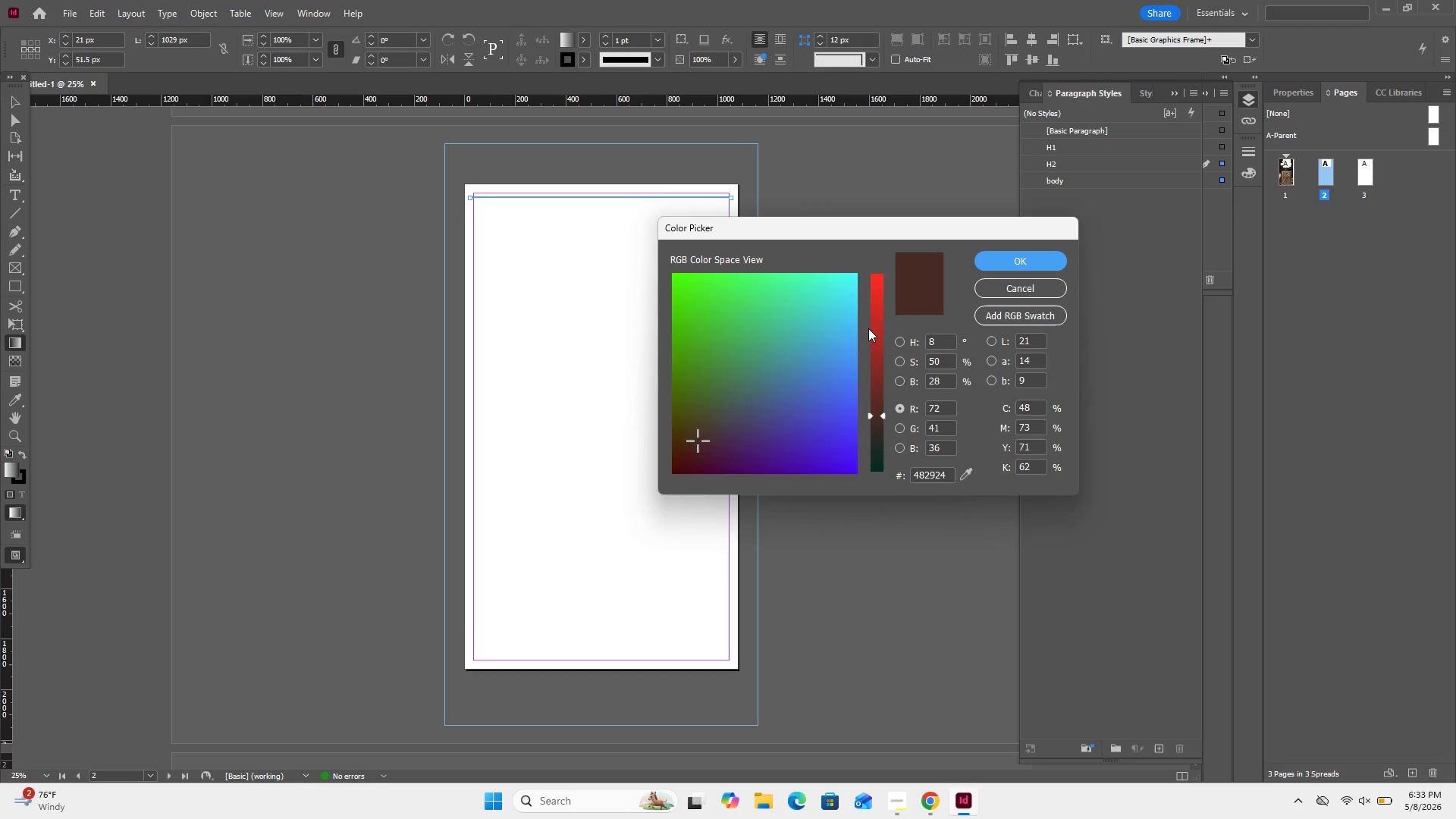 
left_click([1034, 267])
 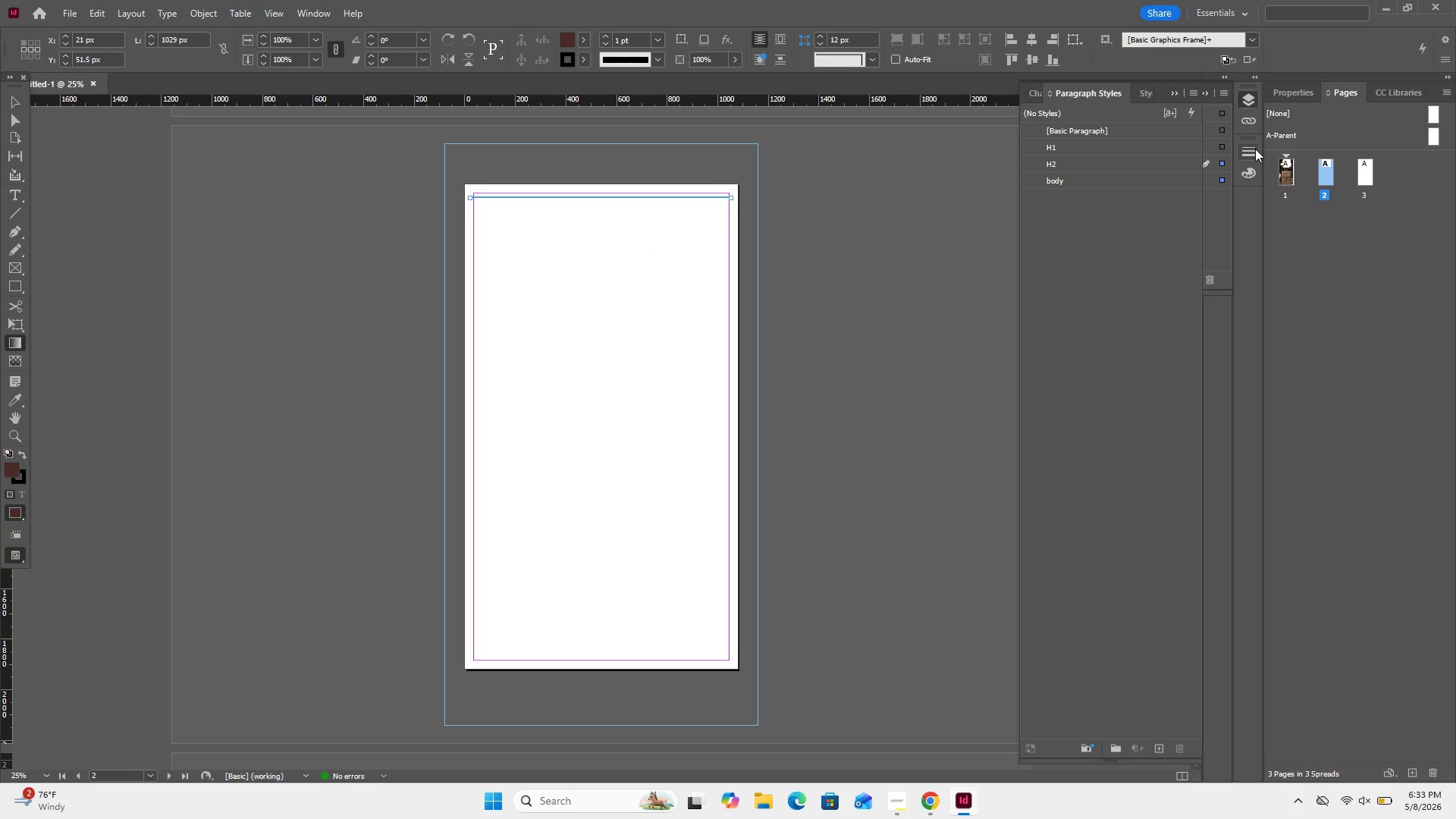 
left_click([1255, 149])
 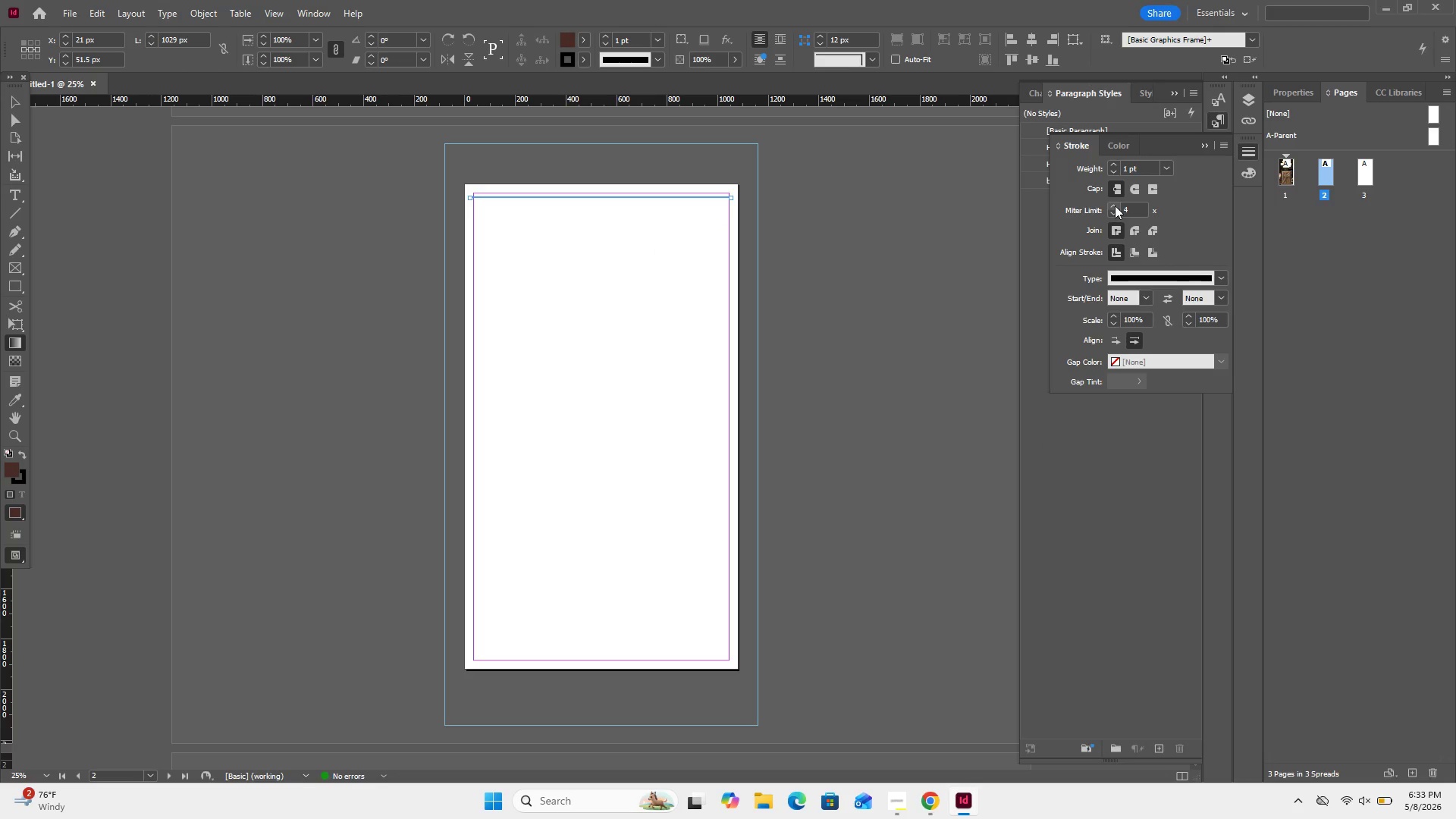 
left_click([1133, 149])
 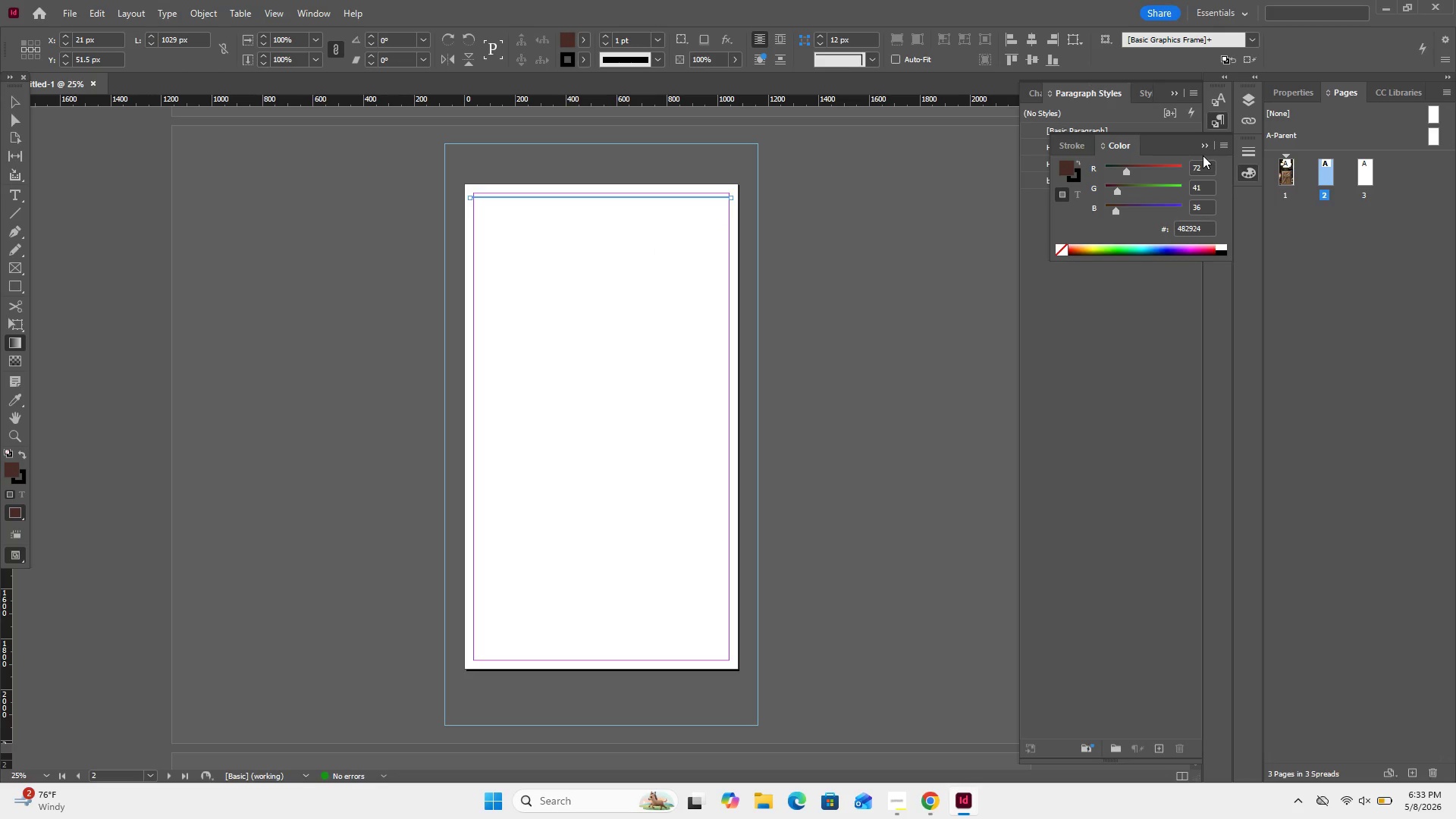 
left_click([1208, 140])
 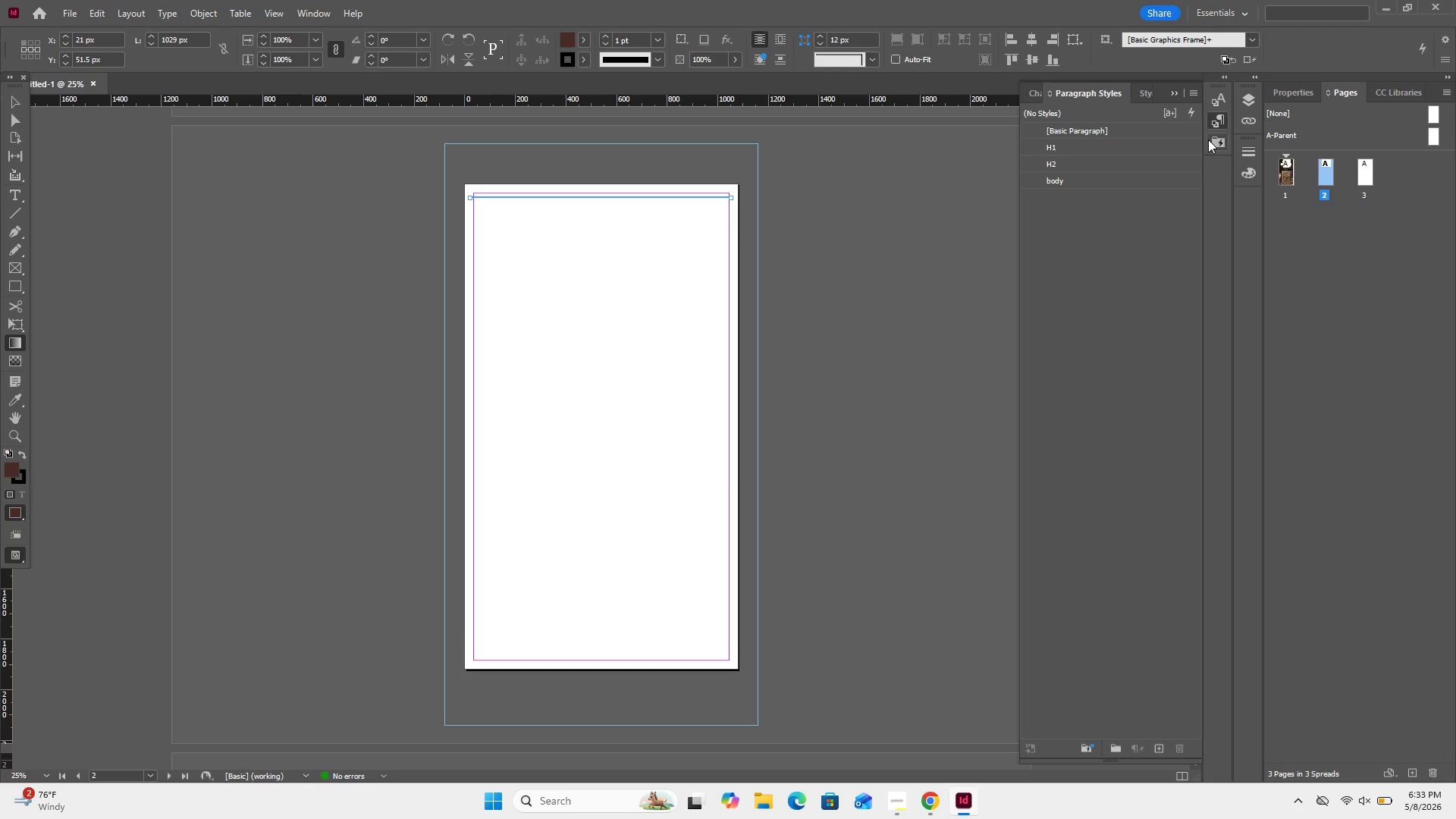 
left_click([1208, 140])
 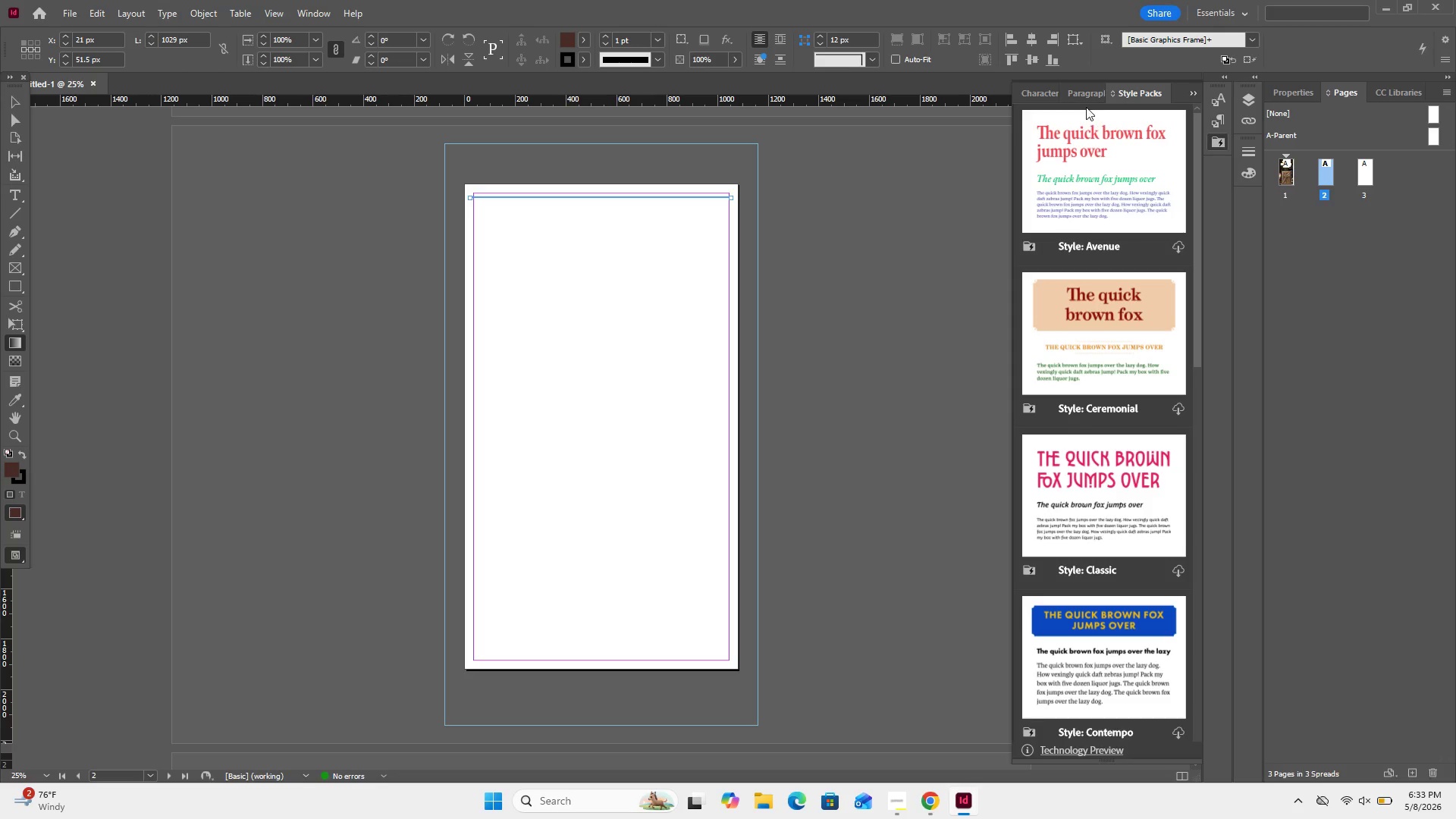 
left_click_drag(start_coordinate=[1075, 101], to_coordinate=[1081, 96])
 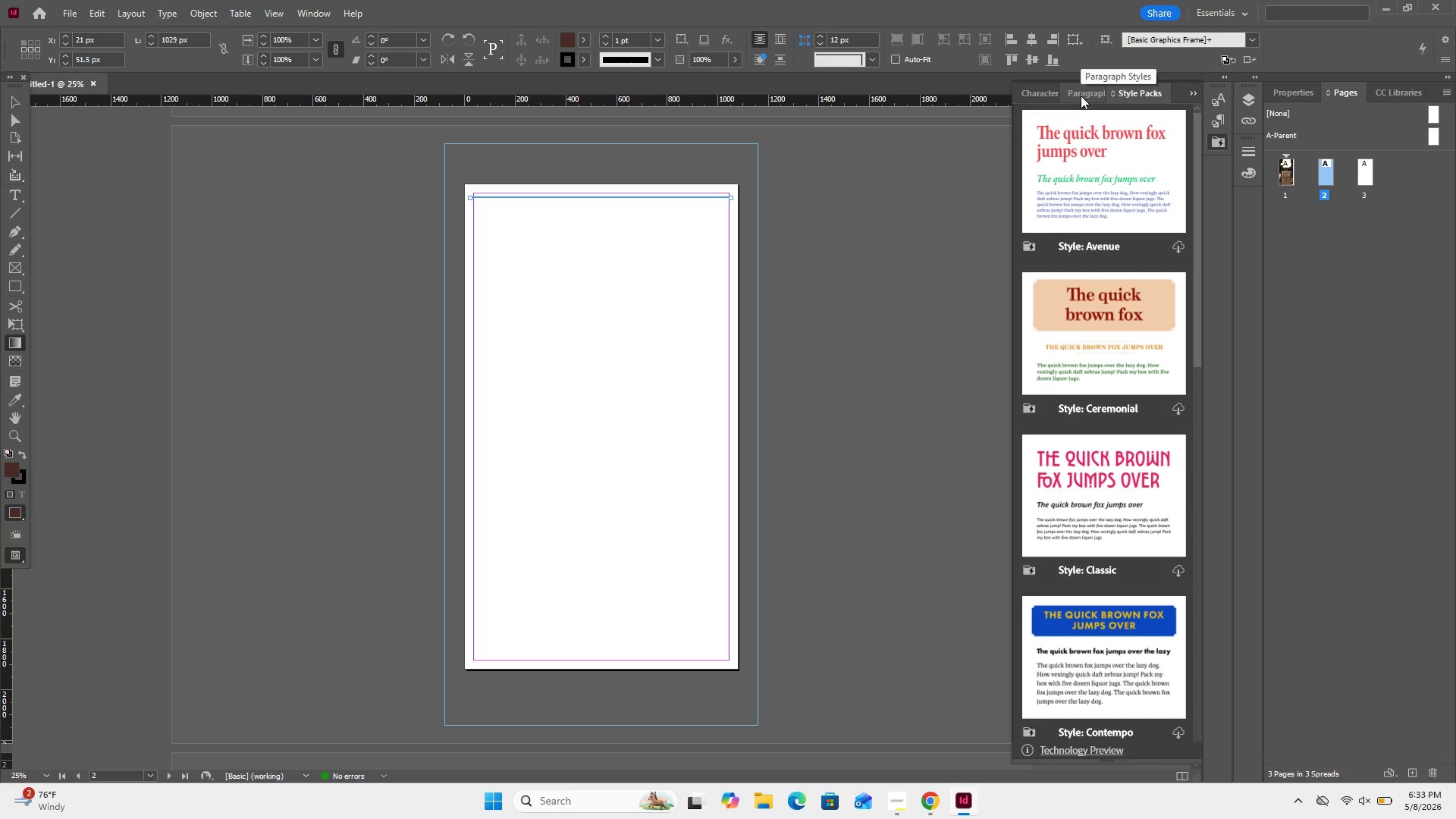 
left_click([1081, 96])
 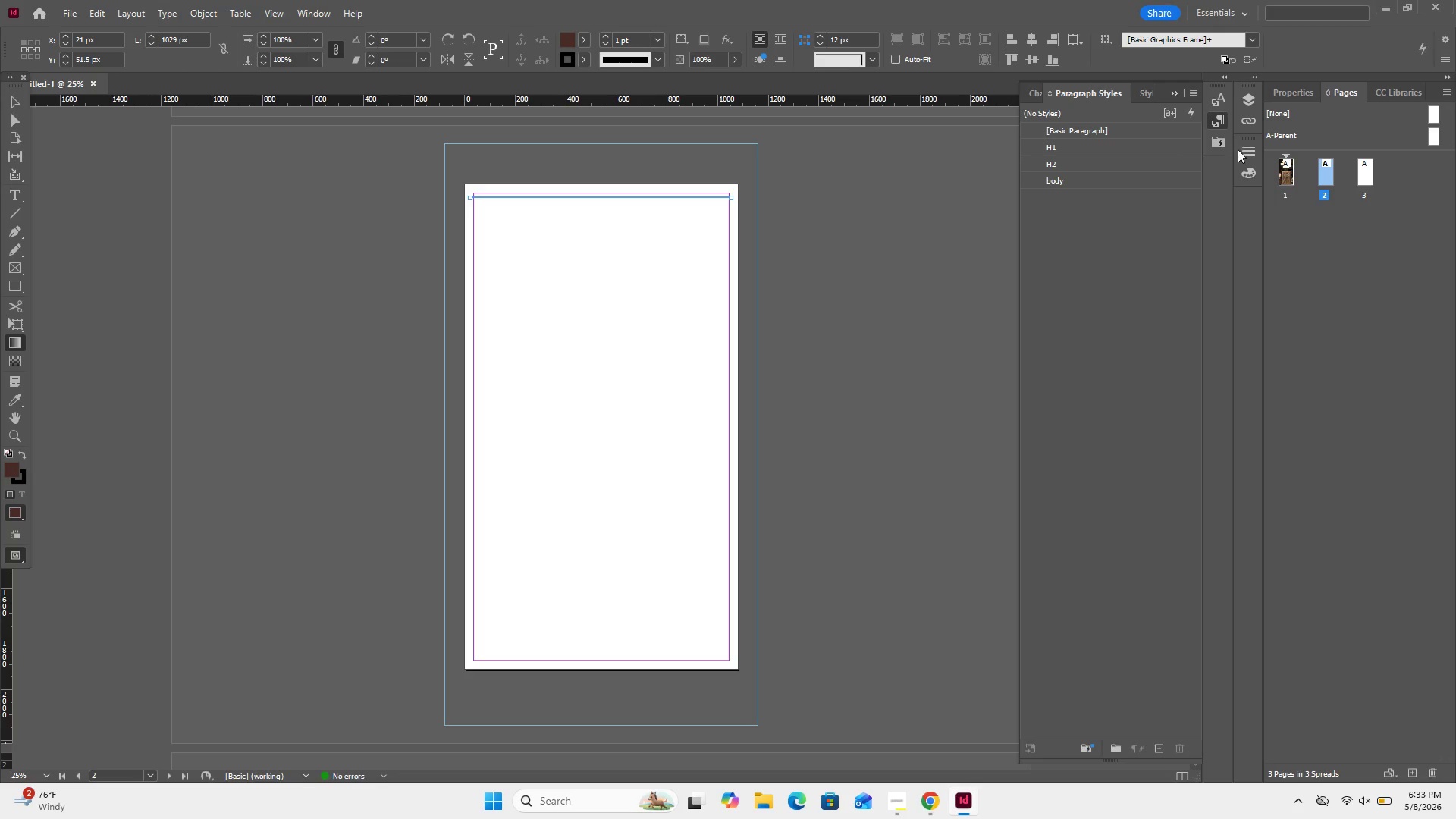 
left_click([1239, 149])
 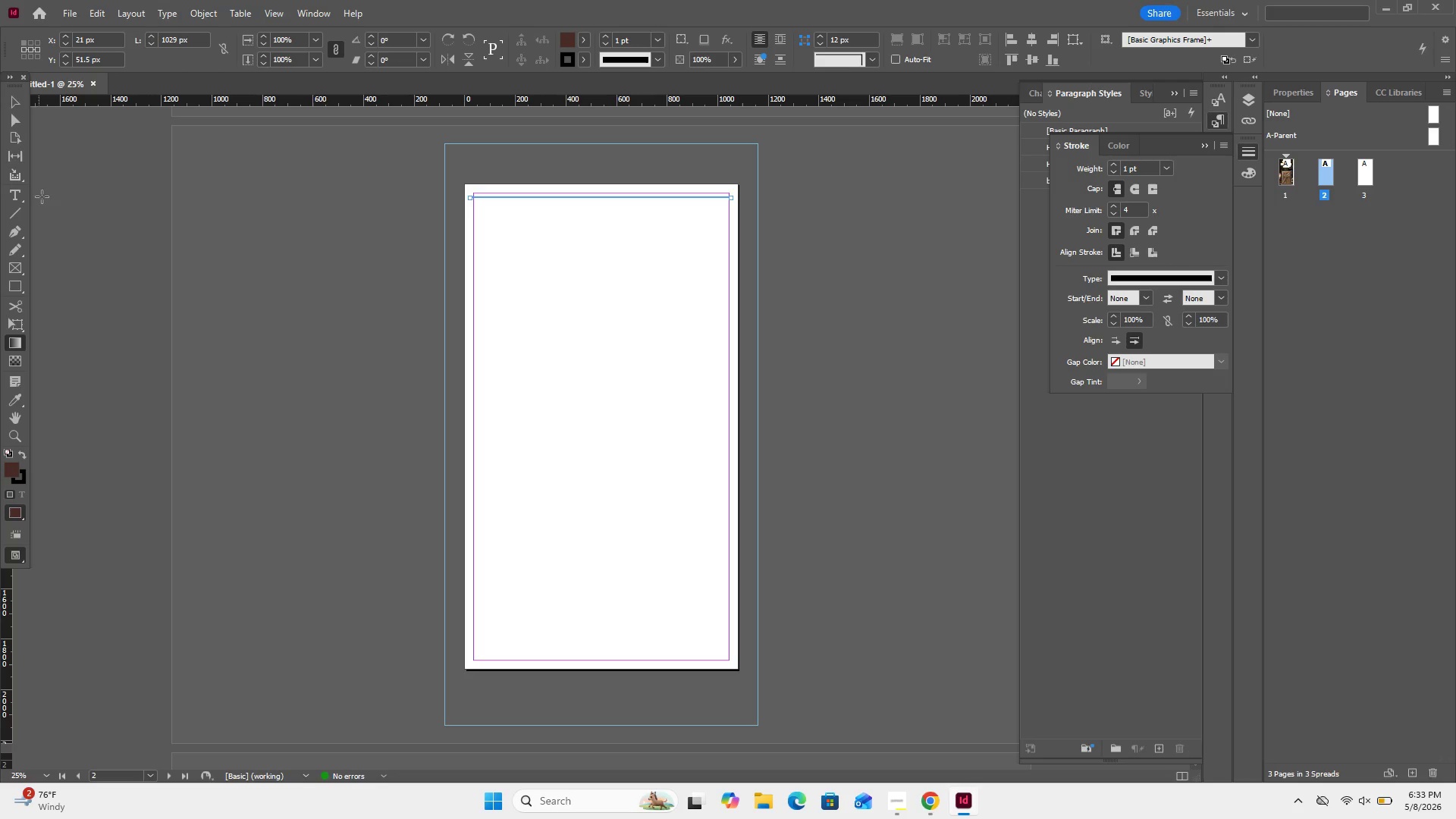 
wait(5.19)
 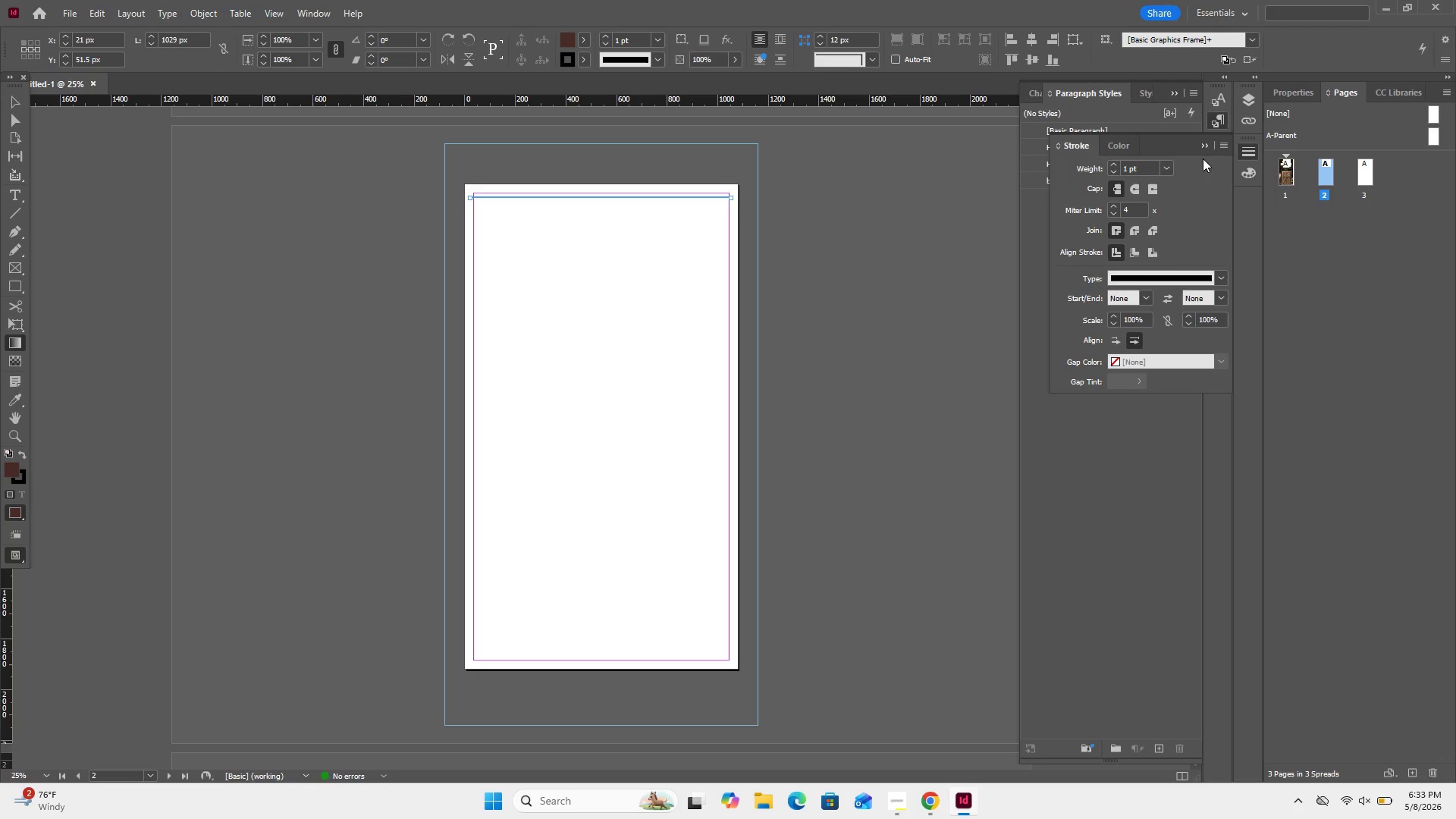 
left_click([24, 455])
 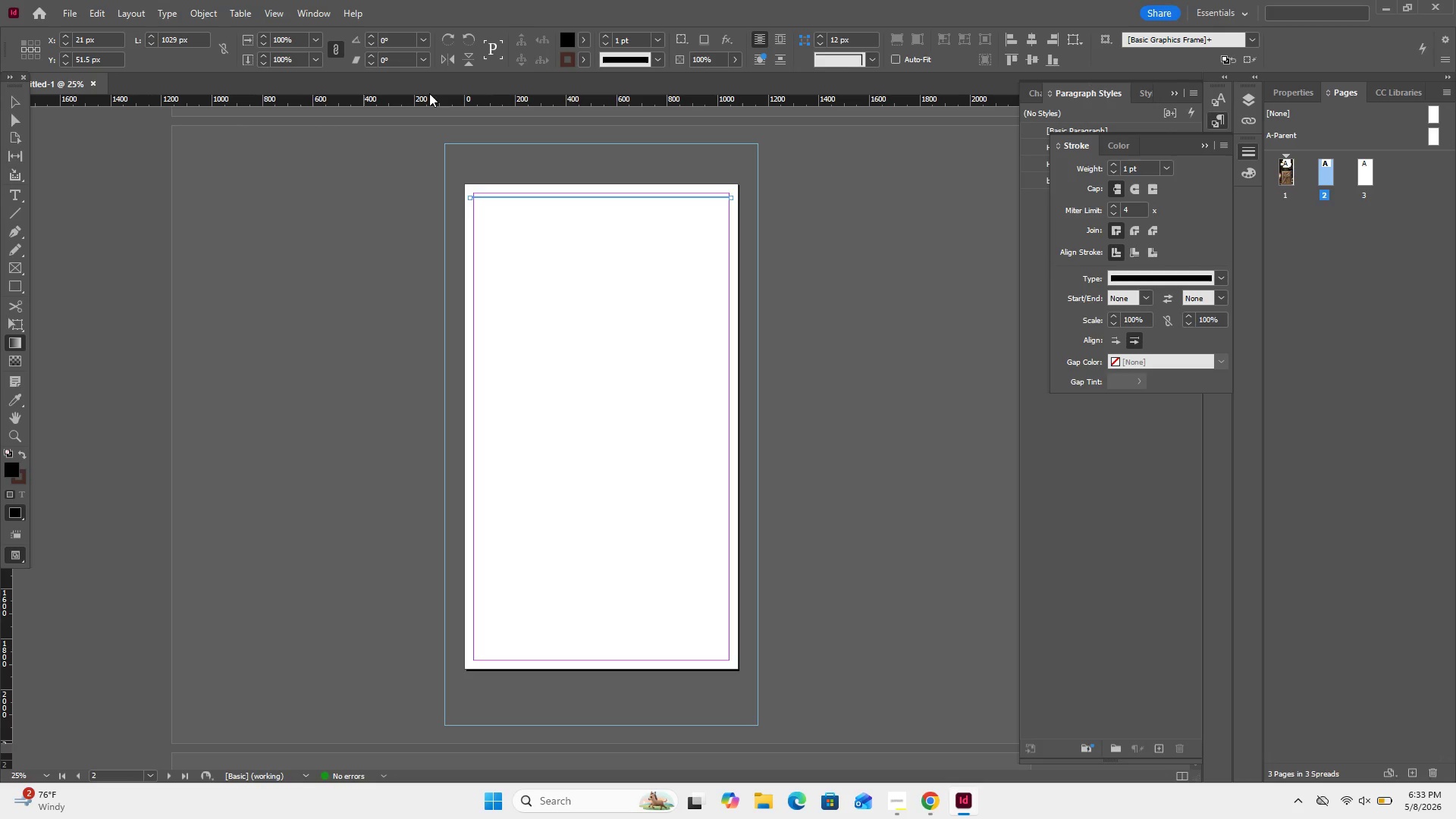 
mouse_move([605, 61])
 